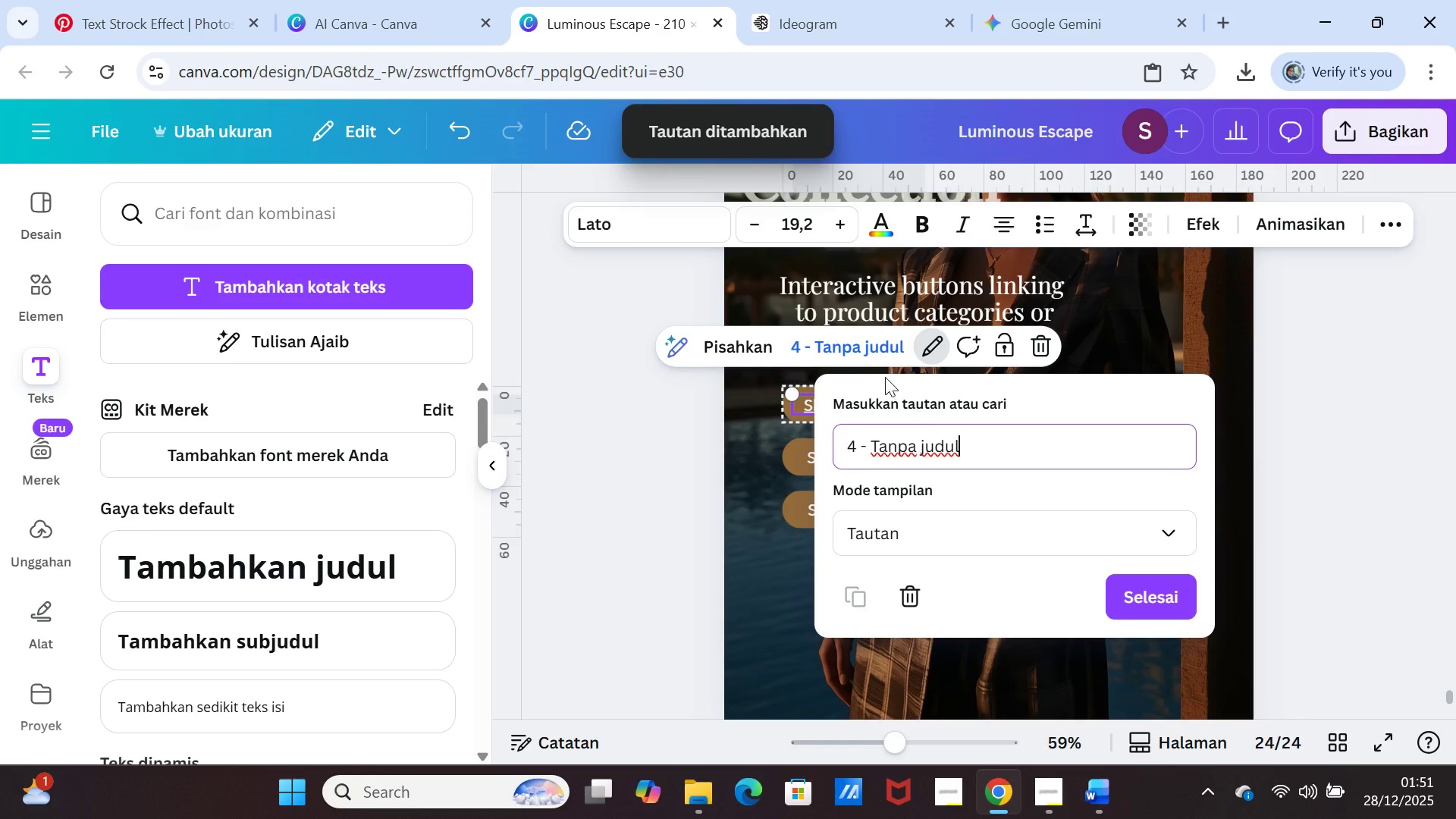 
left_click([871, 337])
 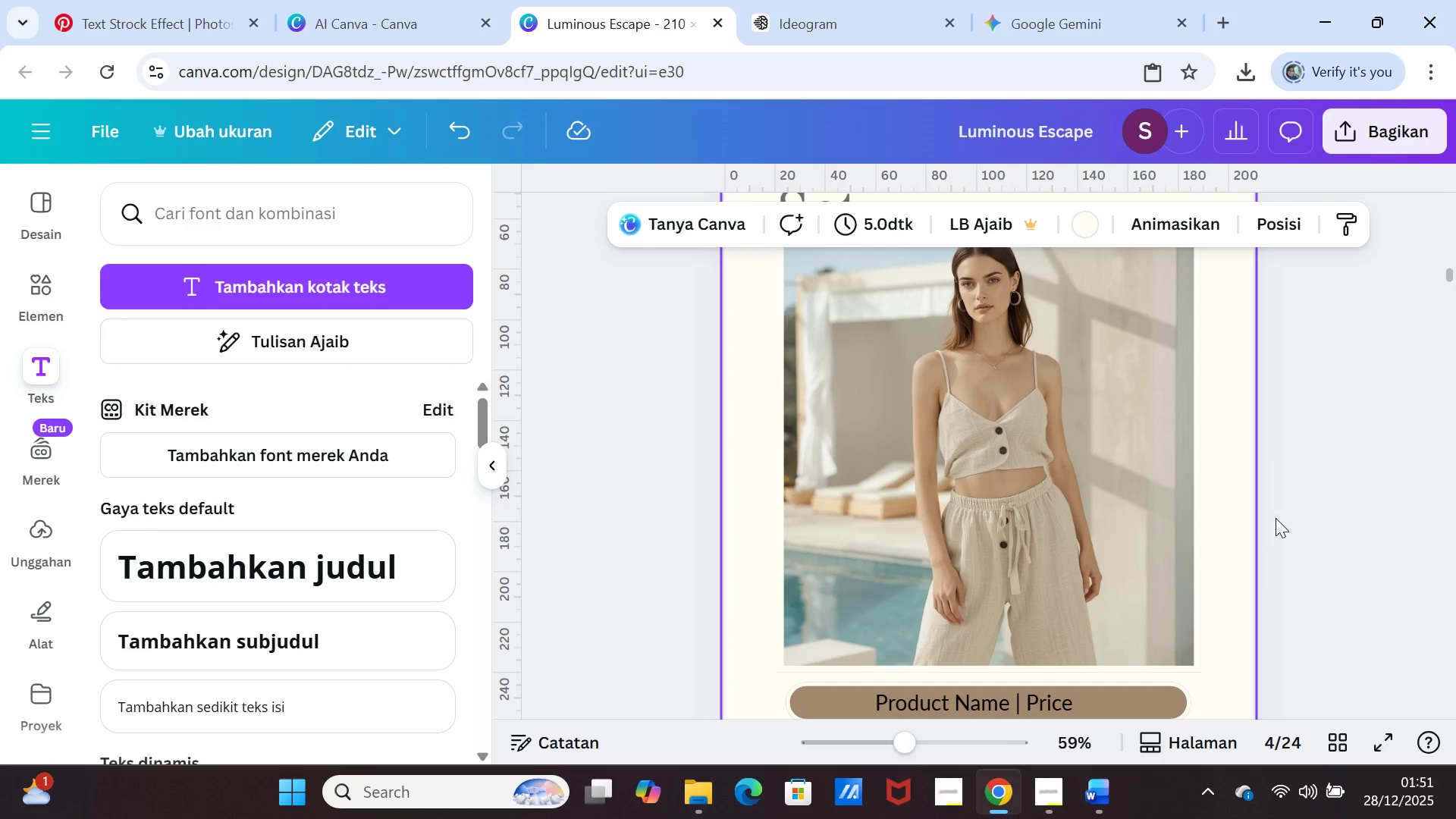 
scroll: coordinate [1263, 607], scroll_direction: down, amount: 6.0
 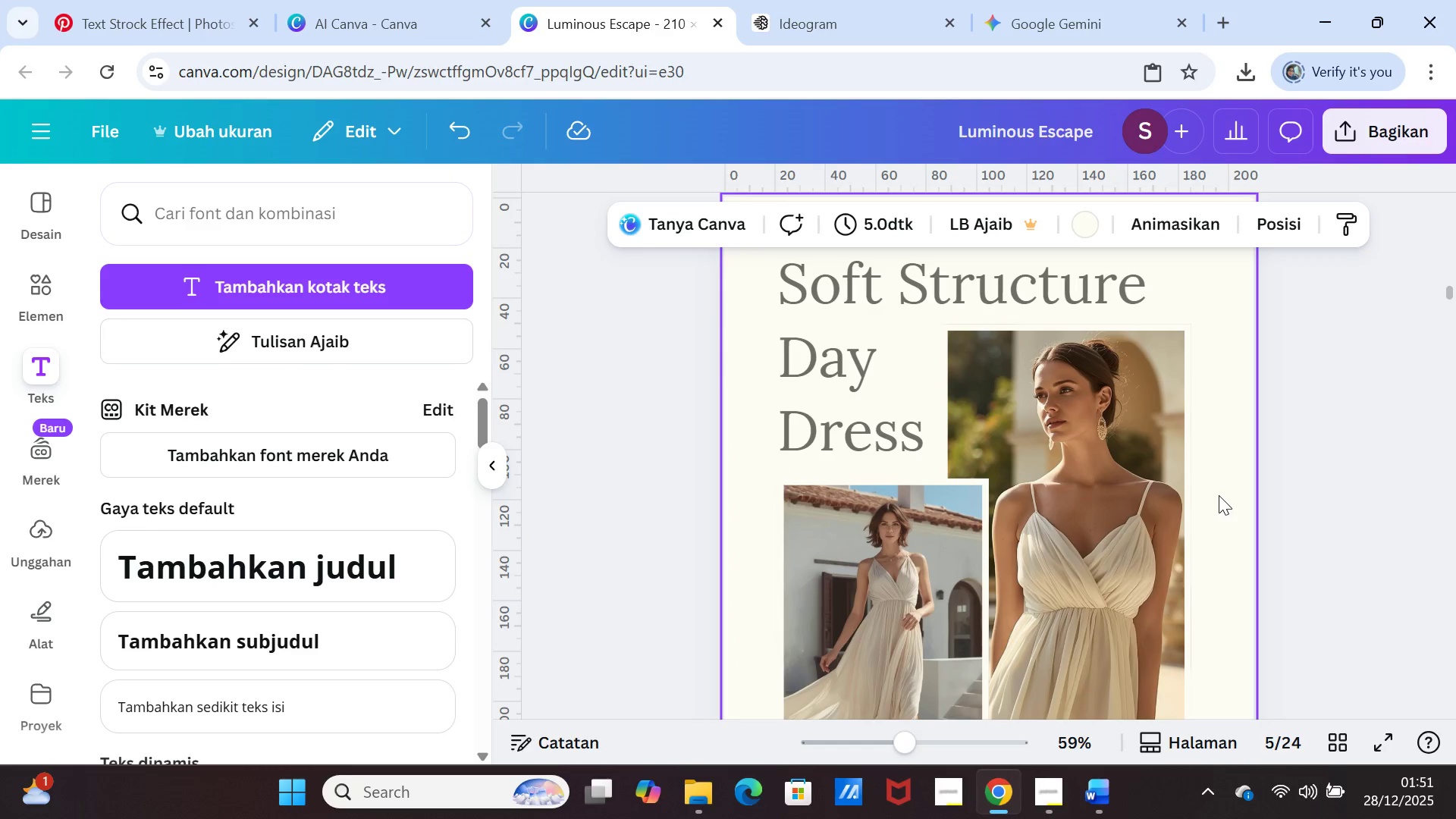 
left_click([1219, 495])
 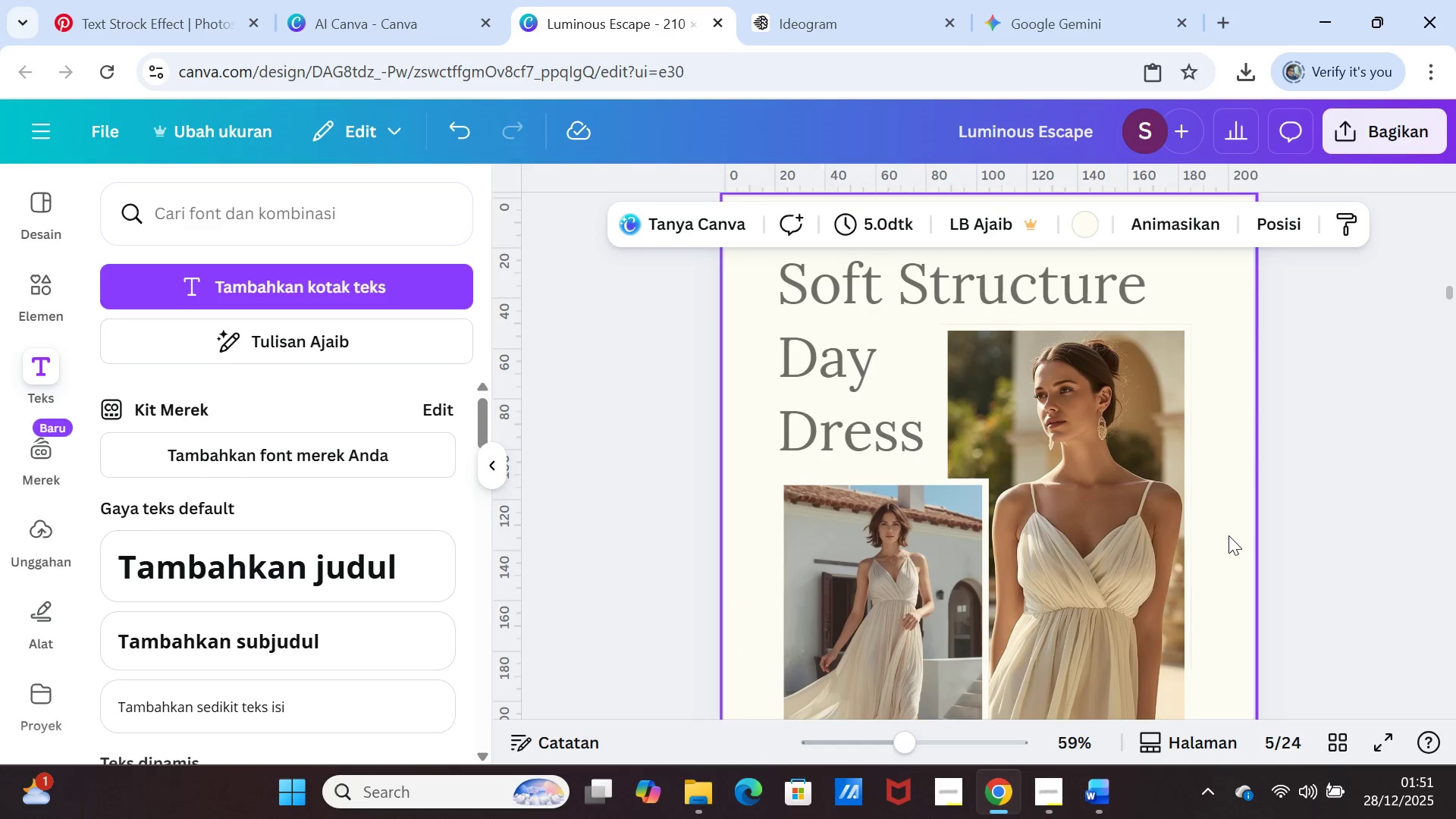 
scroll: coordinate [1232, 582], scroll_direction: down, amount: 6.0
 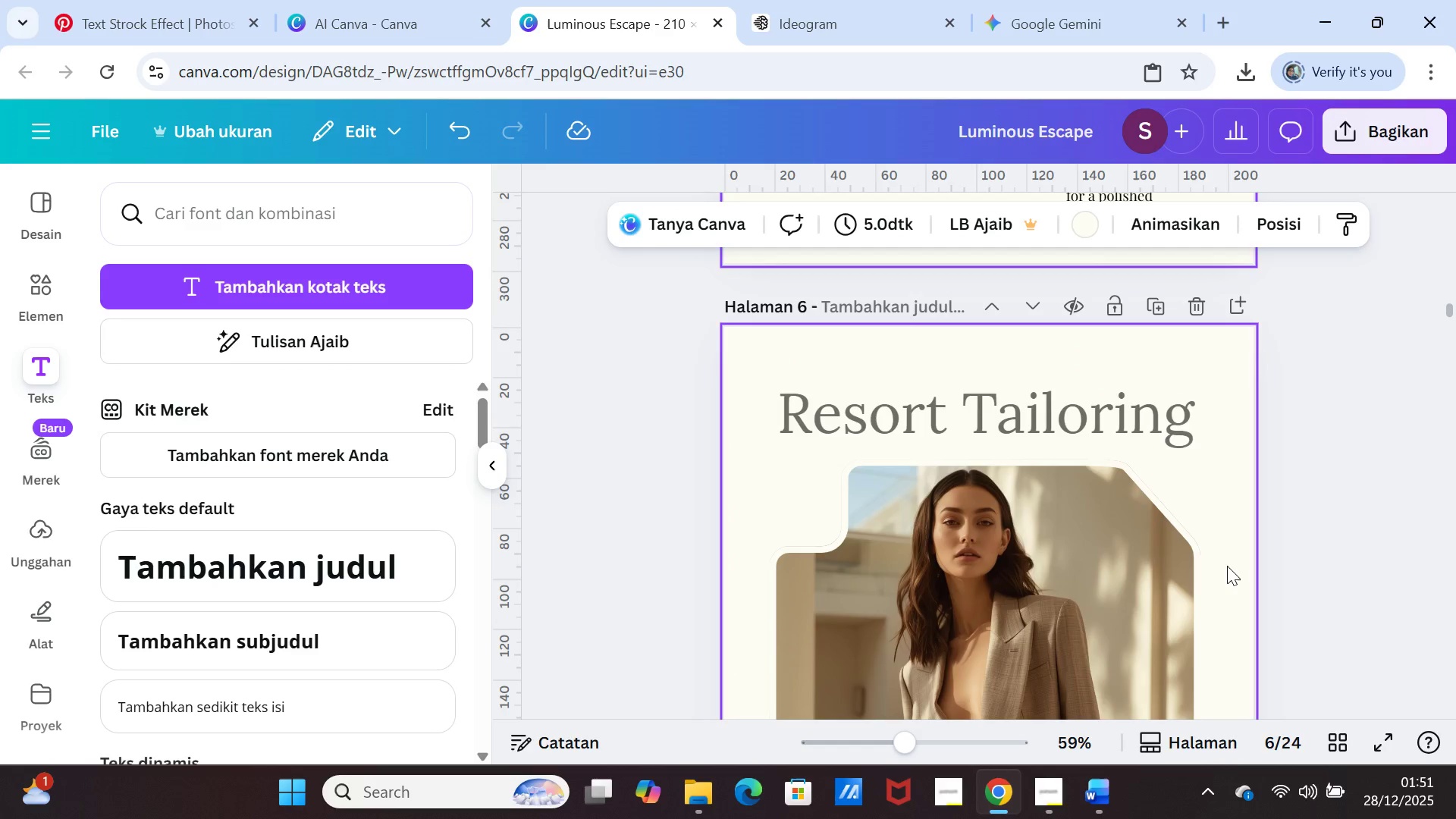 
left_click([1227, 566])
 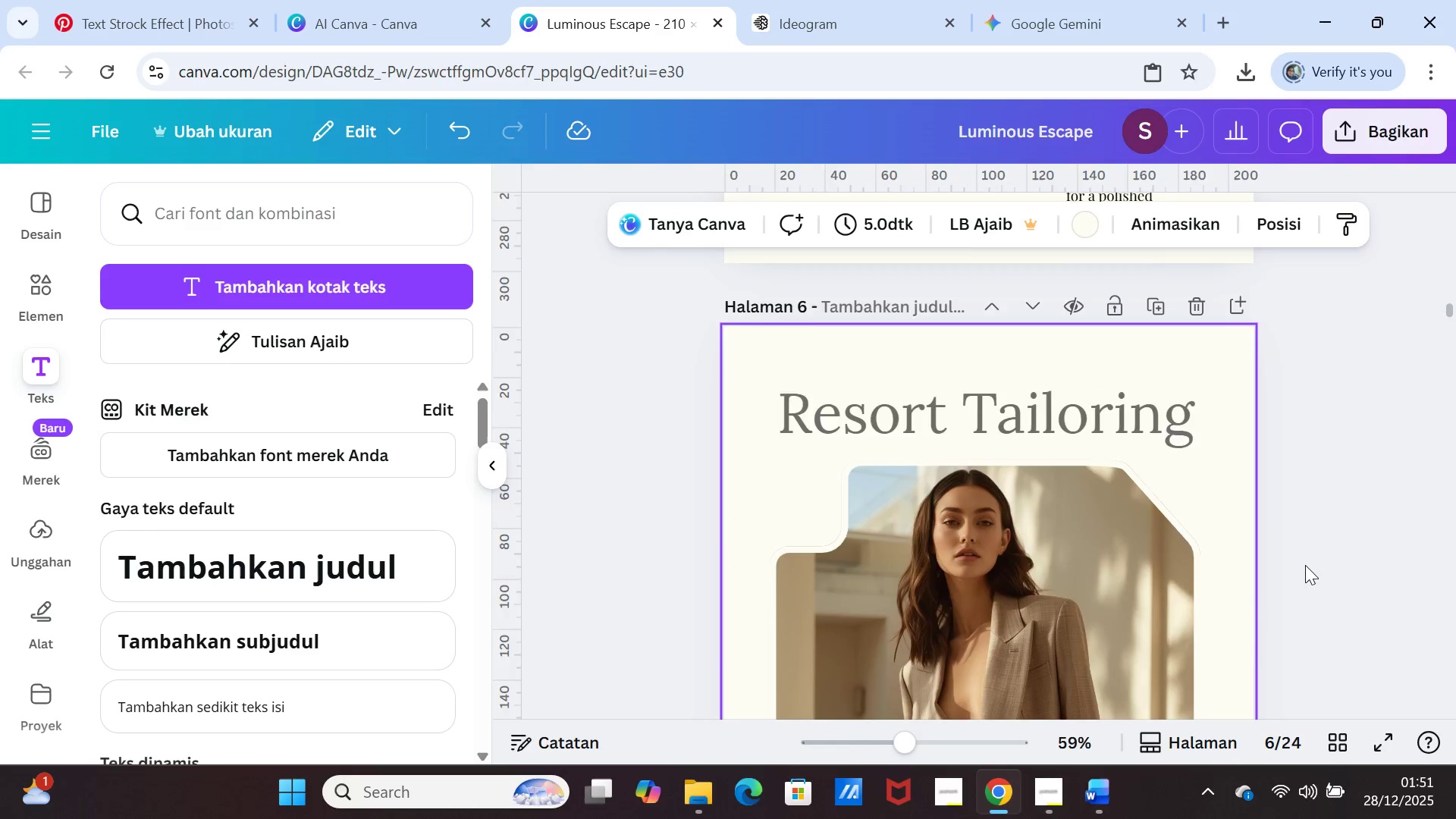 
scroll: coordinate [1306, 565], scroll_direction: up, amount: 3.0
 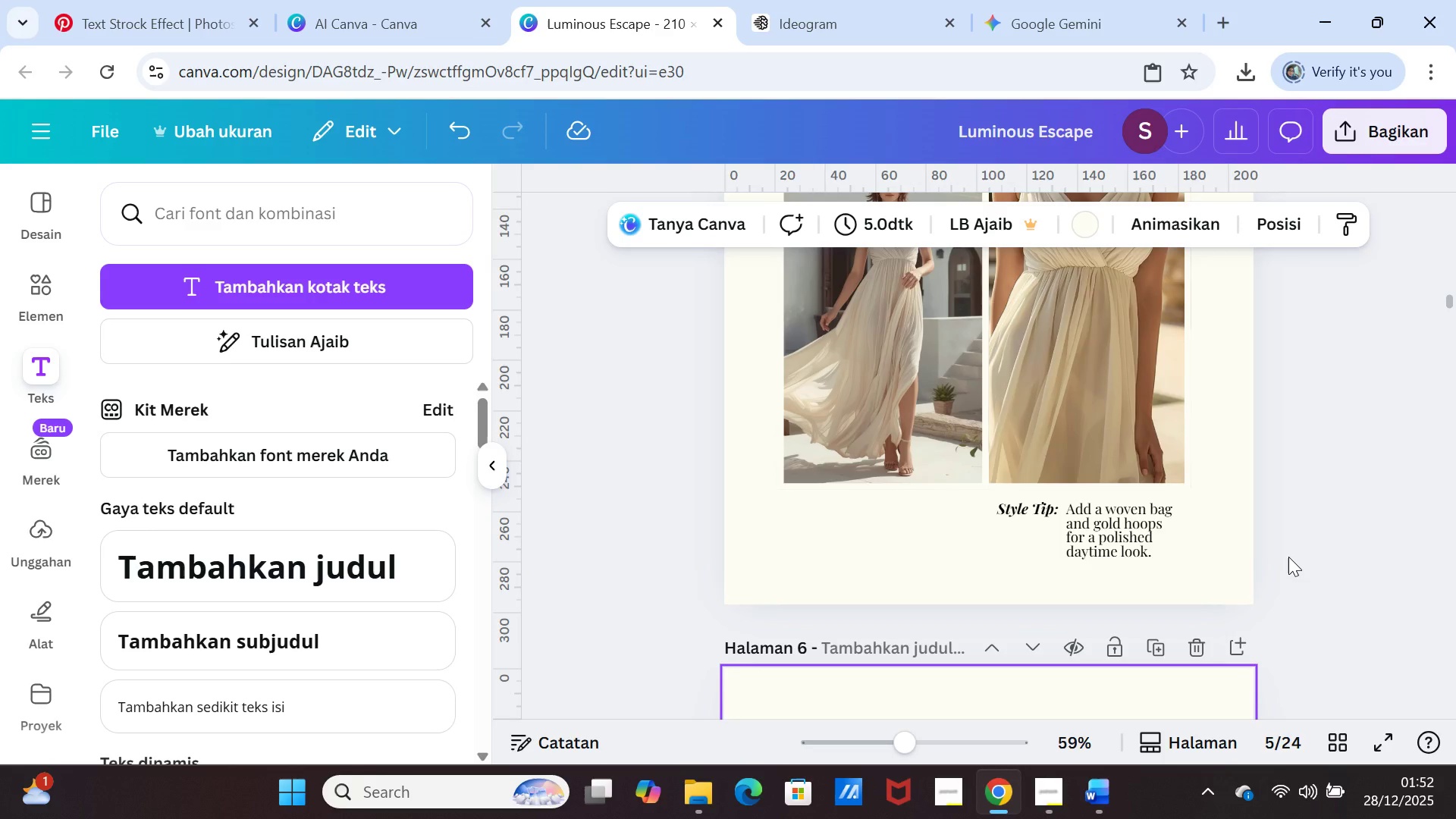 
wait(46.64)
 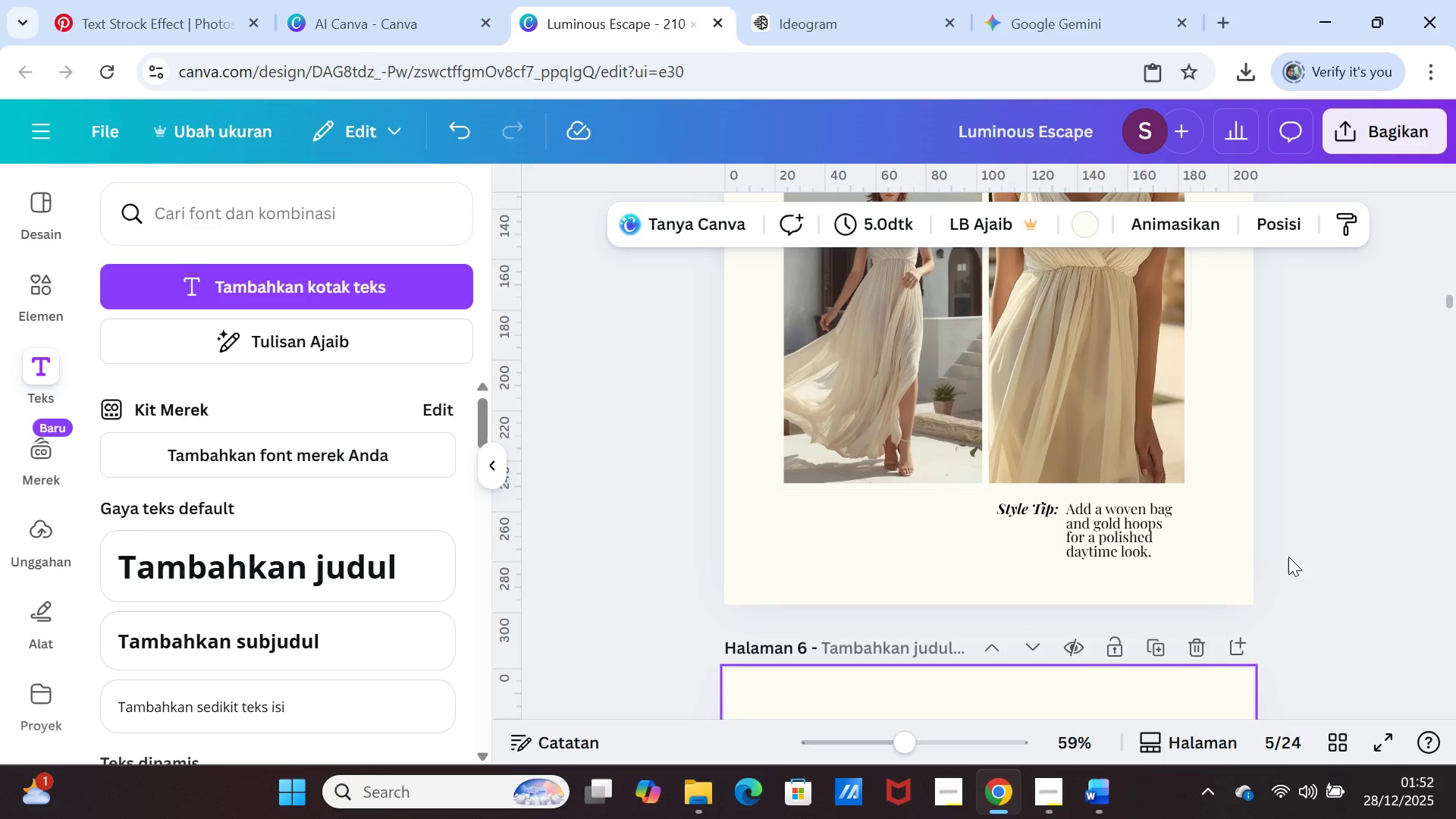 
left_click([1283, 375])
 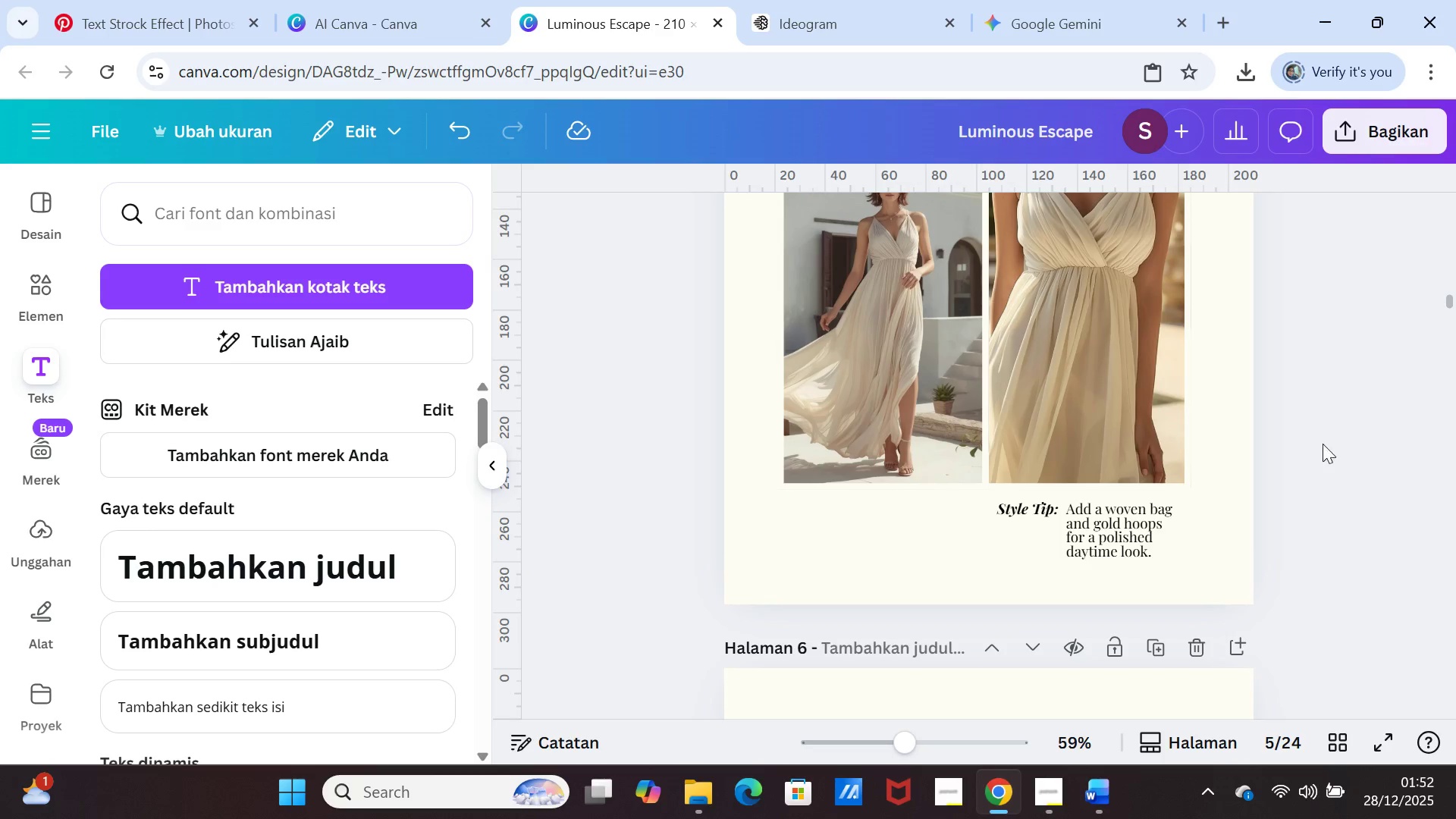 
wait(5.75)
 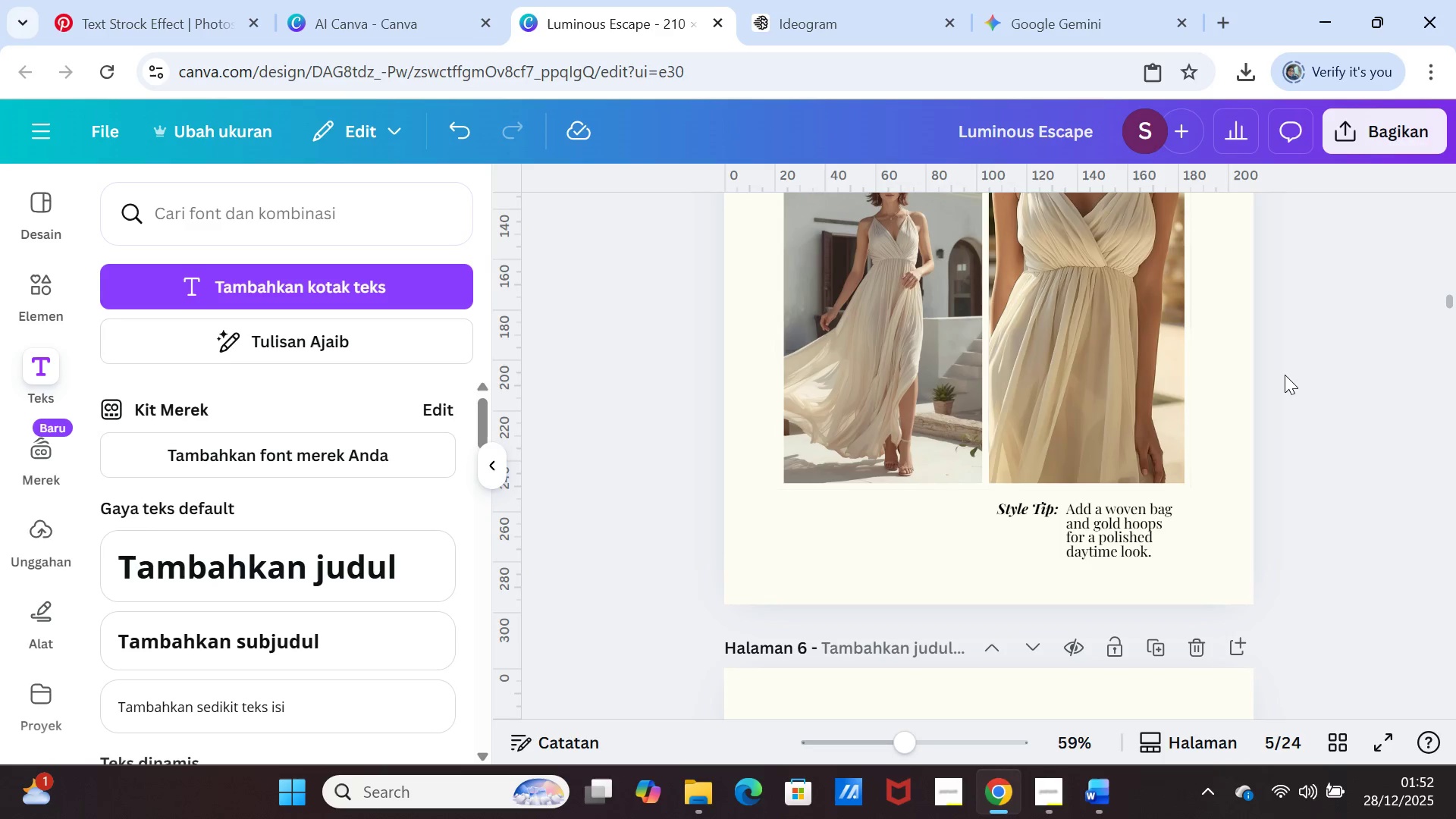 
left_click([493, 470])
 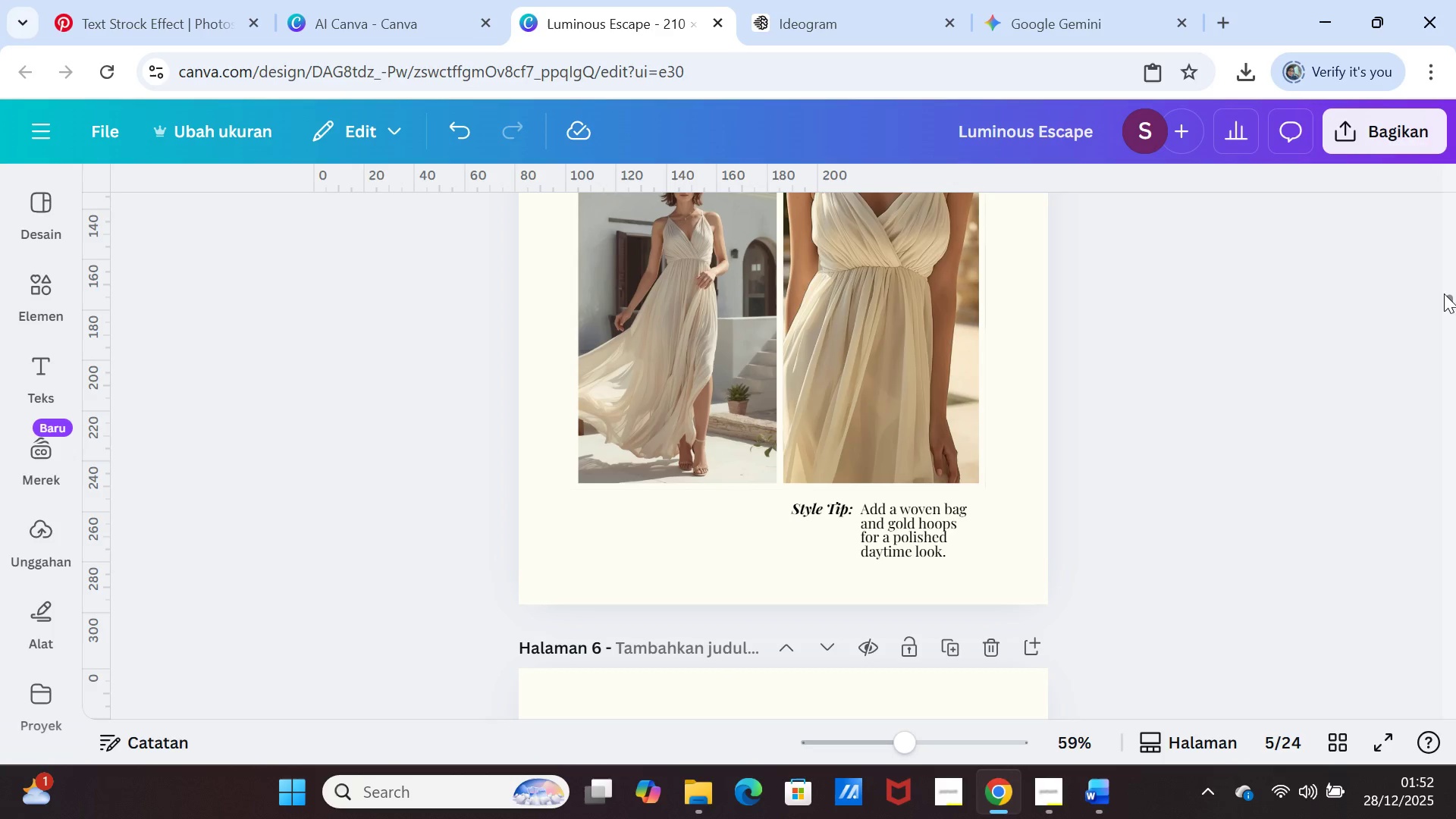 
left_click_drag(start_coordinate=[1445, 293], to_coordinate=[1374, 700])
 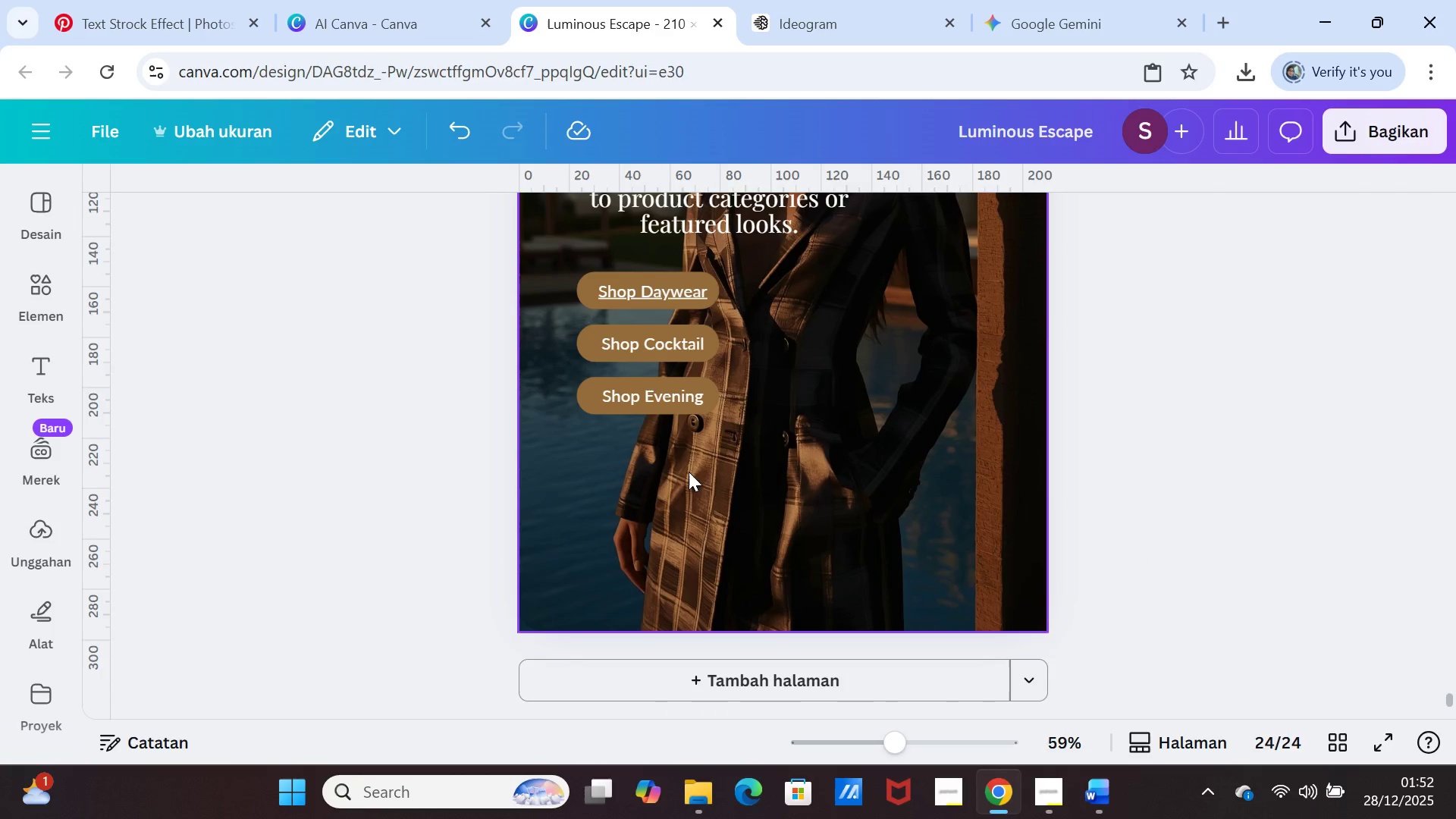 
scroll: coordinate [673, 451], scroll_direction: up, amount: 1.0
 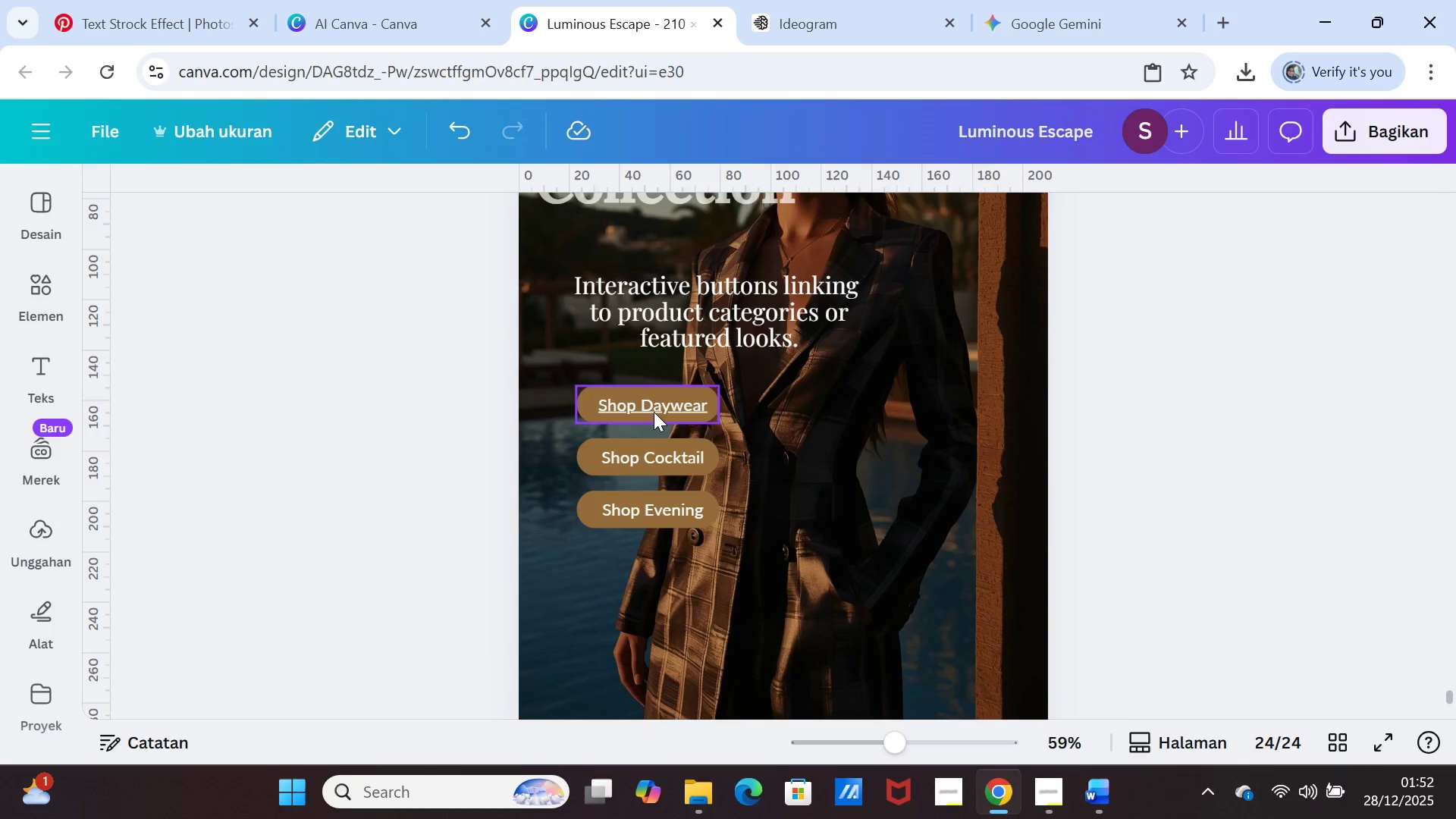 
left_click([654, 410])
 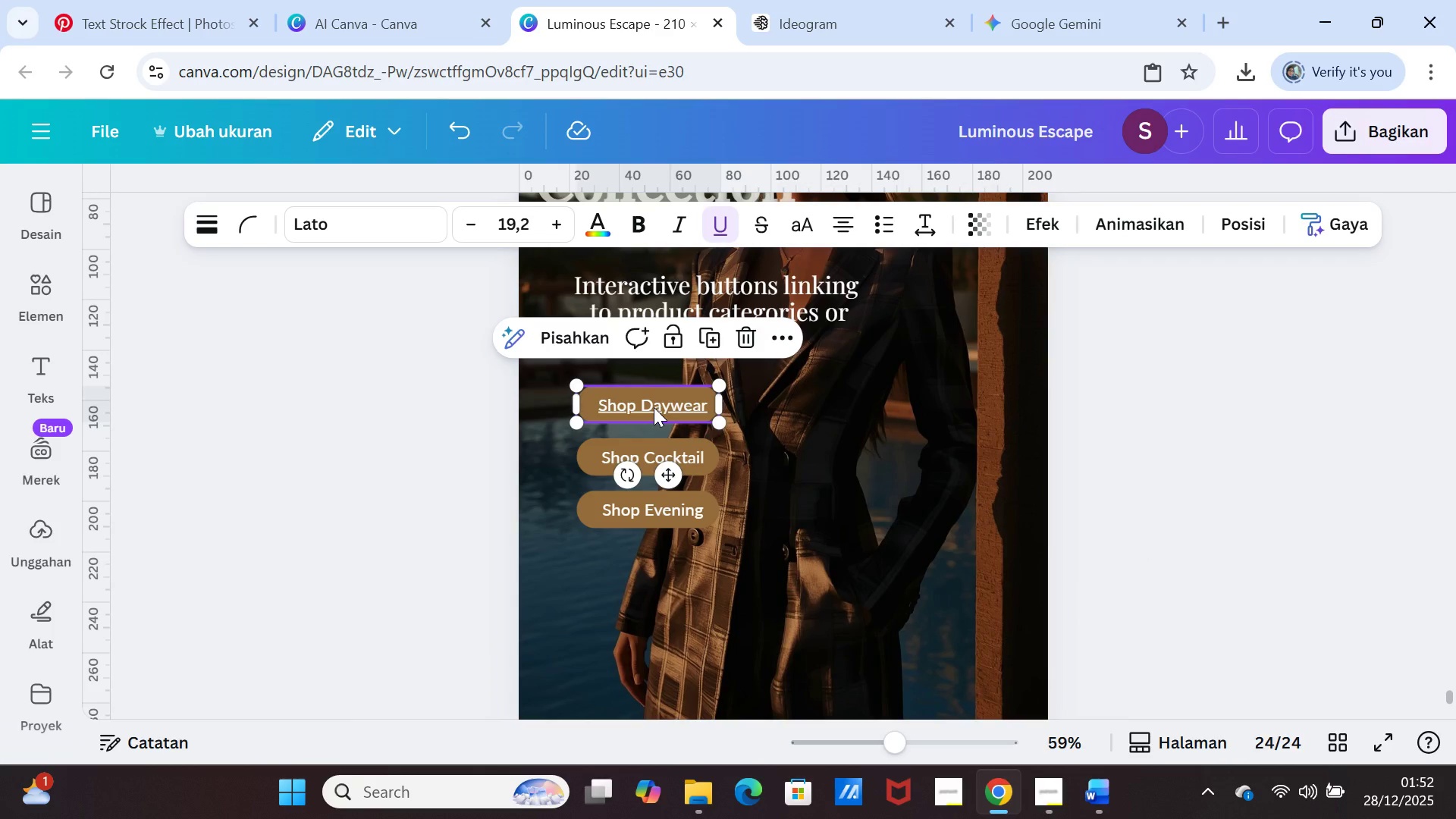 
left_click([654, 407])
 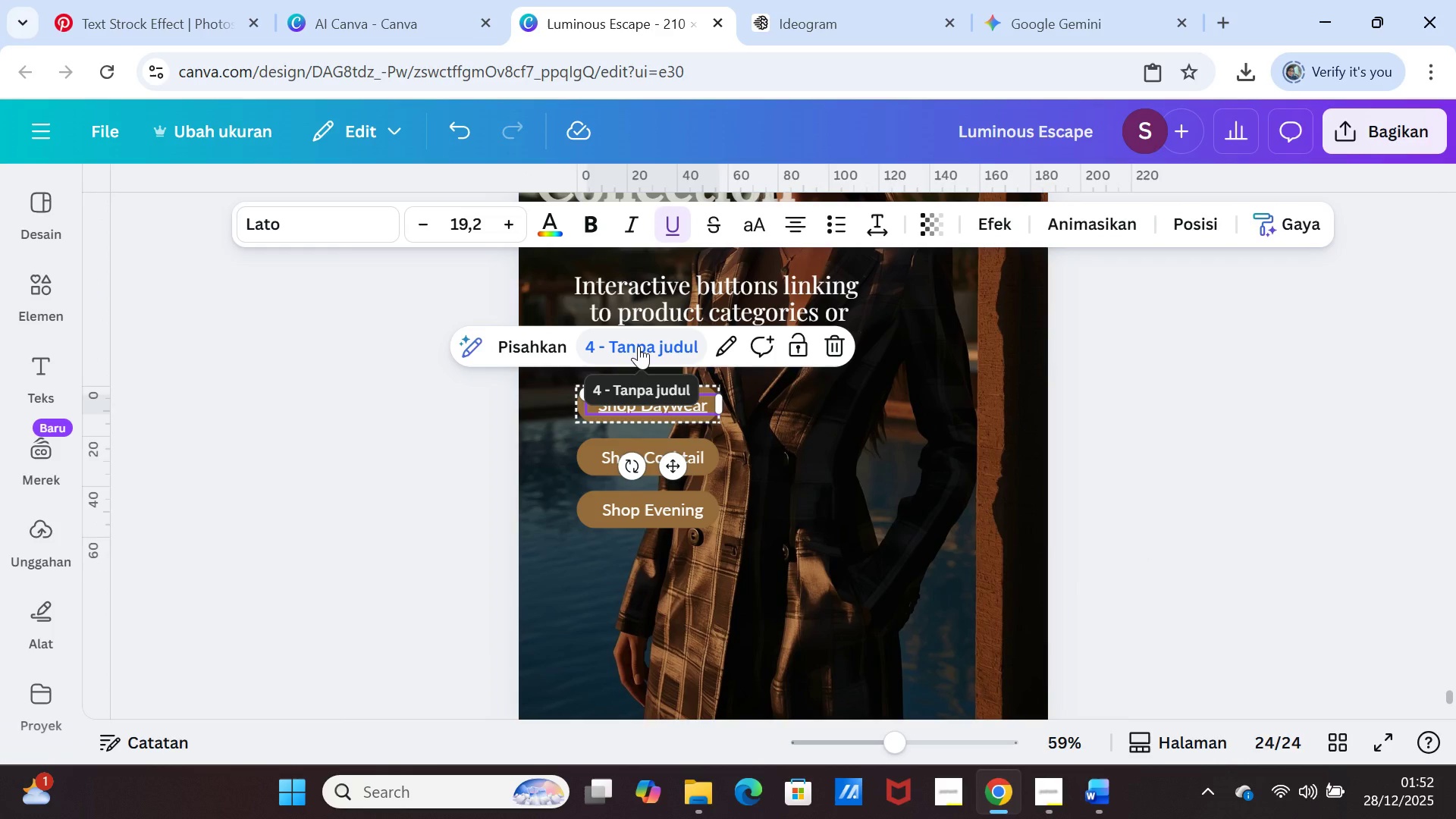 
left_click([639, 346])
 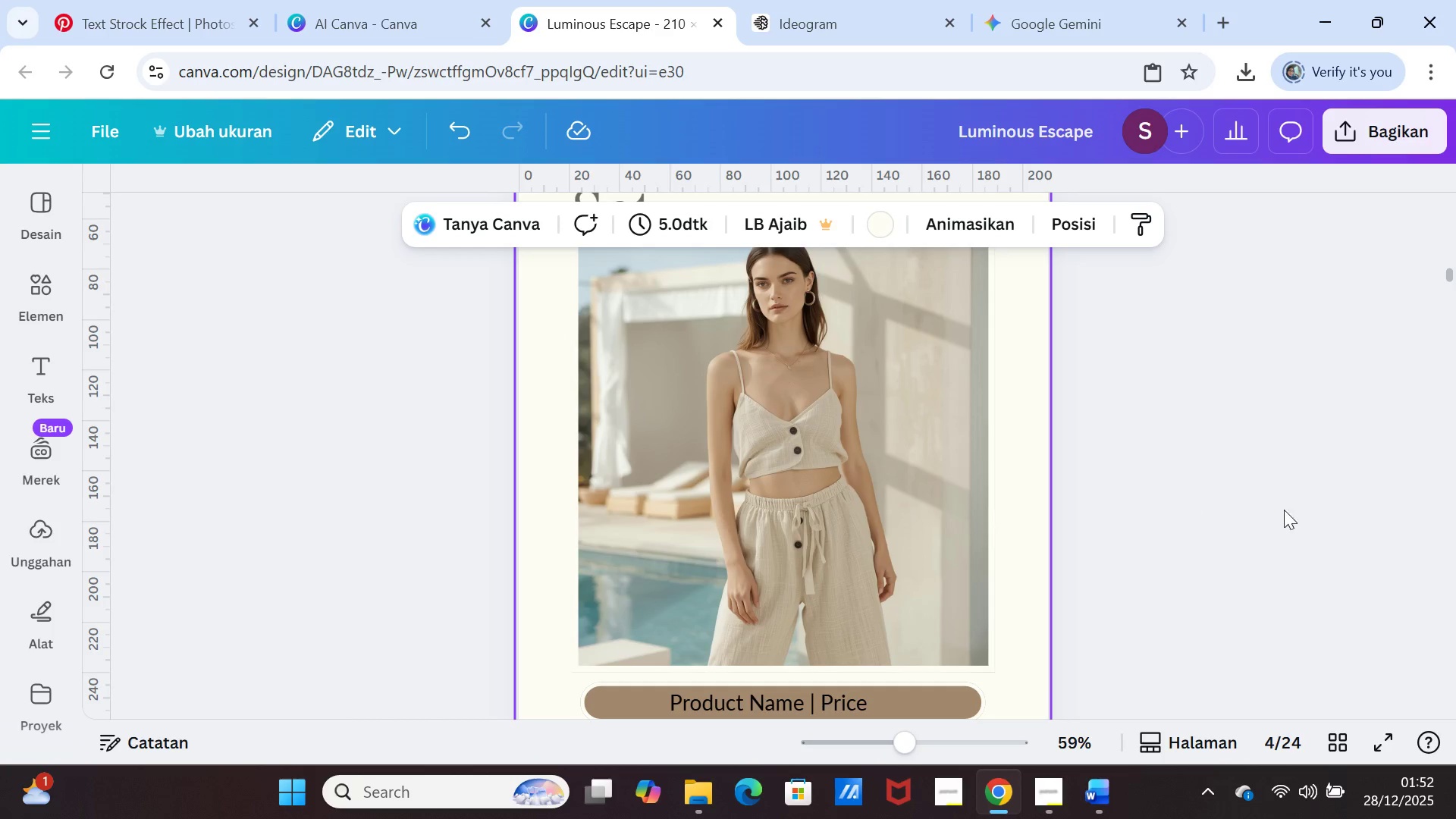 
scroll: coordinate [1303, 510], scroll_direction: up, amount: 10.0
 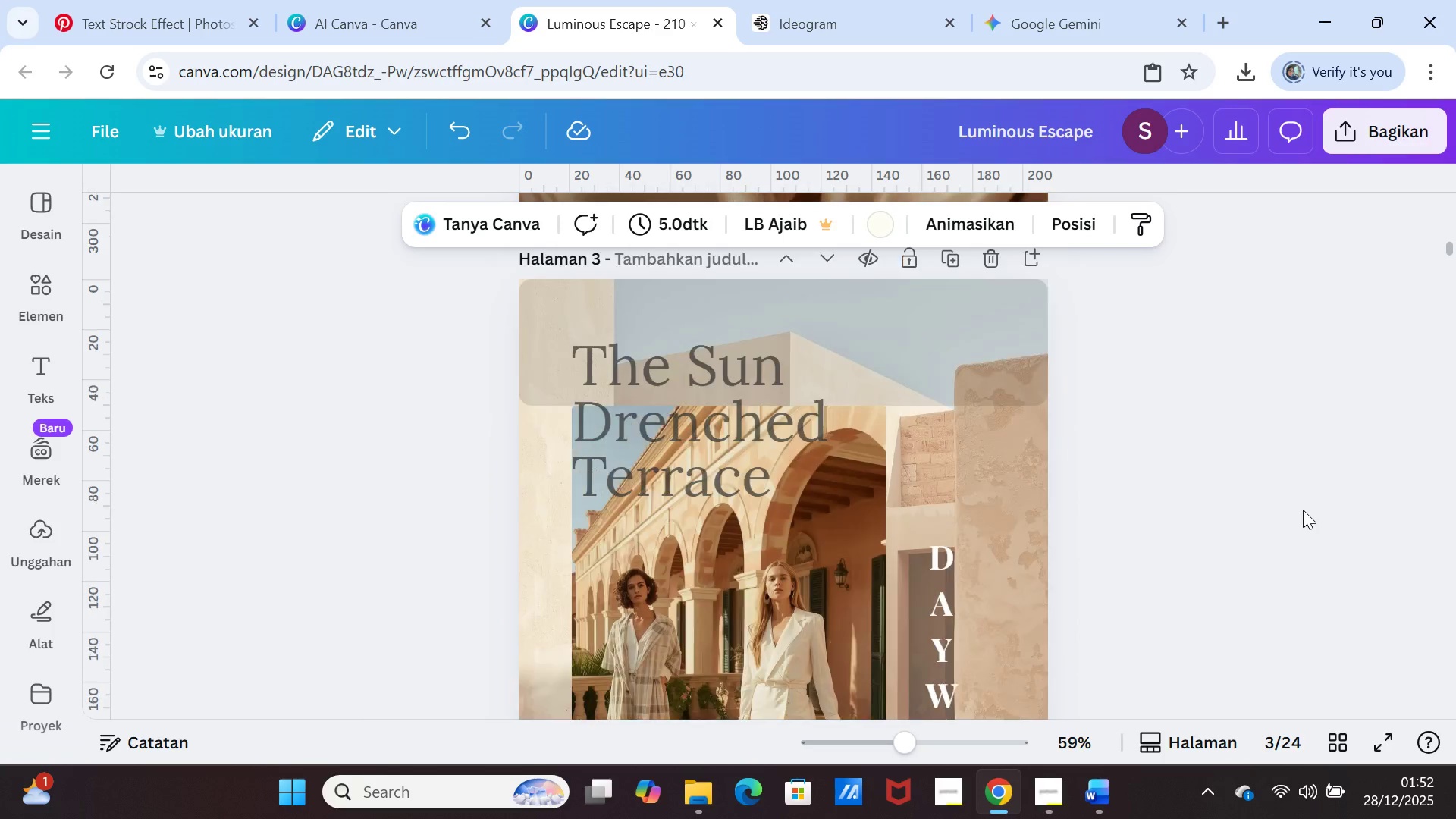 
scroll: coordinate [1303, 510], scroll_direction: down, amount: 1.0
 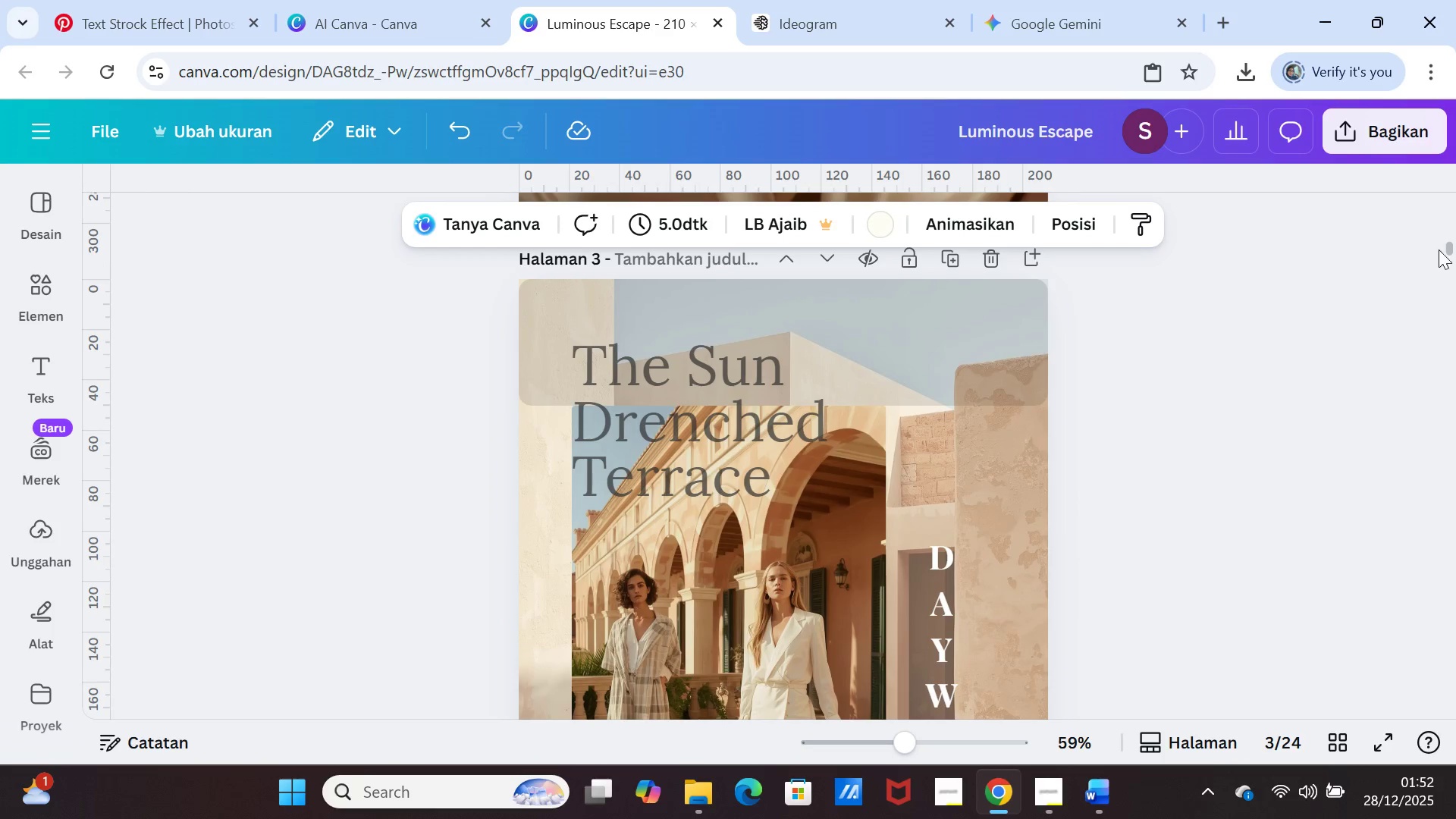 
left_click_drag(start_coordinate=[1447, 247], to_coordinate=[1398, 698])
 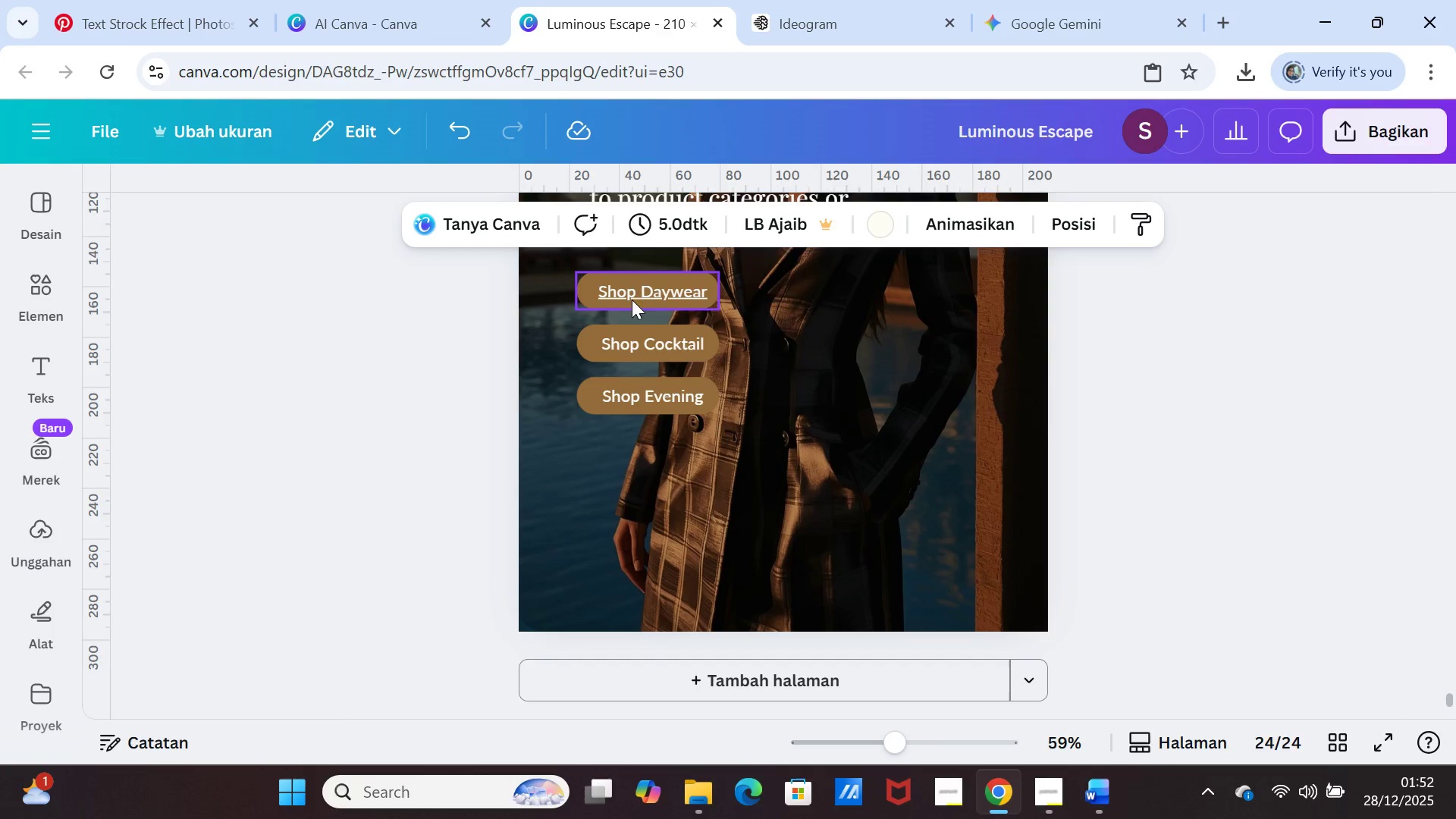 
left_click([633, 295])
 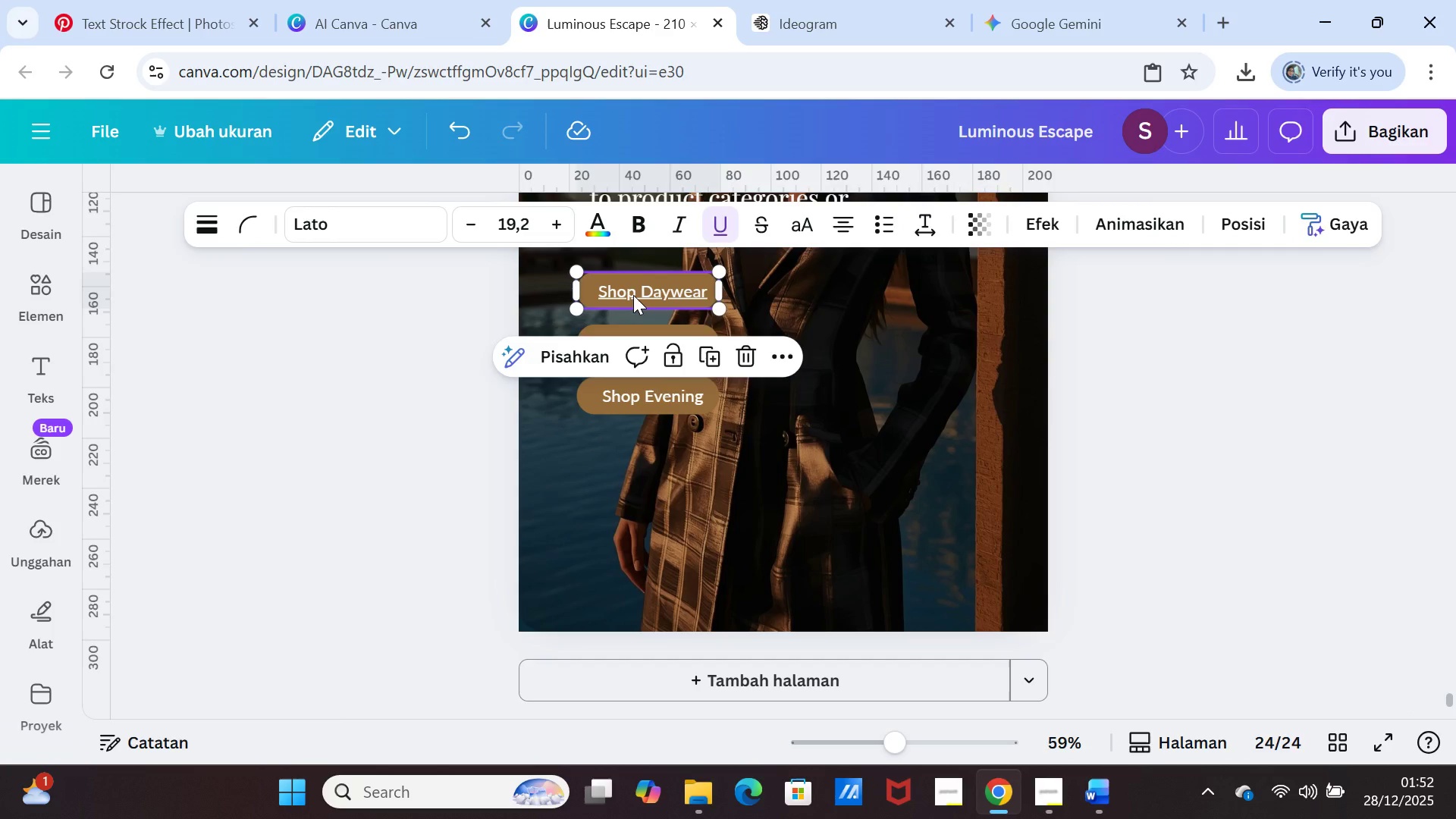 
left_click([633, 295])
 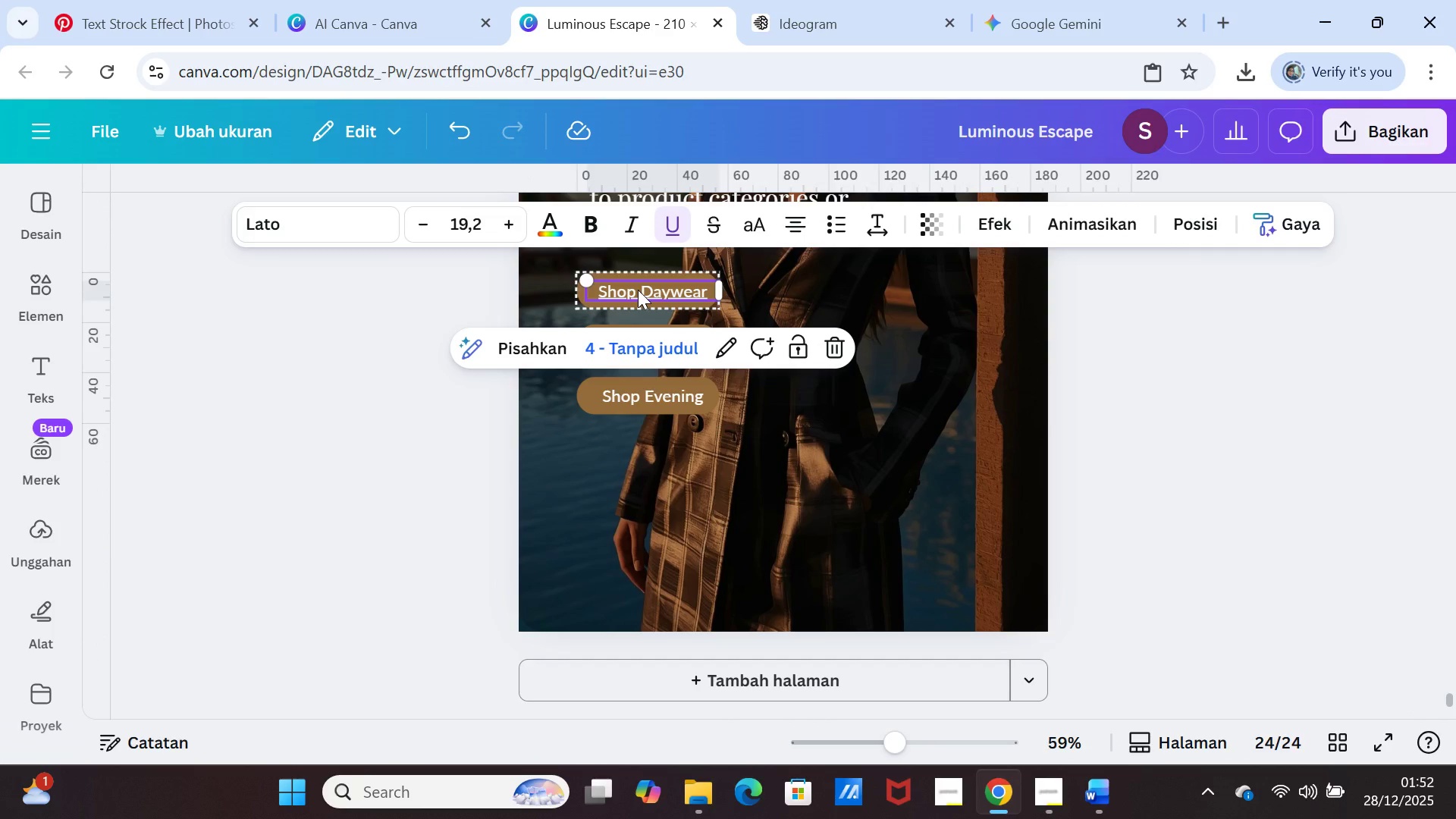 
right_click([639, 289])
 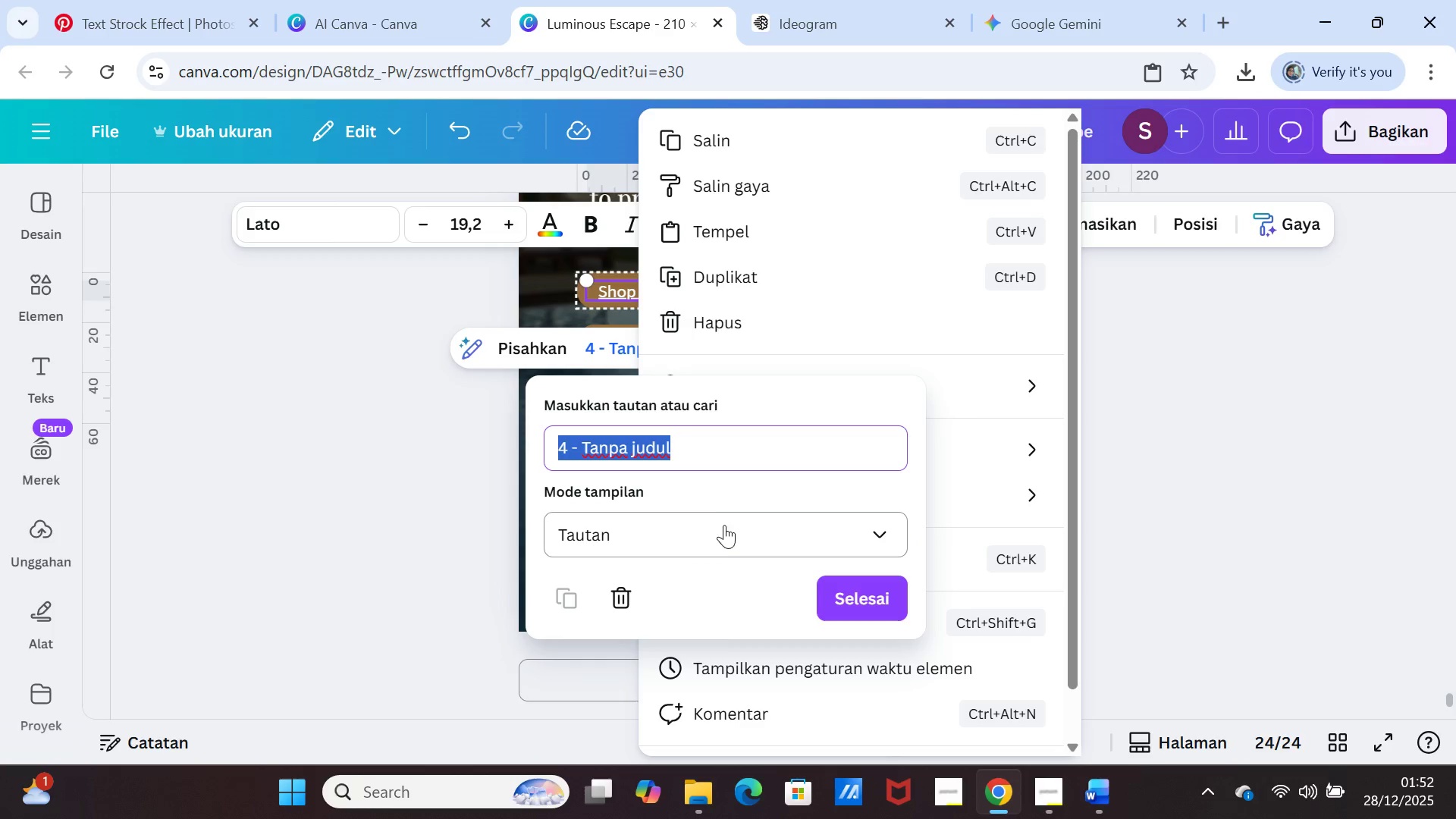 
scroll: coordinate [761, 514], scroll_direction: down, amount: 1.0
 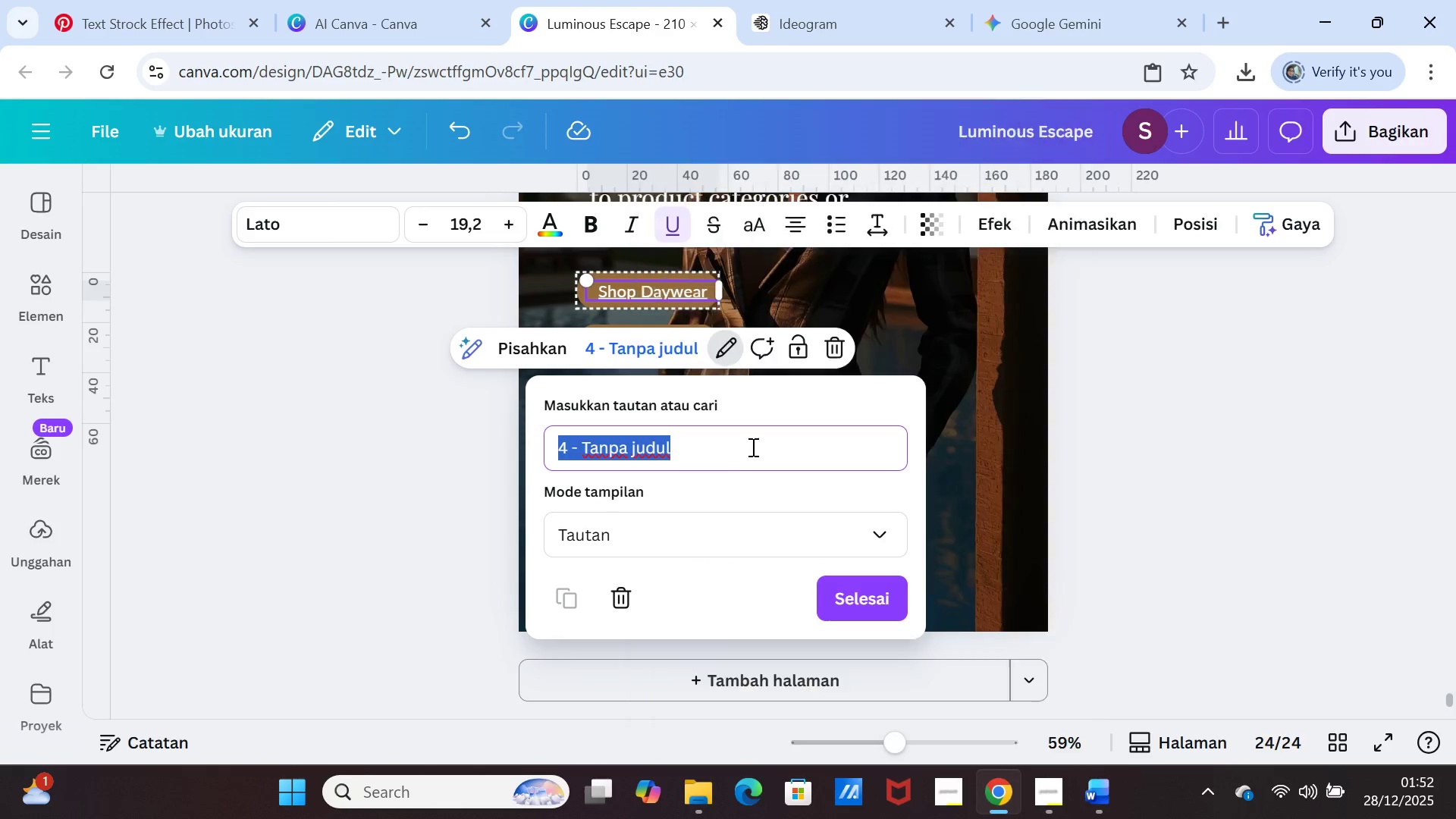 
left_click([752, 447])
 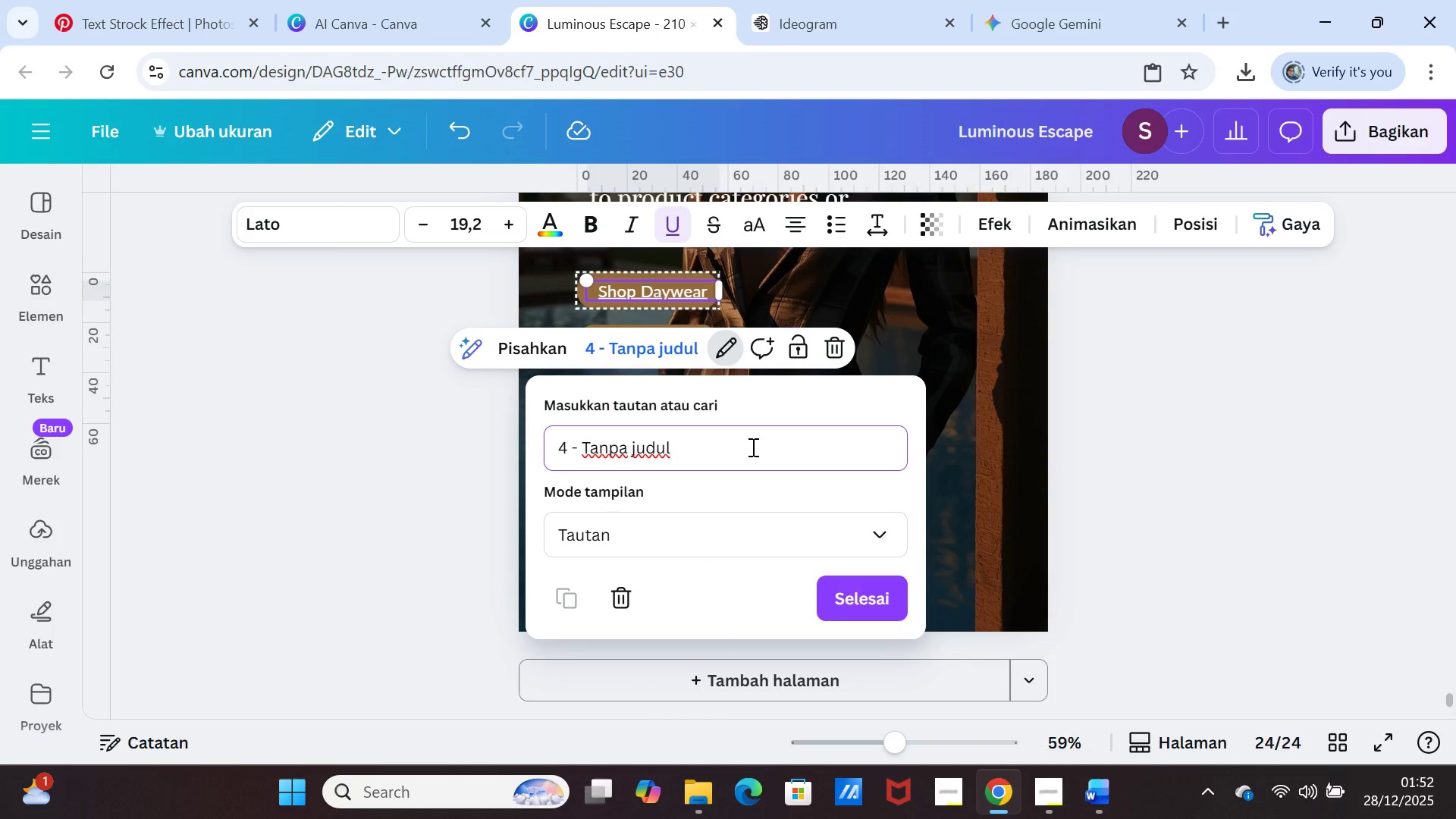 
left_click_drag(start_coordinate=[752, 447], to_coordinate=[559, 445])
 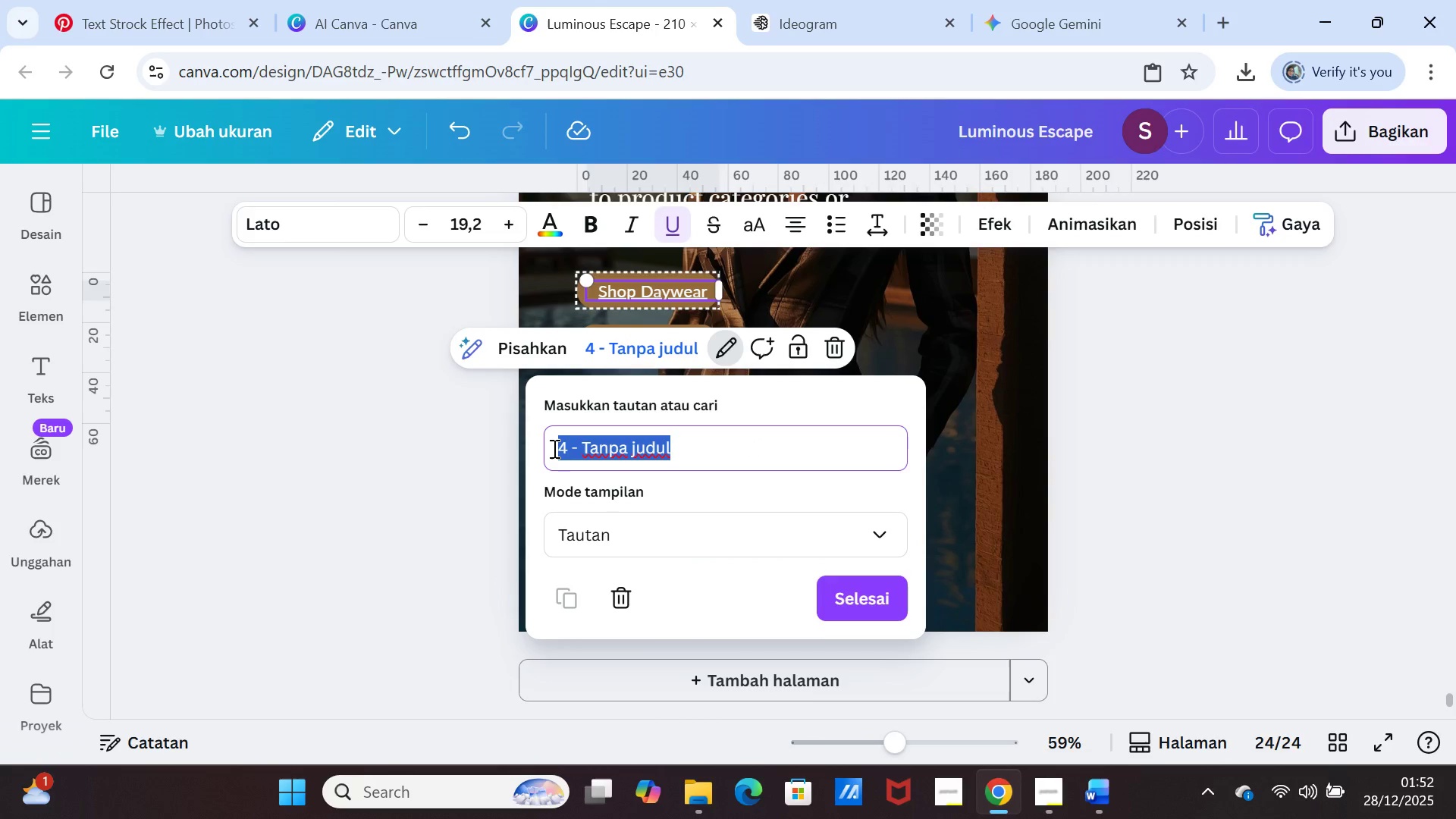 
key(Backspace)
 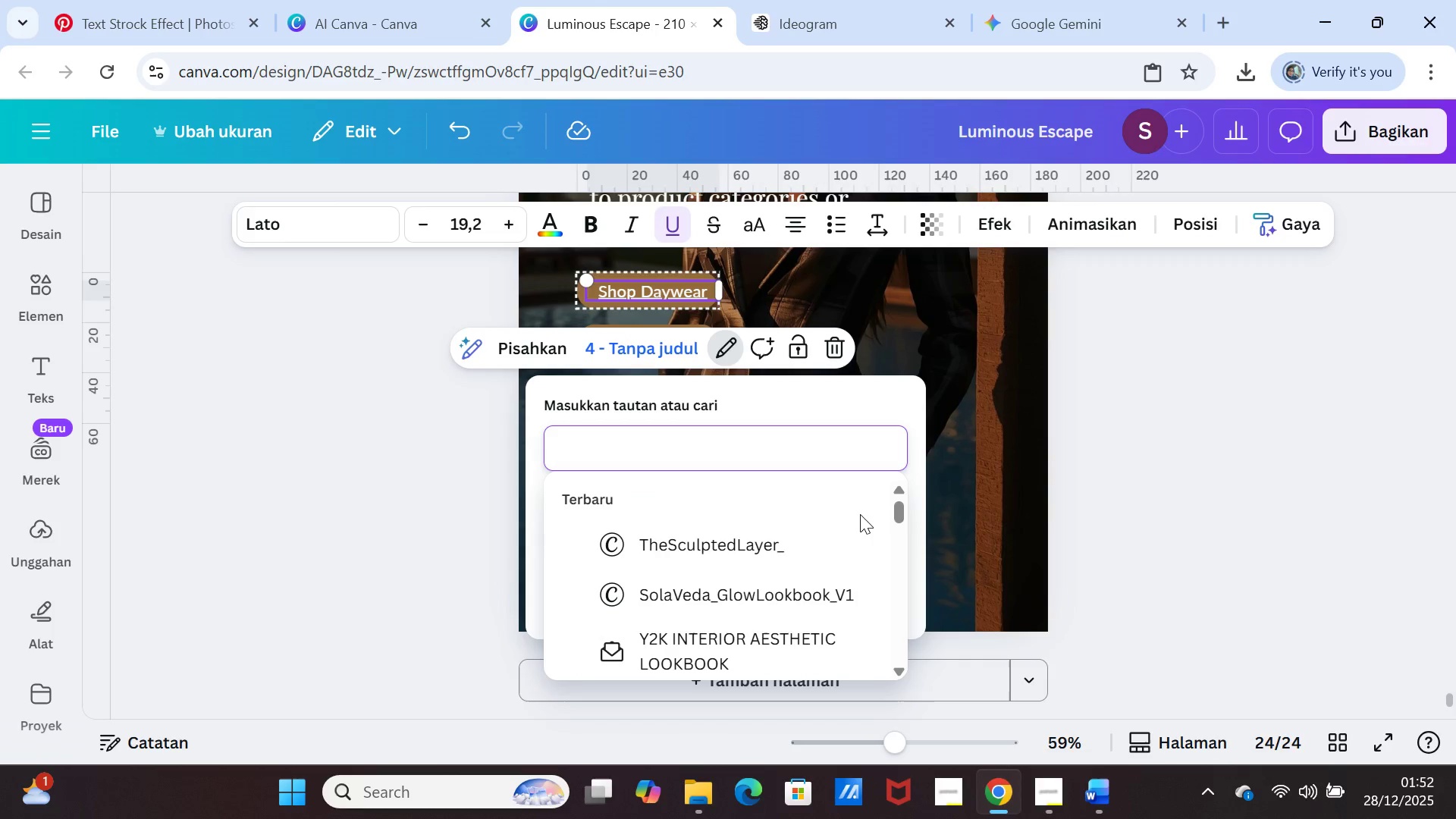 
scroll: coordinate [839, 584], scroll_direction: down, amount: 3.0
 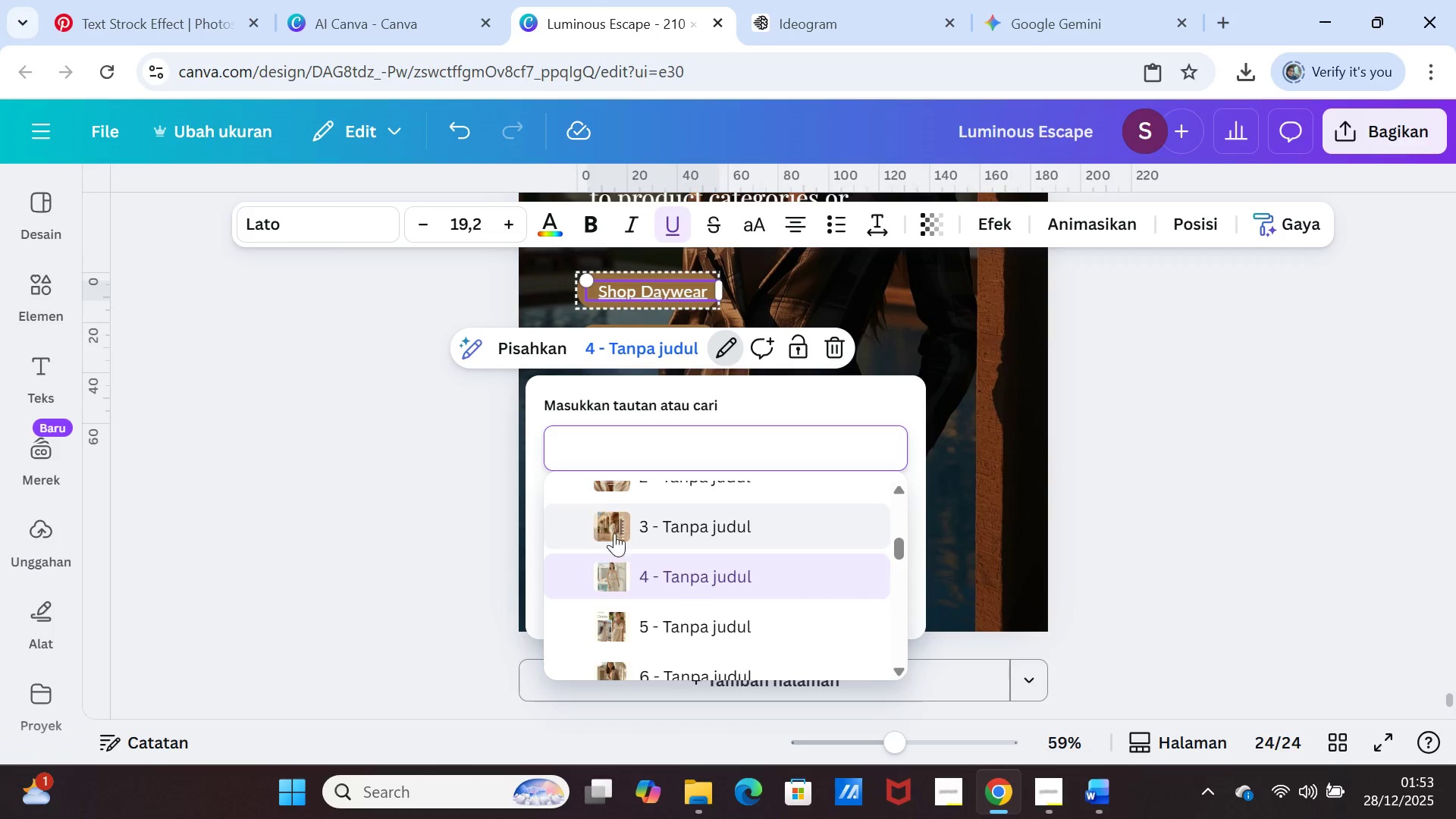 
left_click([614, 529])
 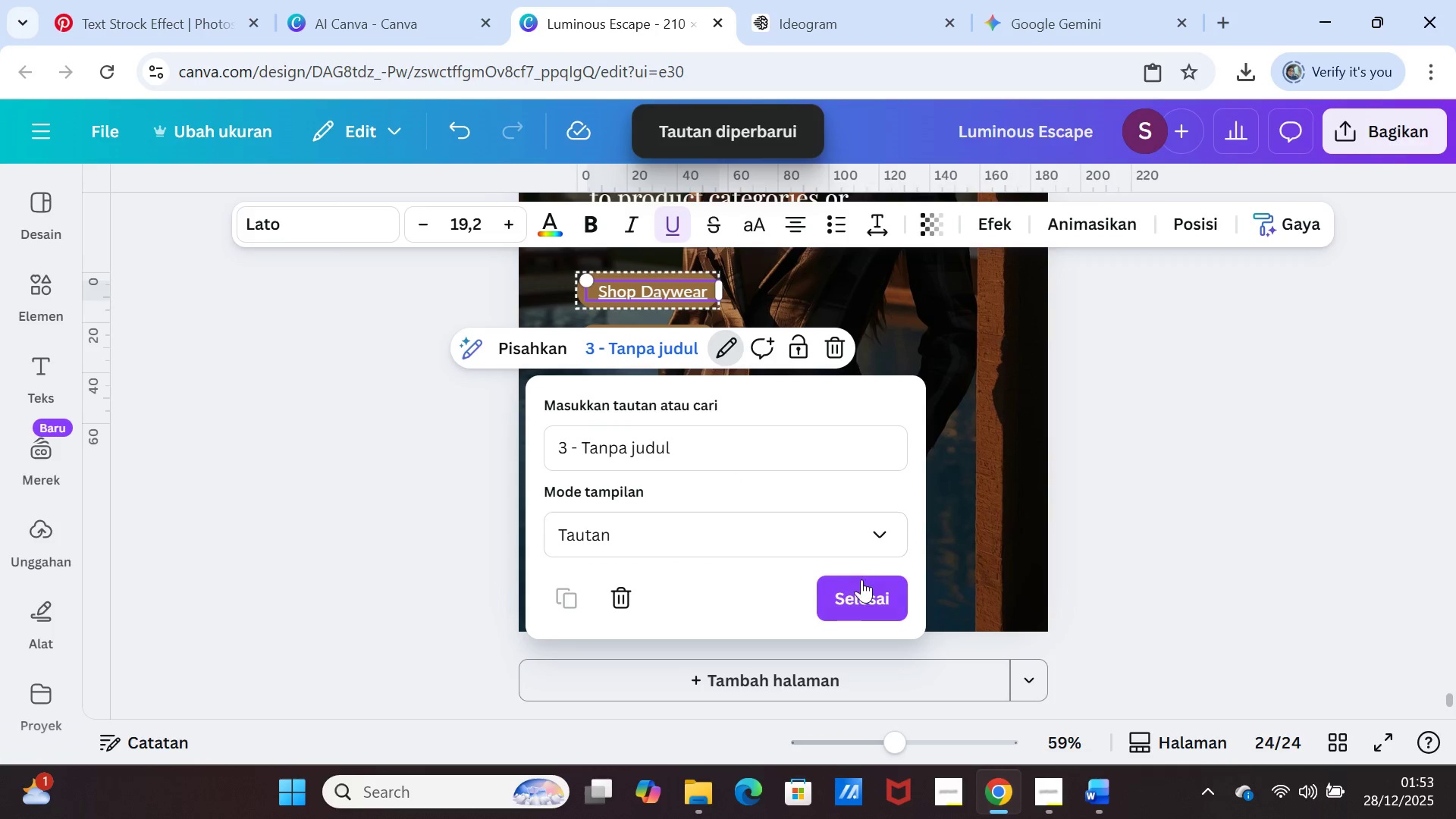 
left_click([861, 595])
 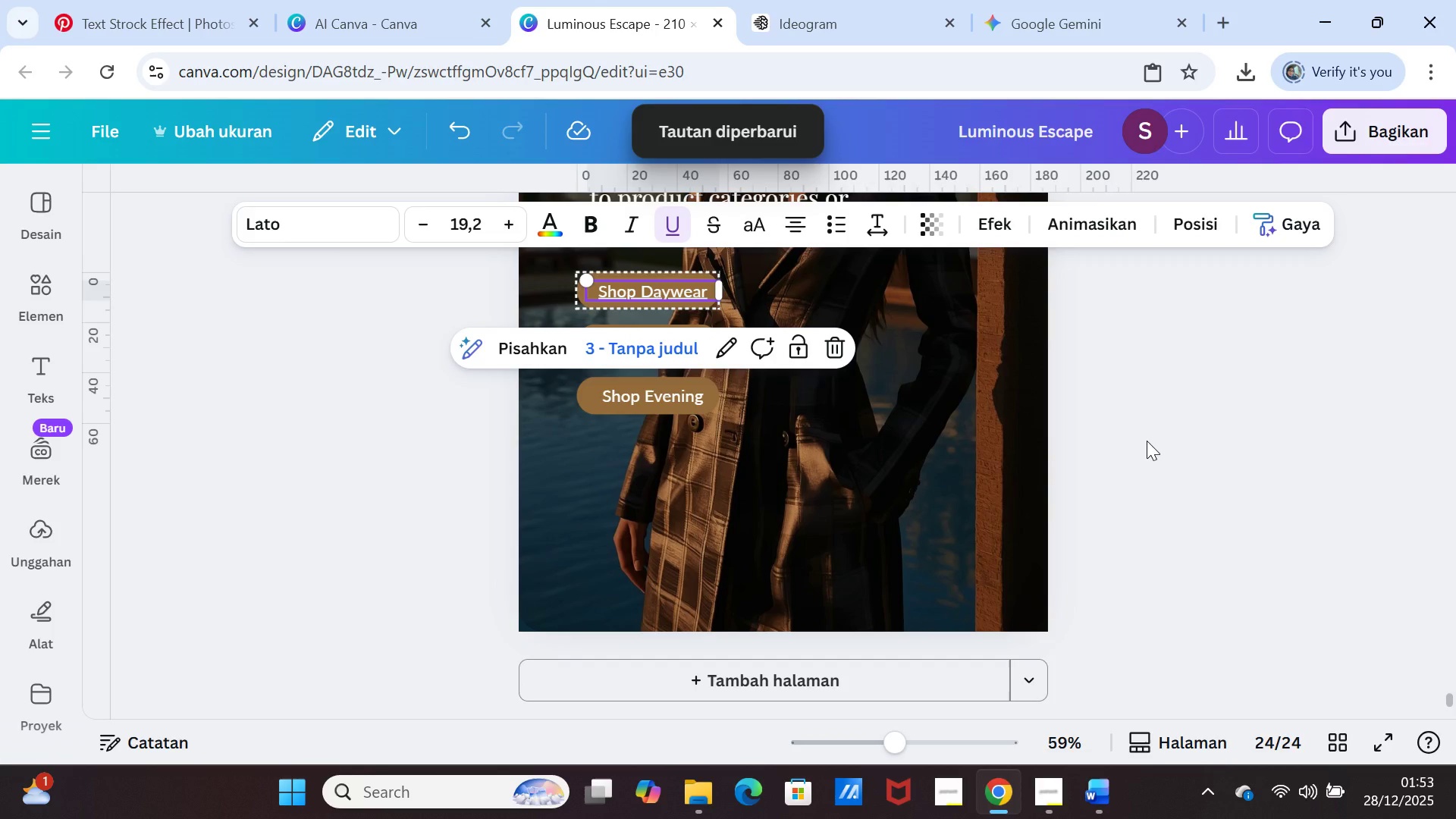 
left_click([1147, 441])
 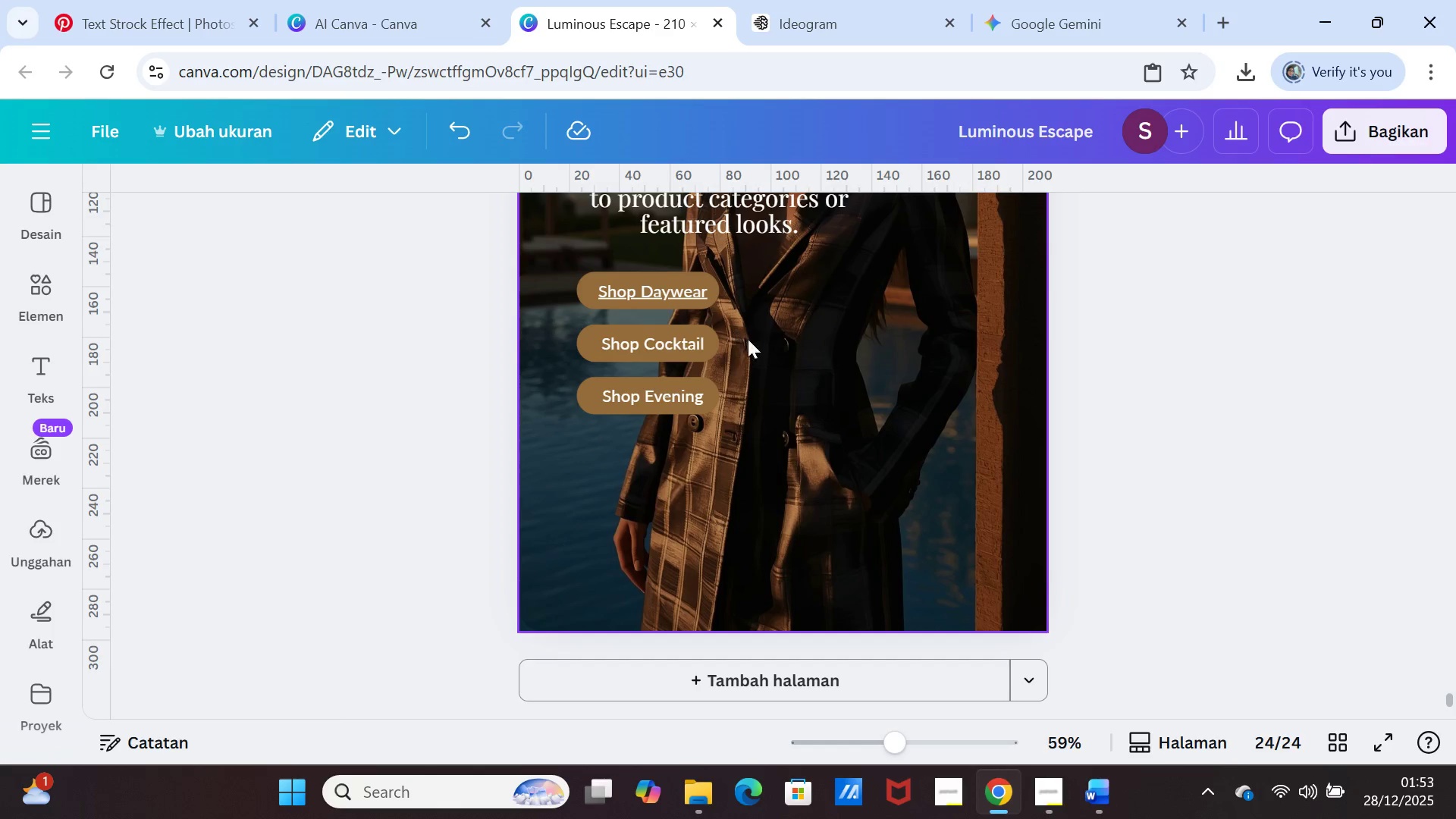 
wait(40.25)
 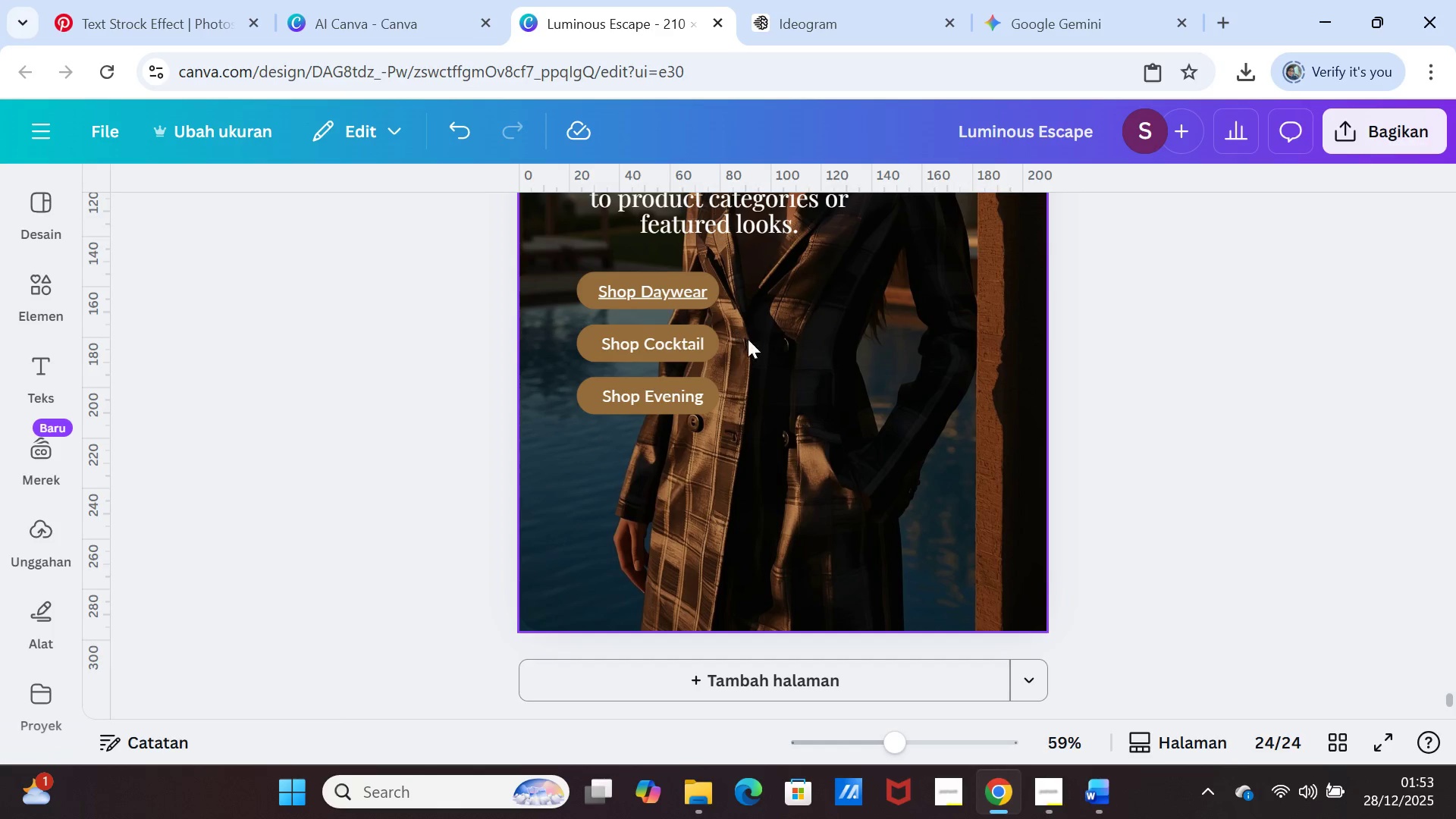 
left_click([675, 295])
 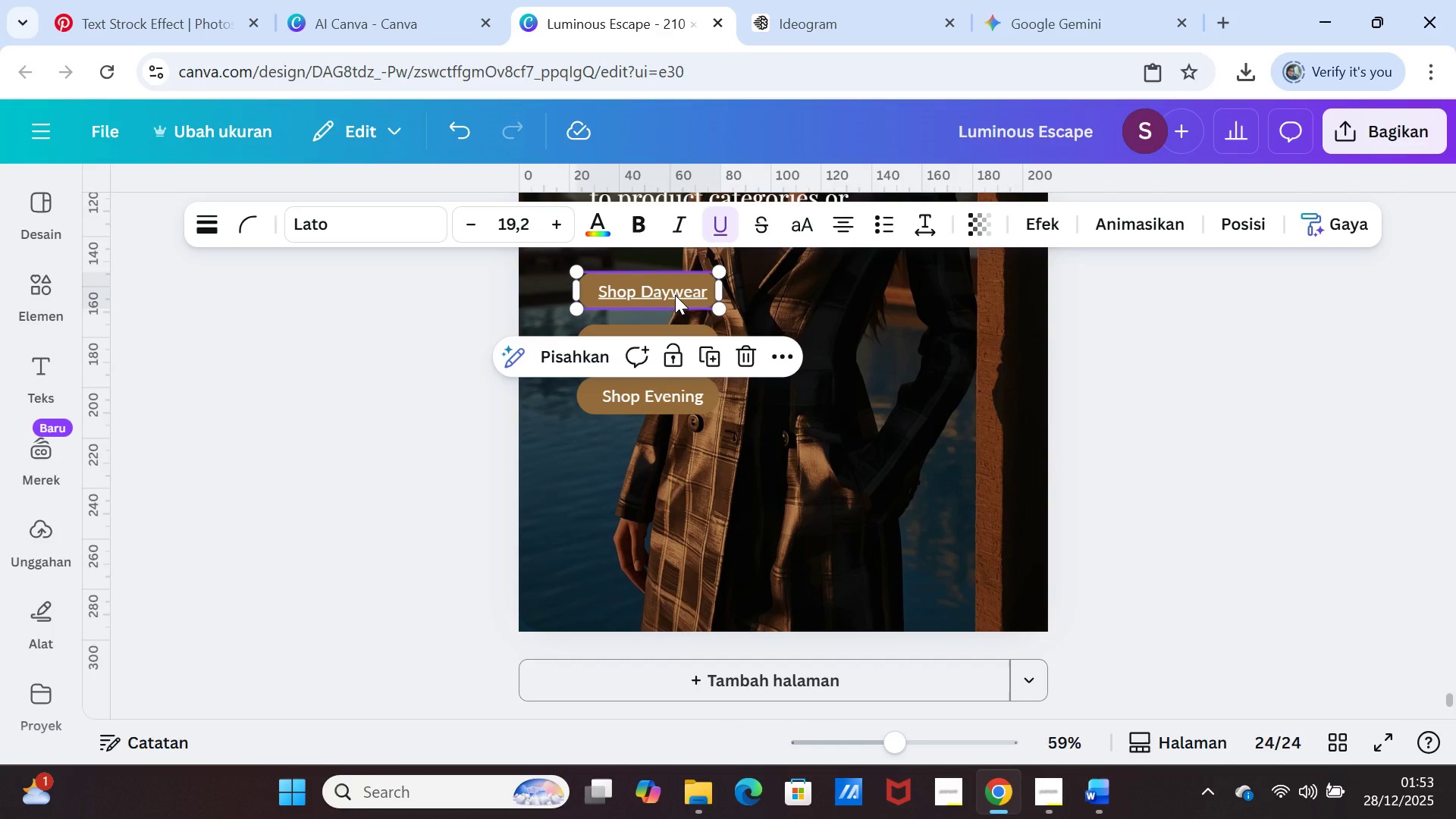 
left_click([675, 295])
 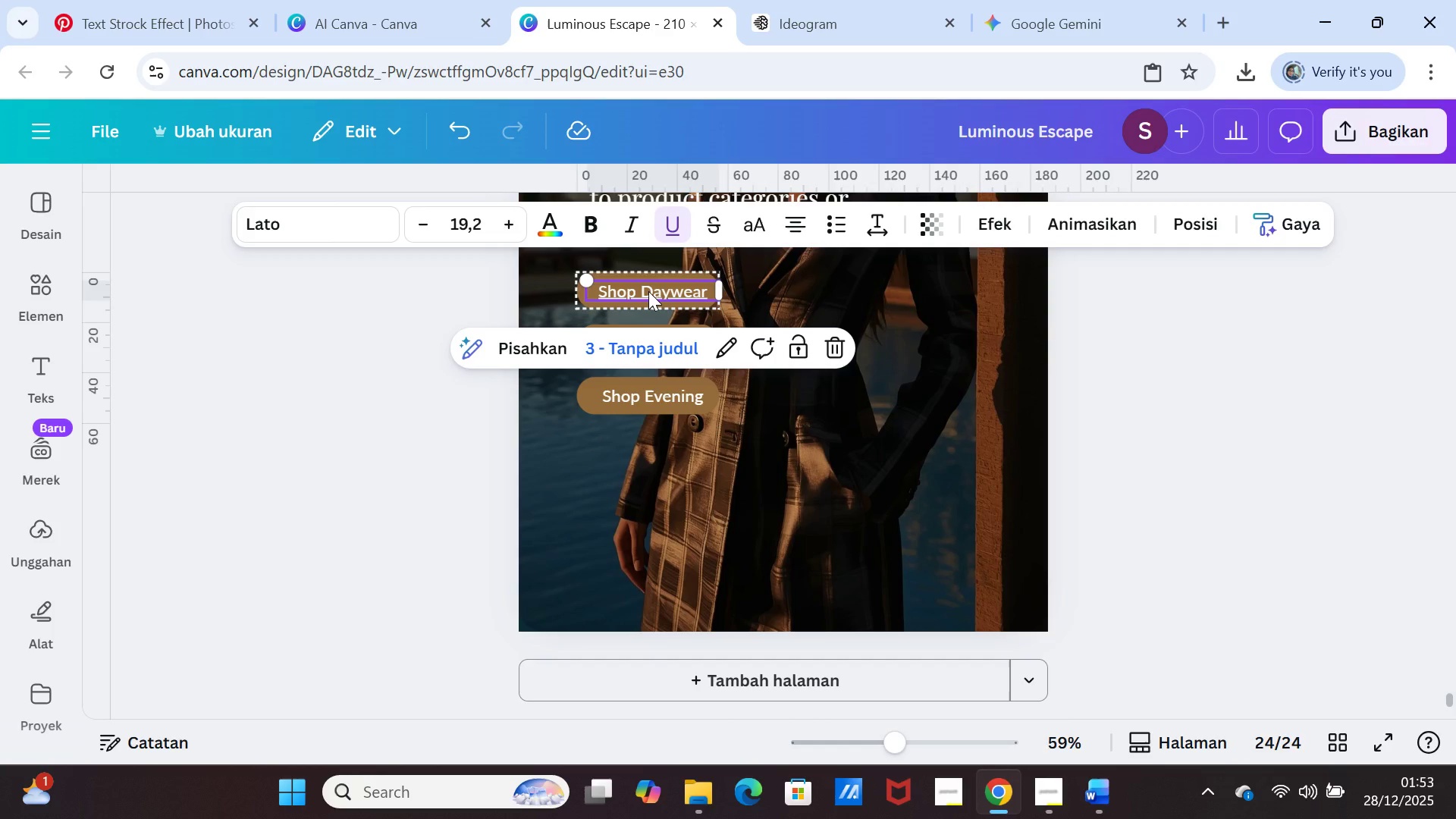 
left_click([648, 291])
 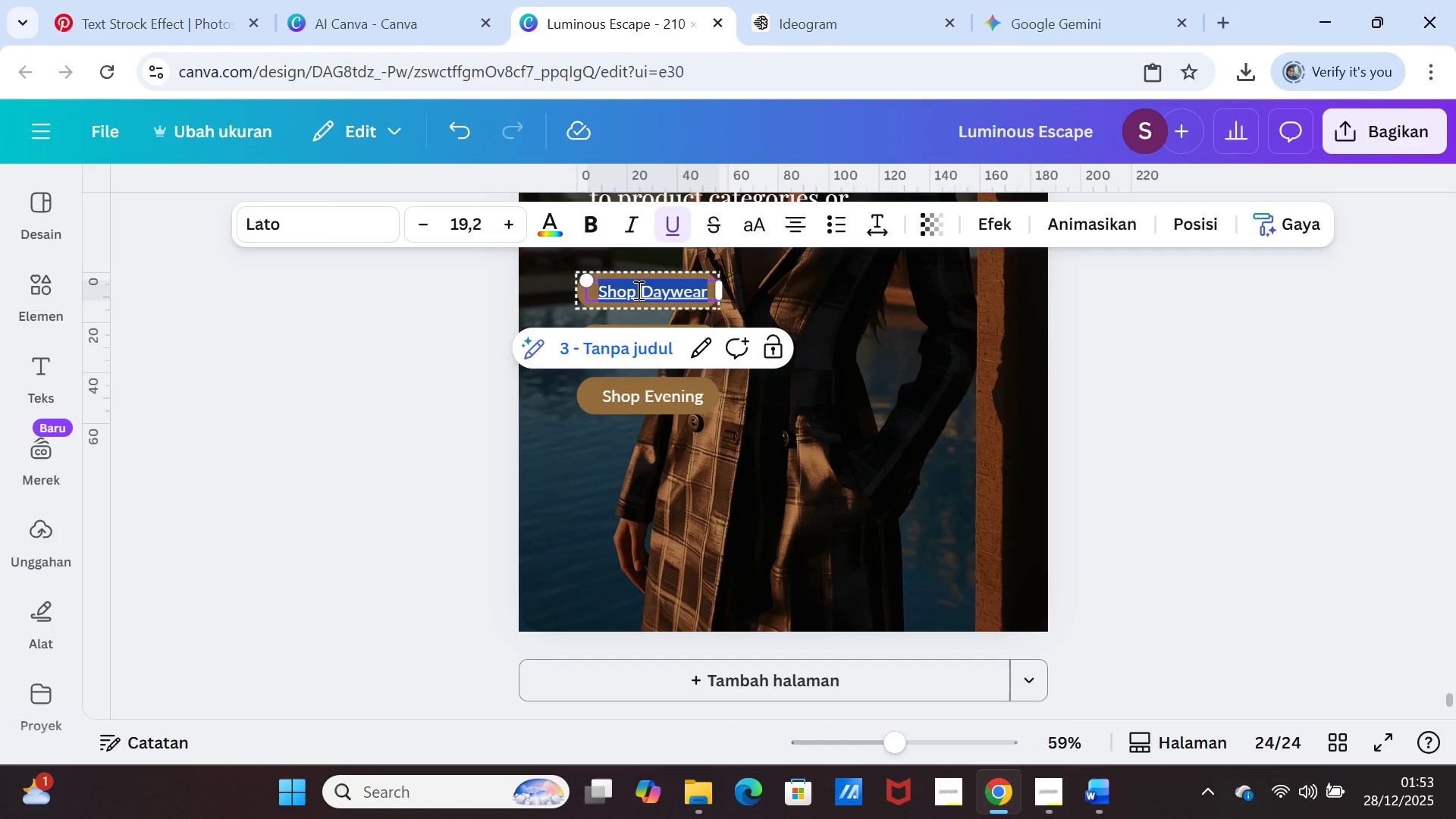 
left_click([637, 290])
 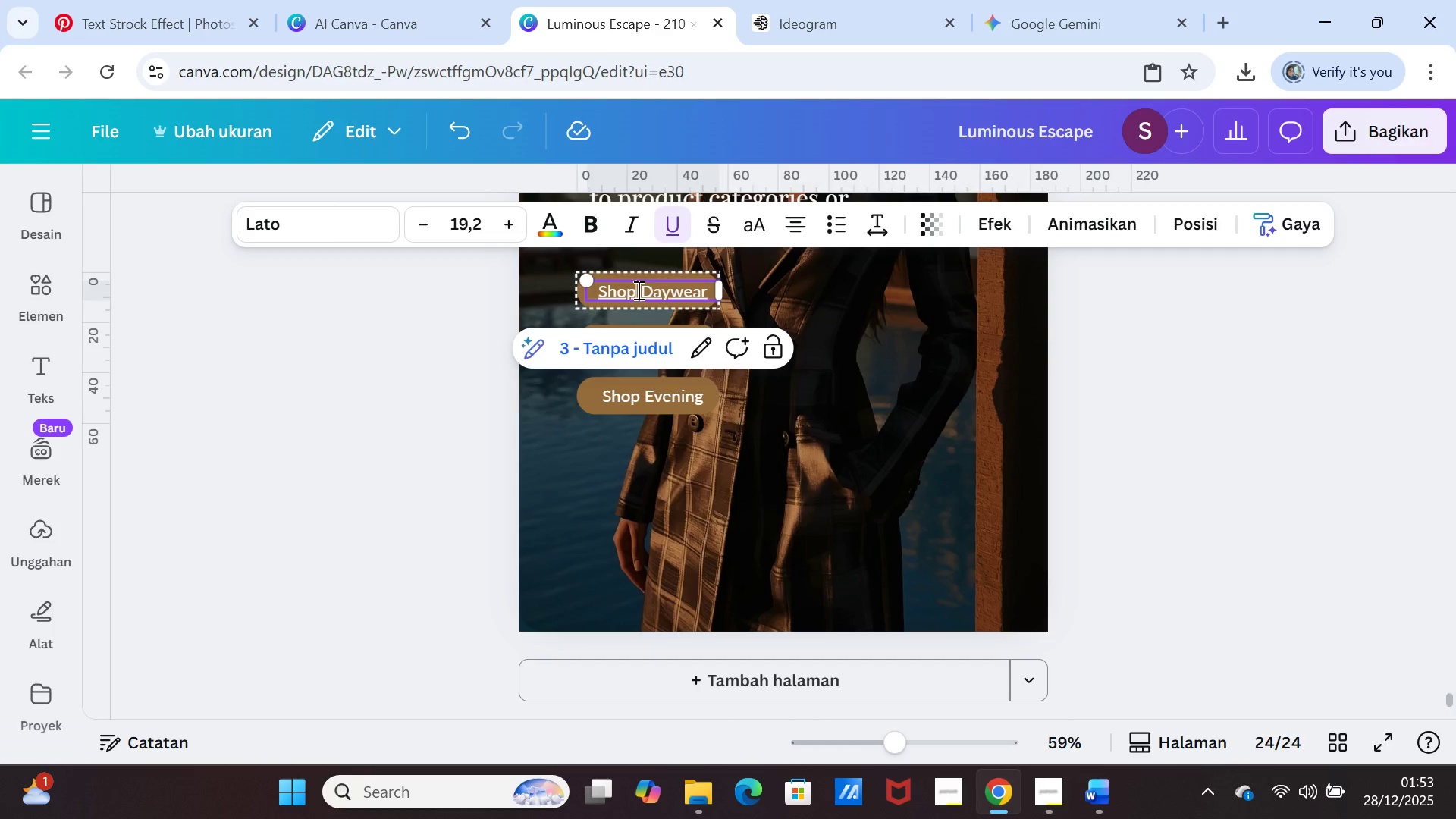 
left_click_drag(start_coordinate=[637, 290], to_coordinate=[601, 286])
 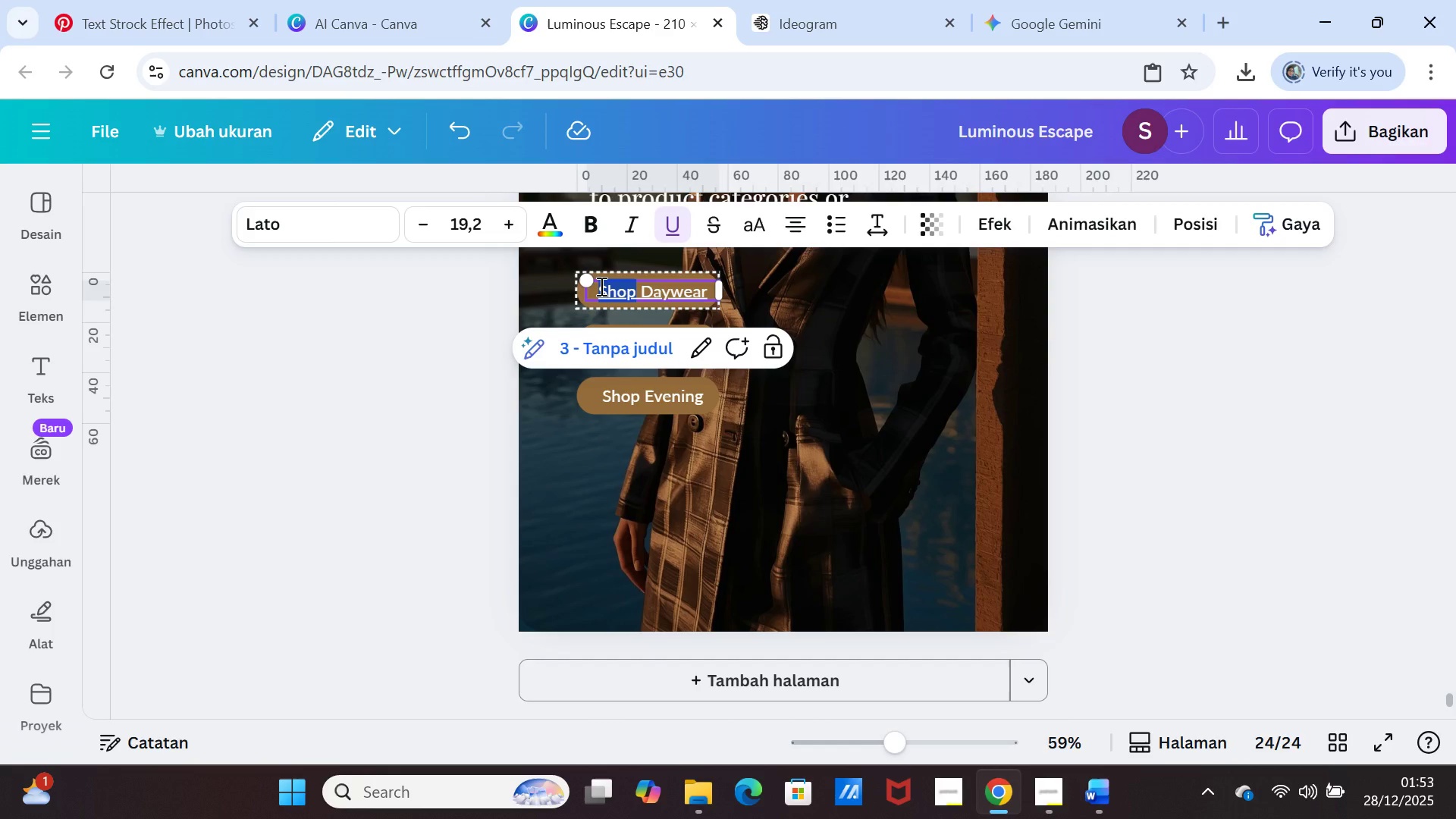 
type(Explore)
 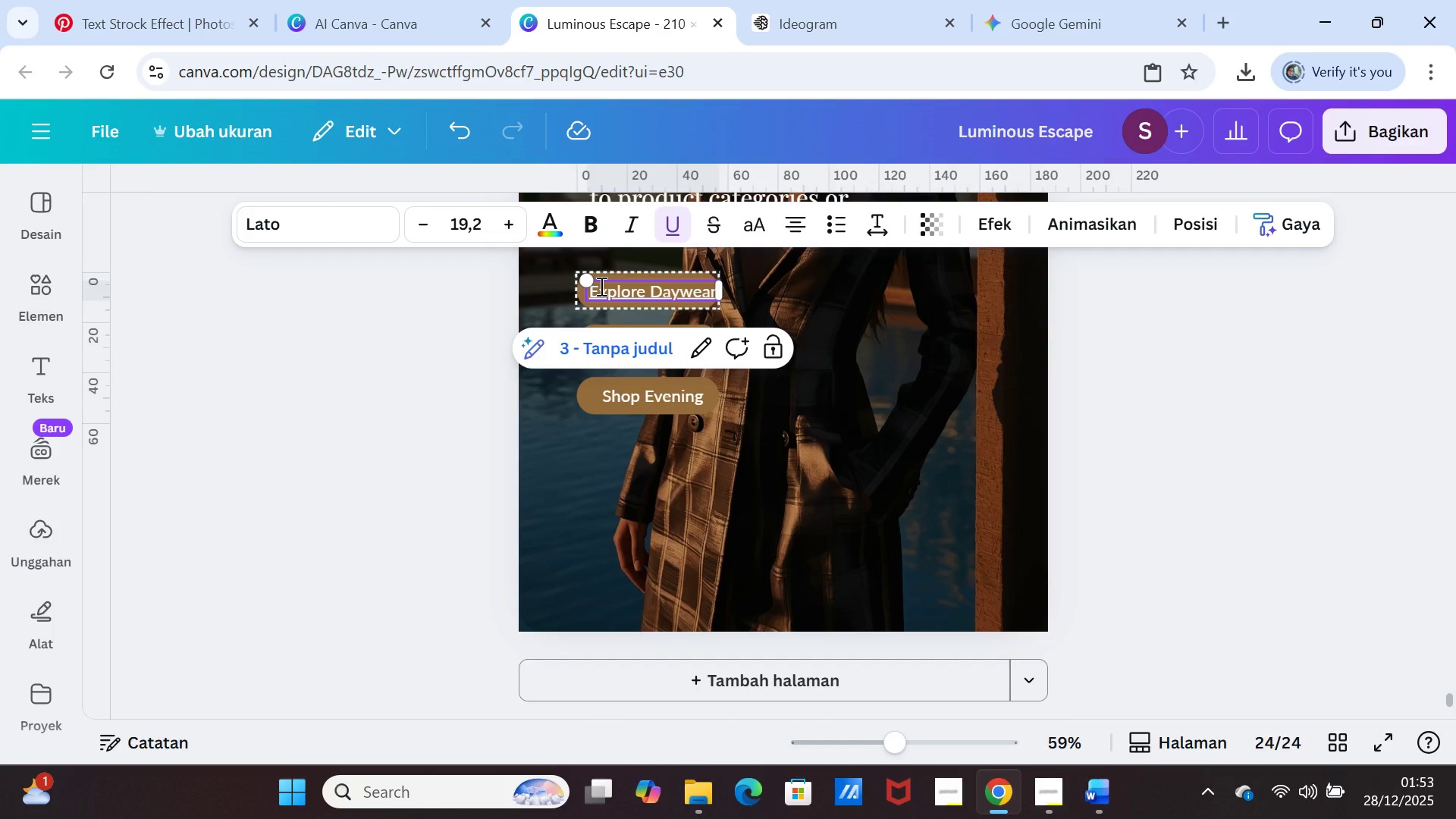 
key(ArrowRight)
 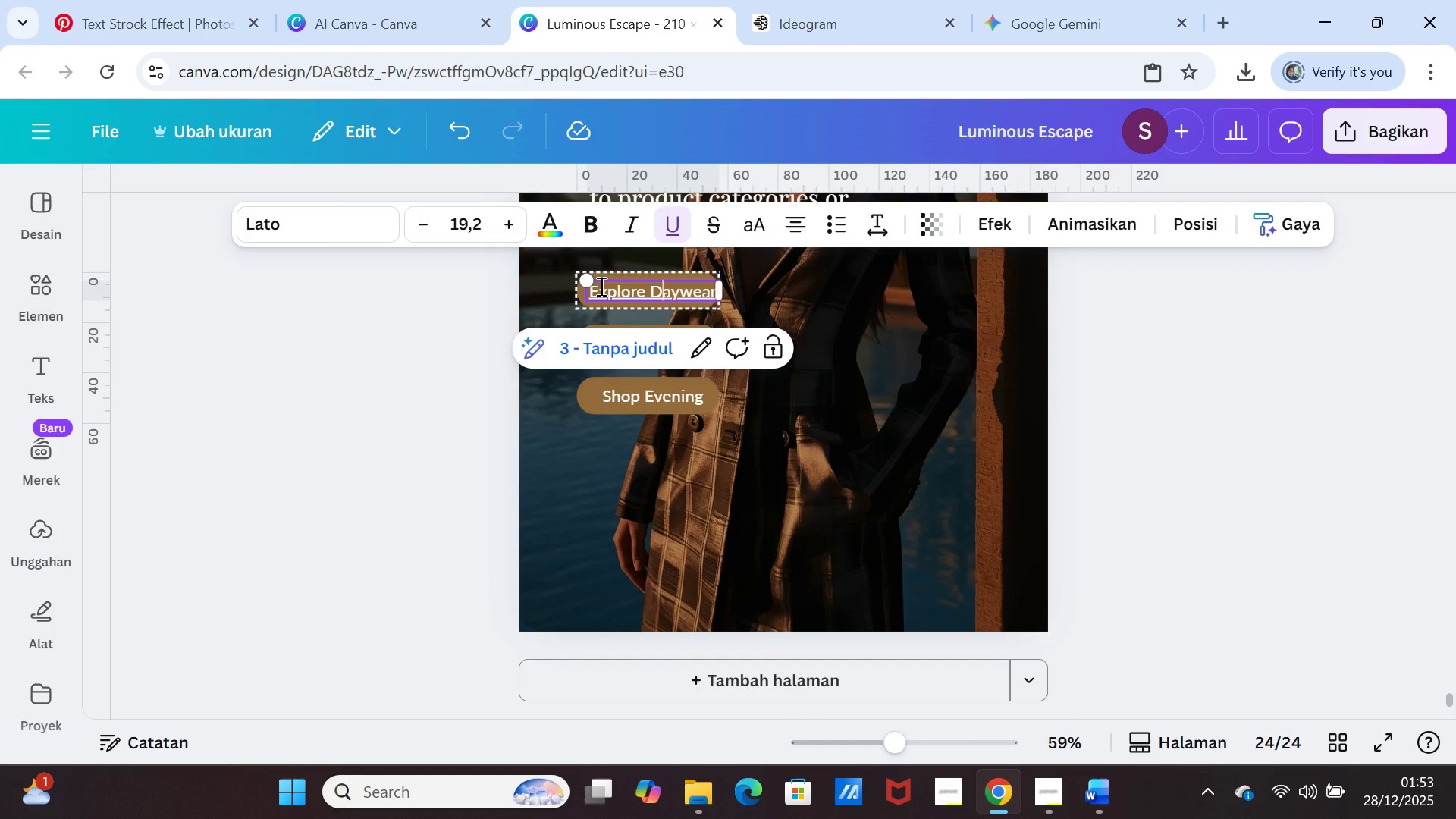 
key(ArrowRight)
 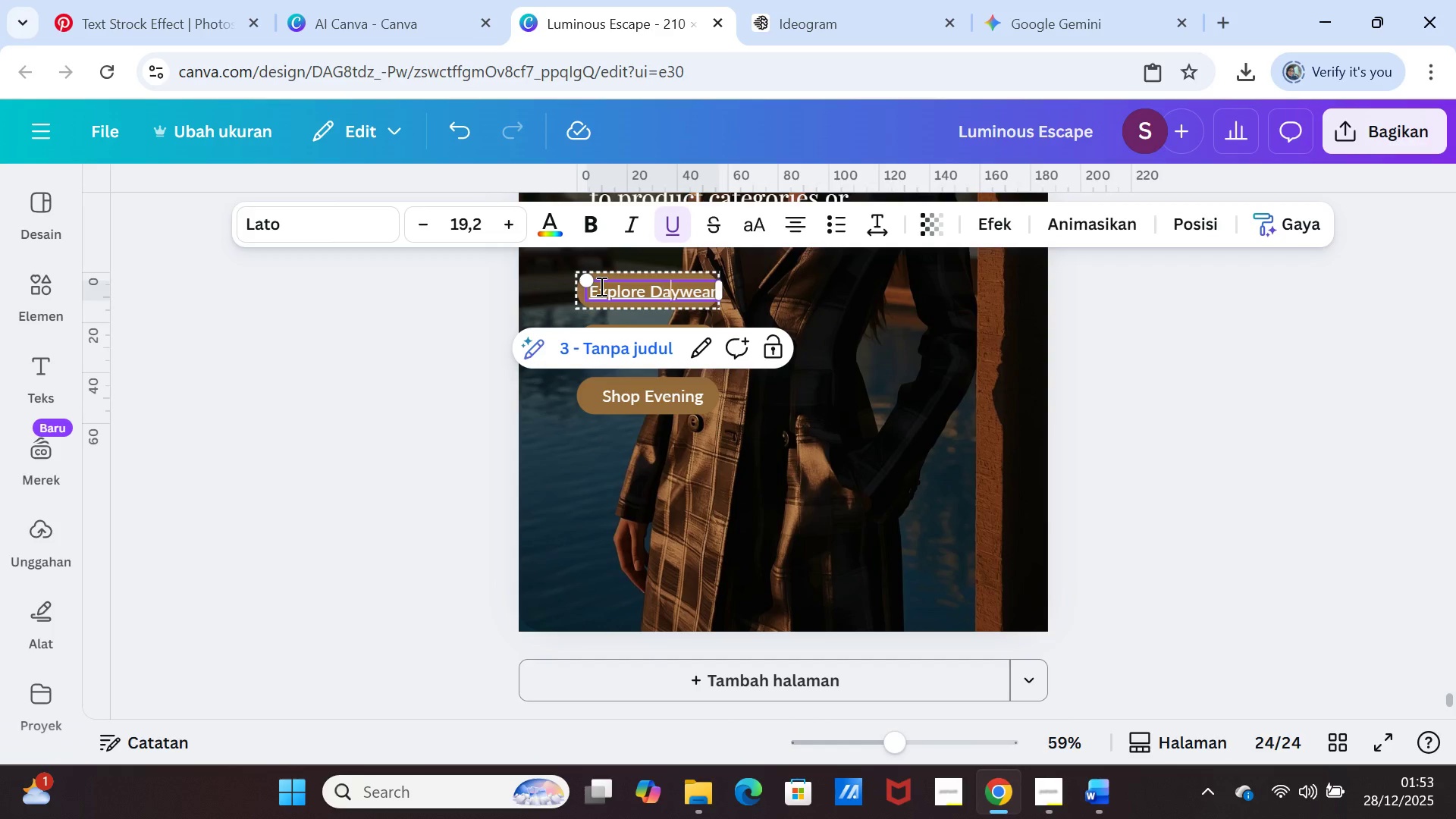 
key(ArrowRight)
 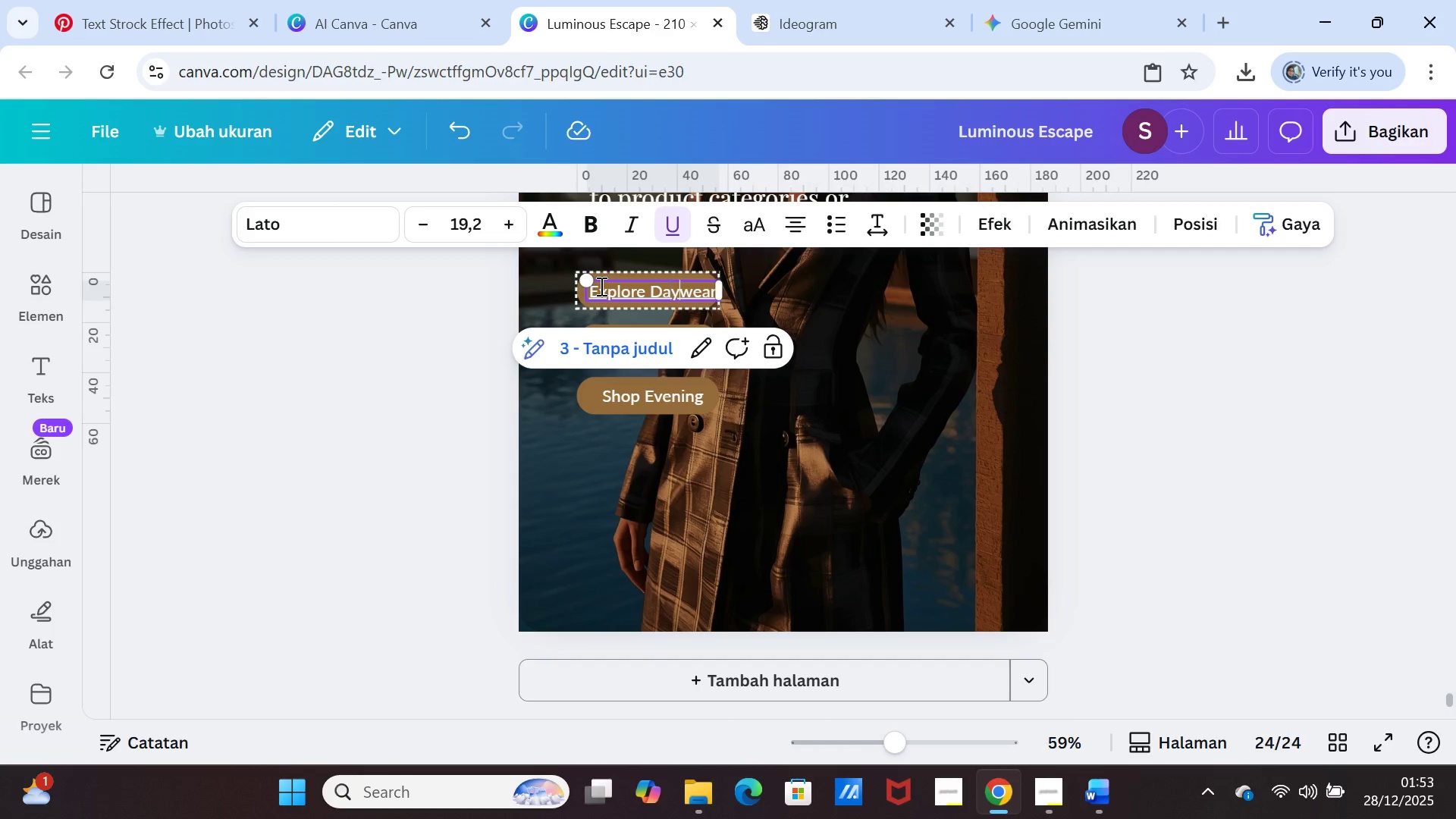 
key(ArrowRight)
 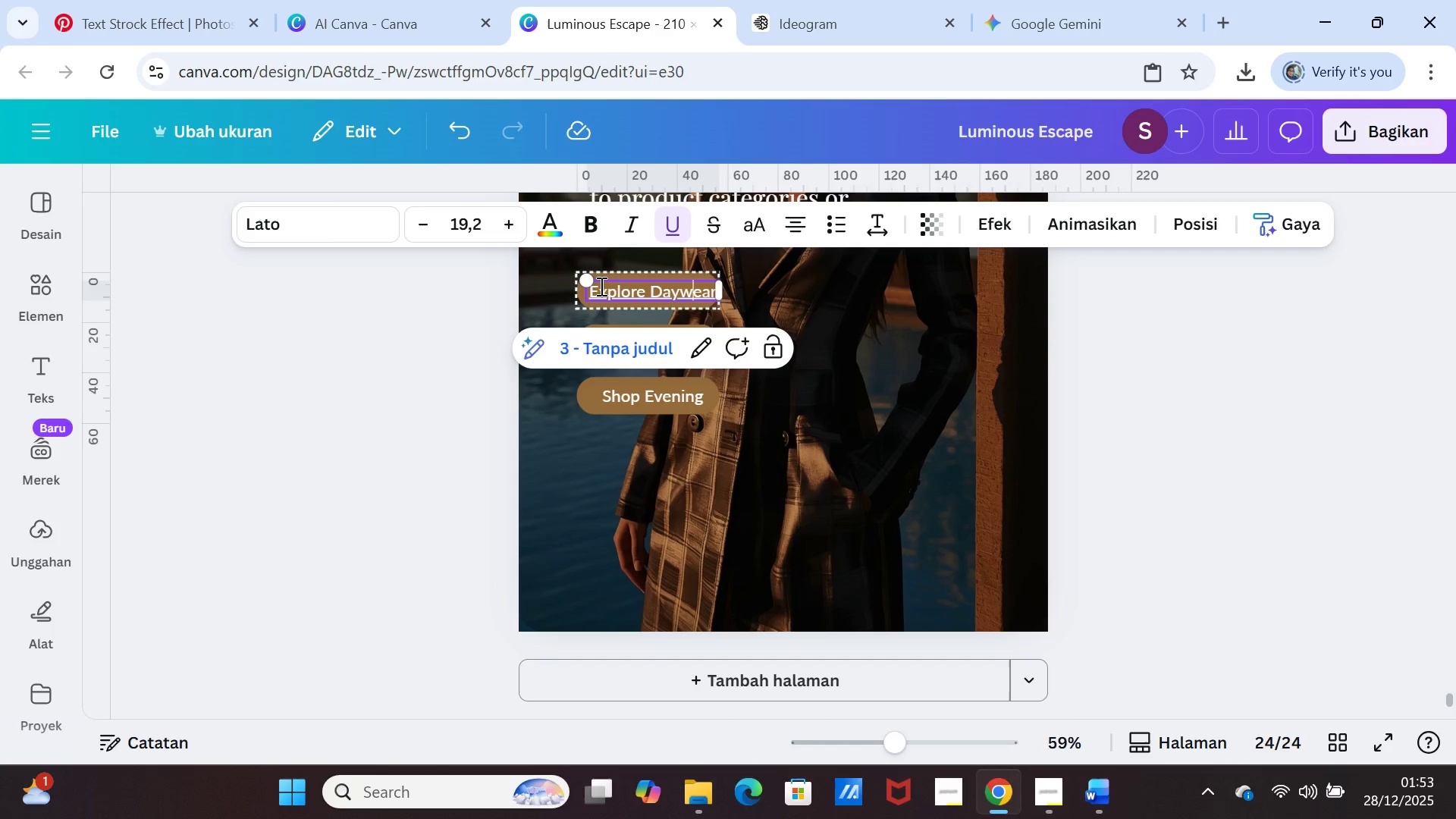 
key(ArrowRight)
 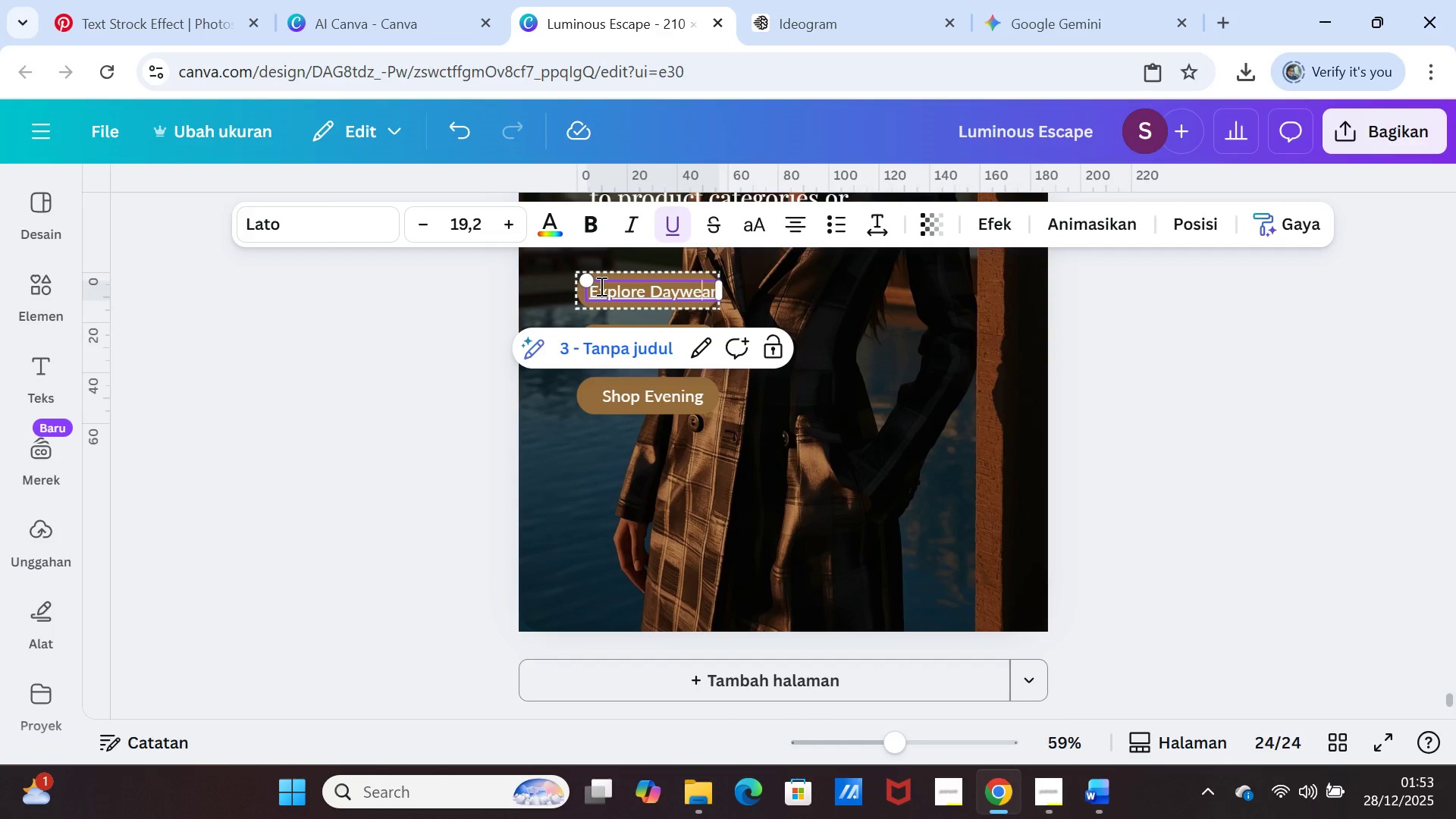 
key(ArrowRight)
 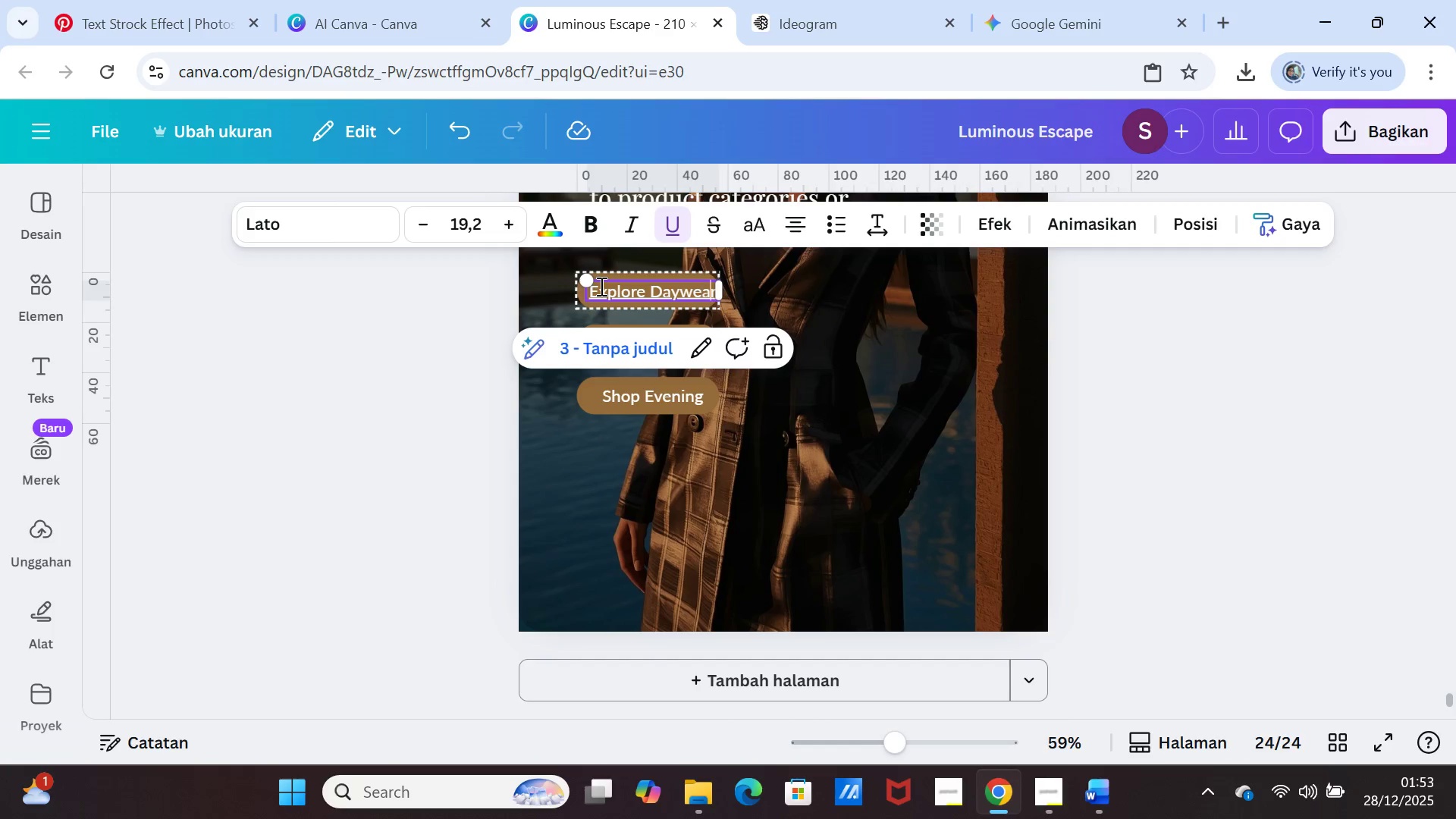 
key(ArrowRight)
 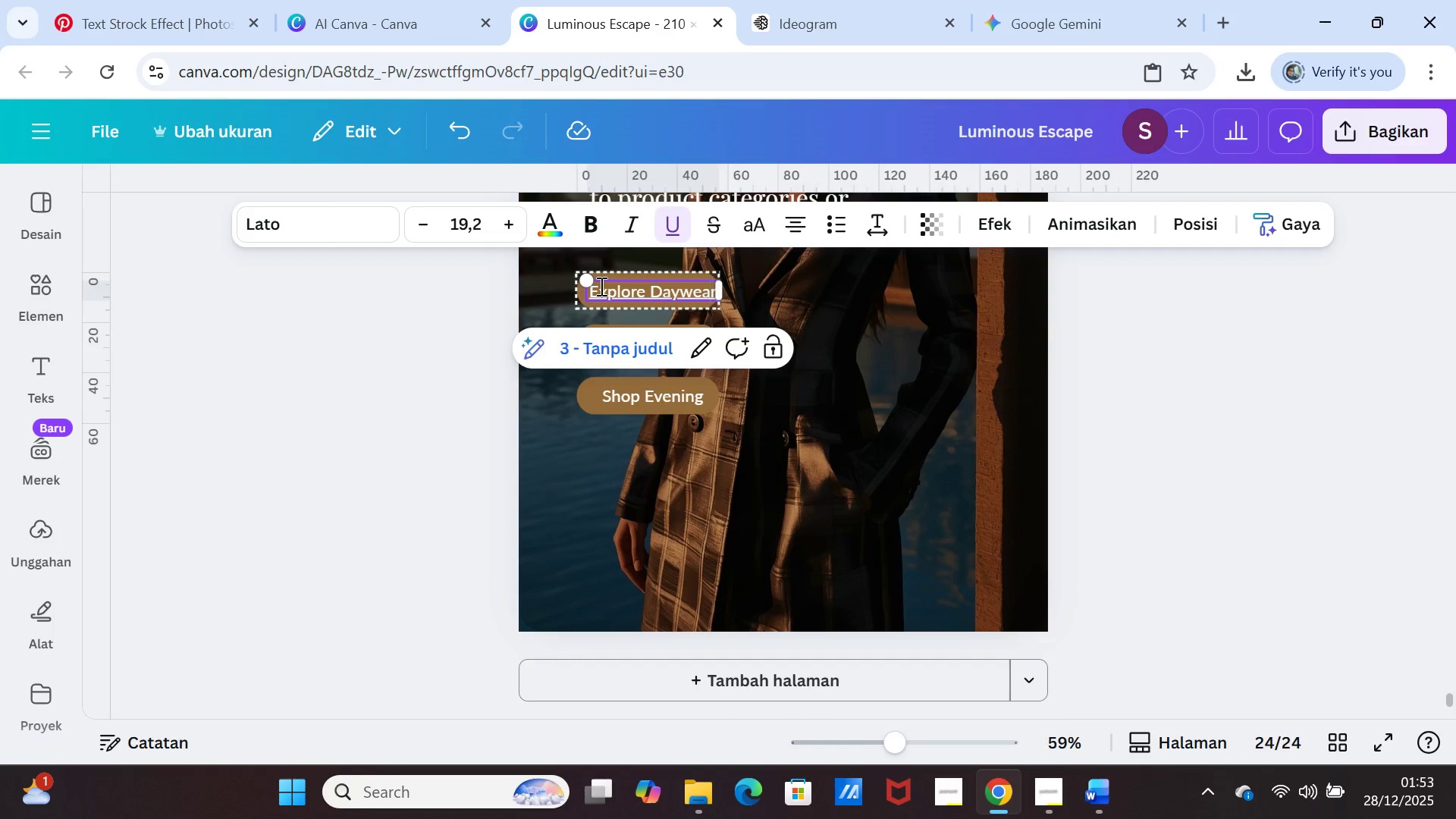 
key(ArrowRight)
 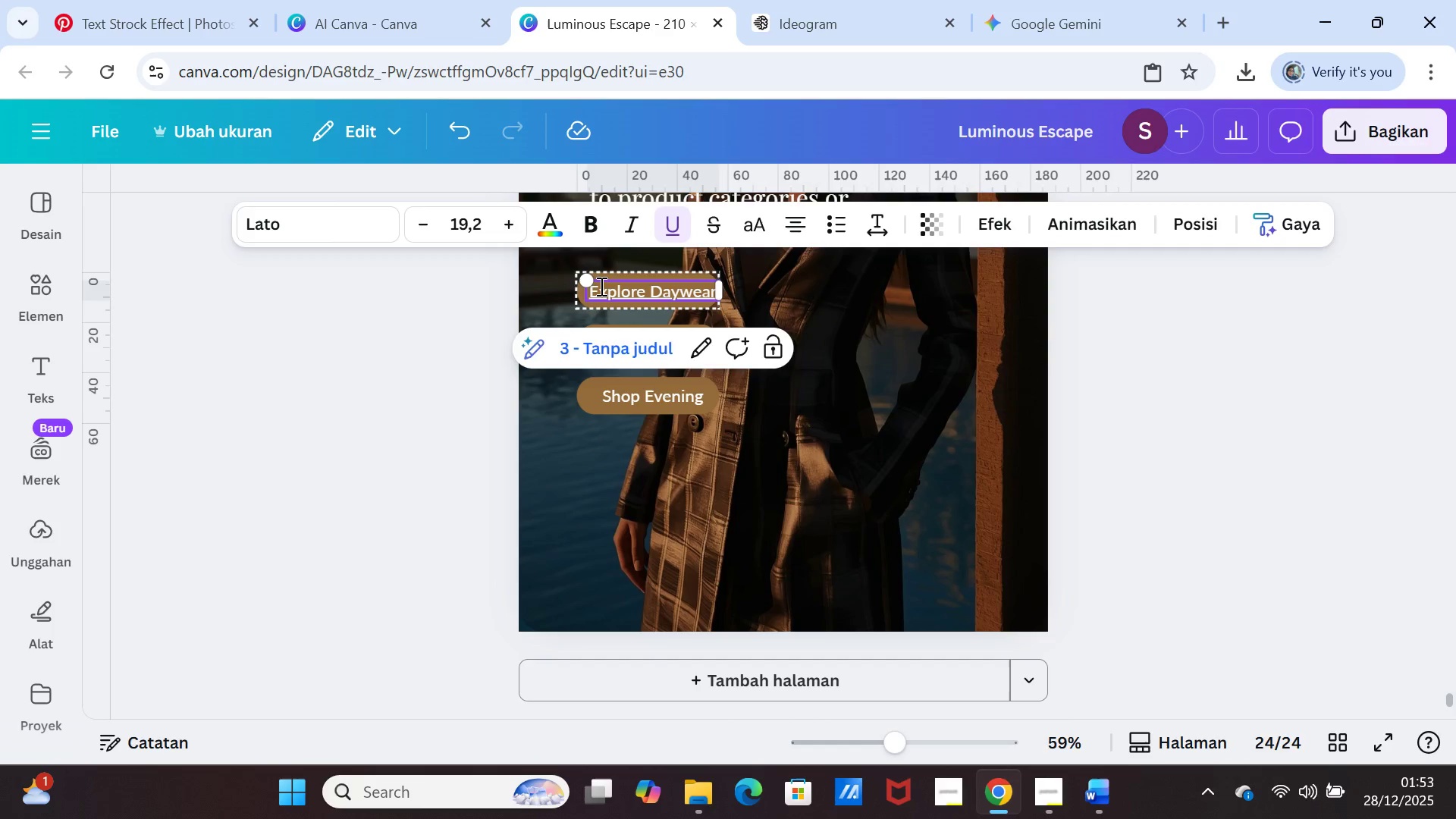 
type( Collection)
 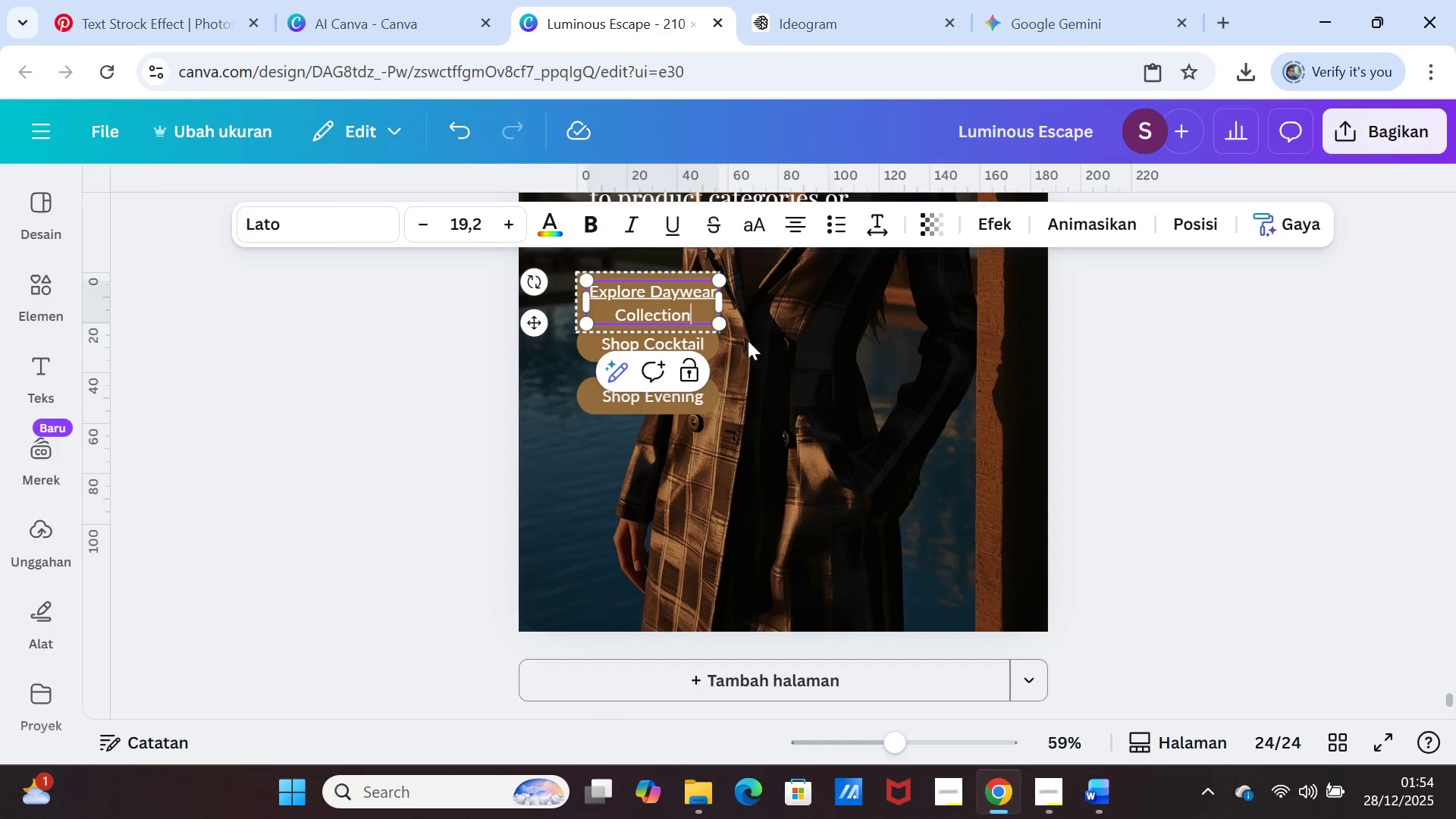 
left_click([799, 347])
 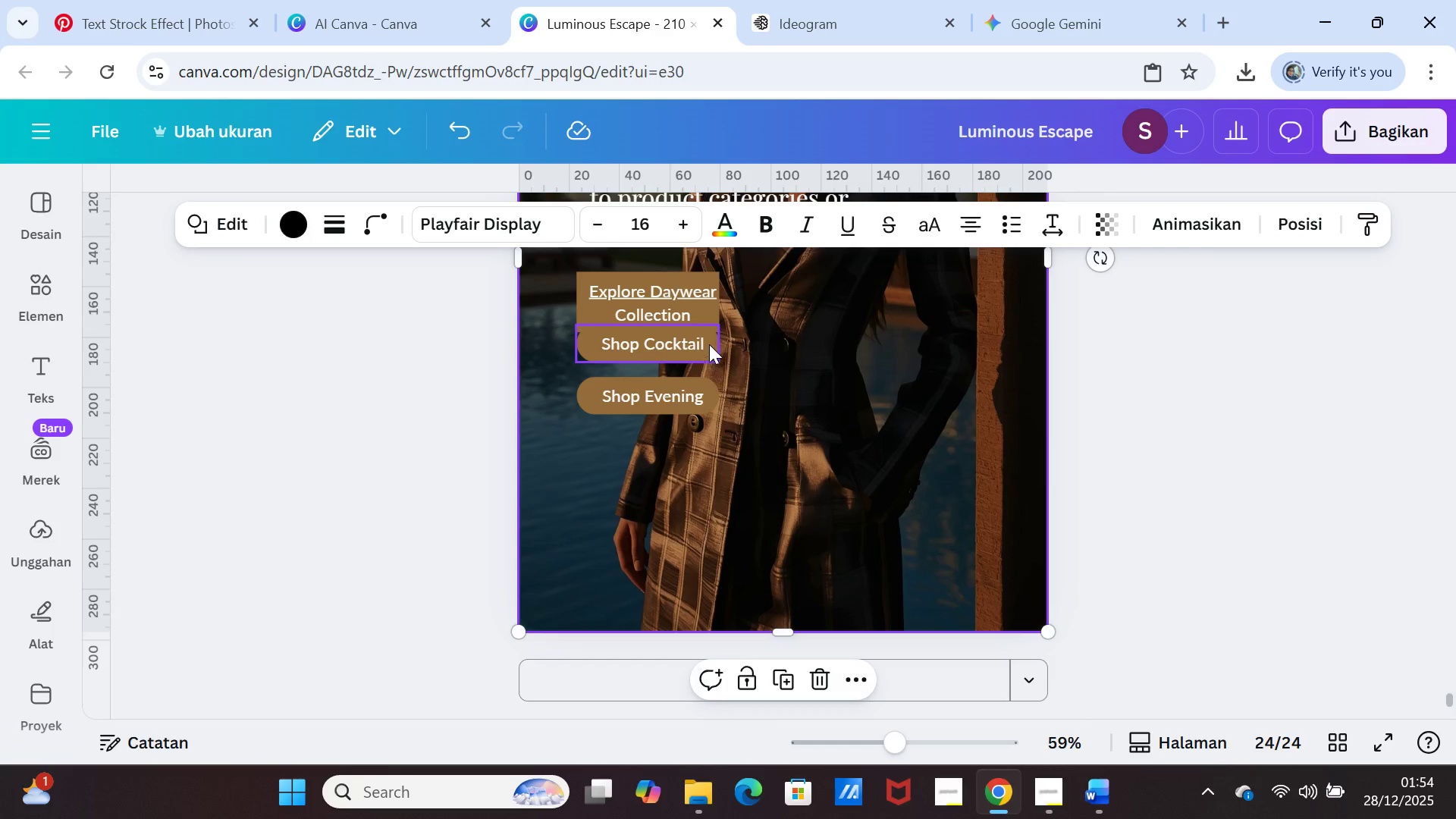 
left_click_drag(start_coordinate=[709, 344], to_coordinate=[708, 353])
 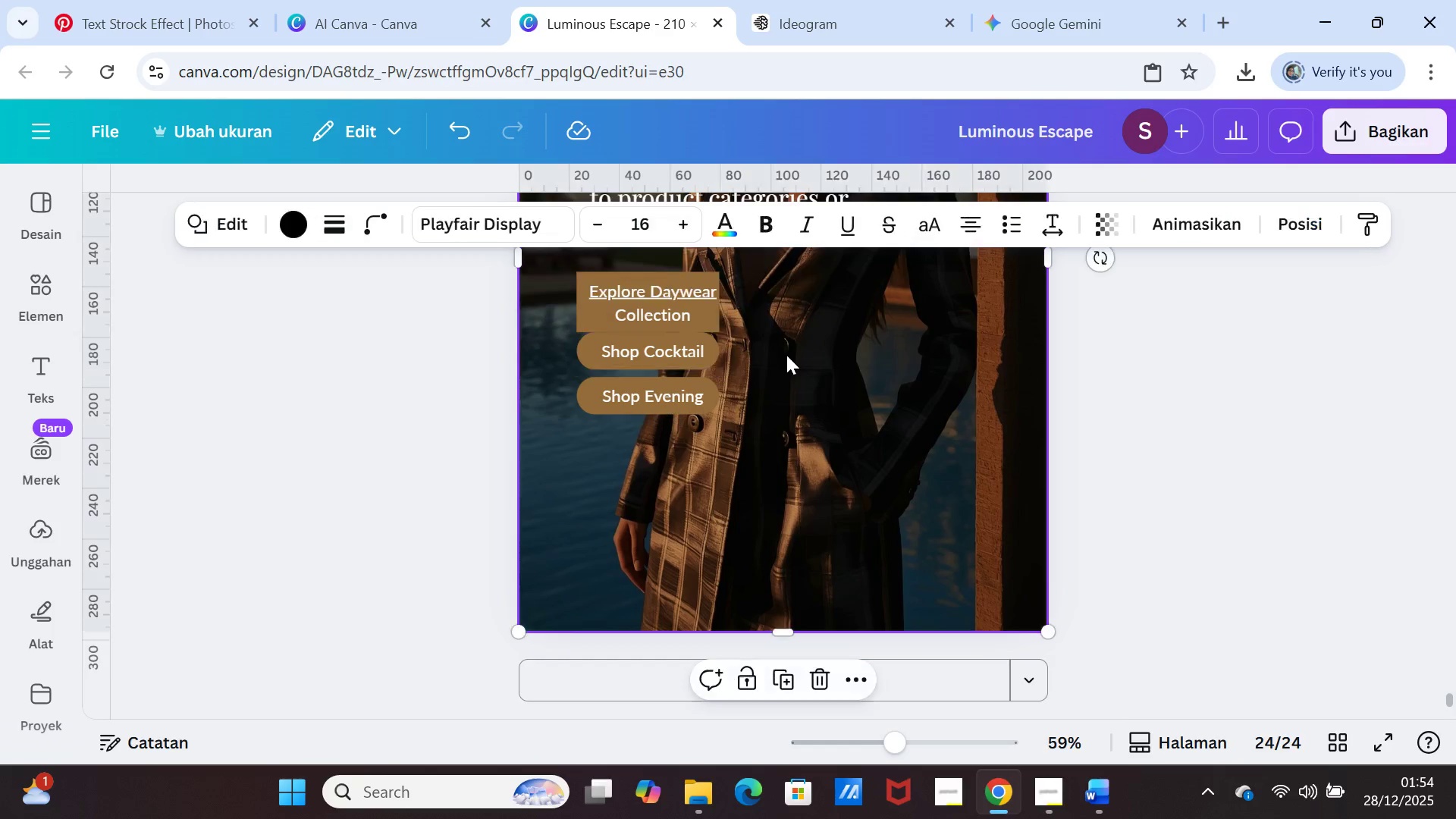 
left_click([786, 355])
 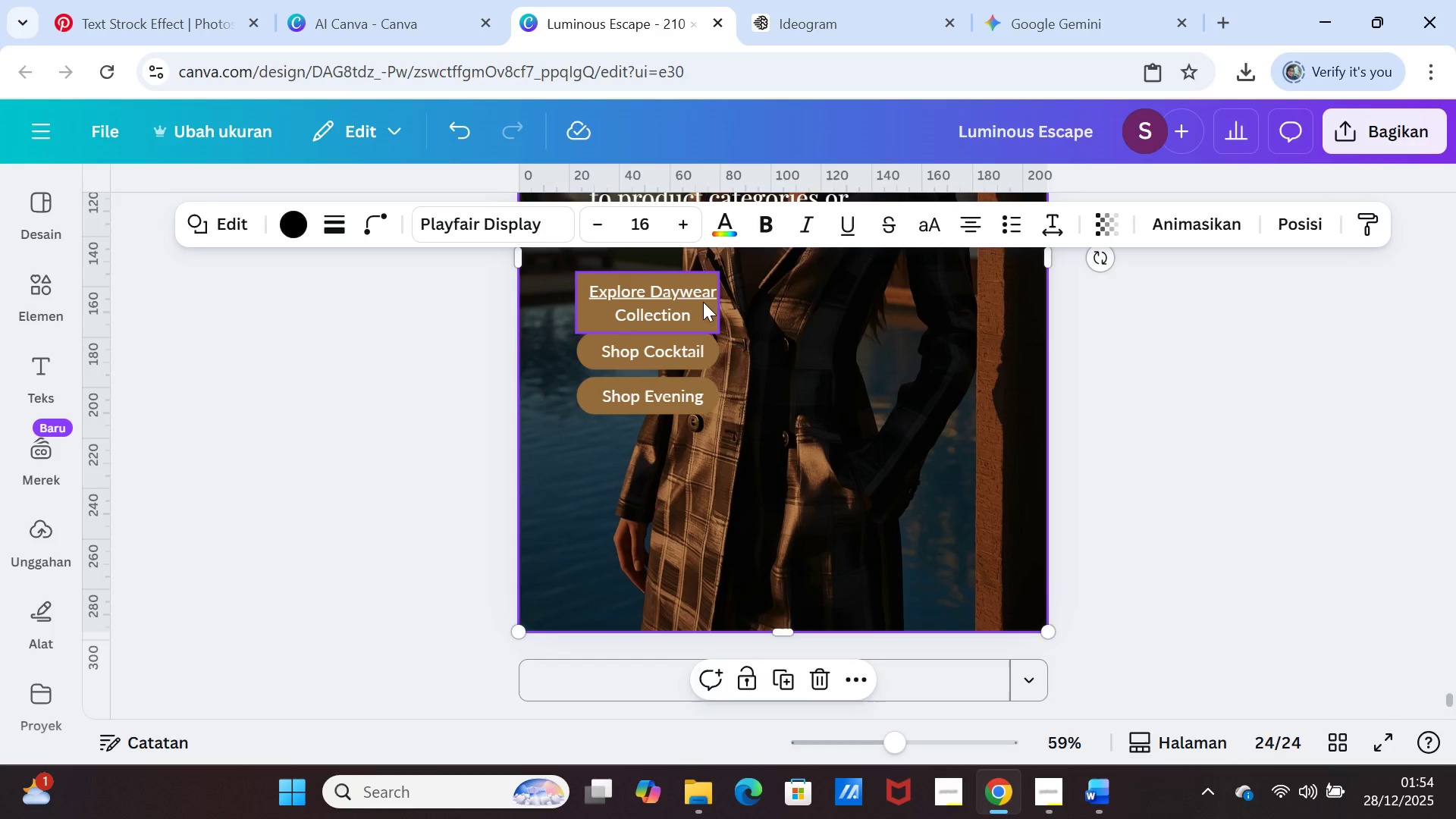 
left_click([703, 302])
 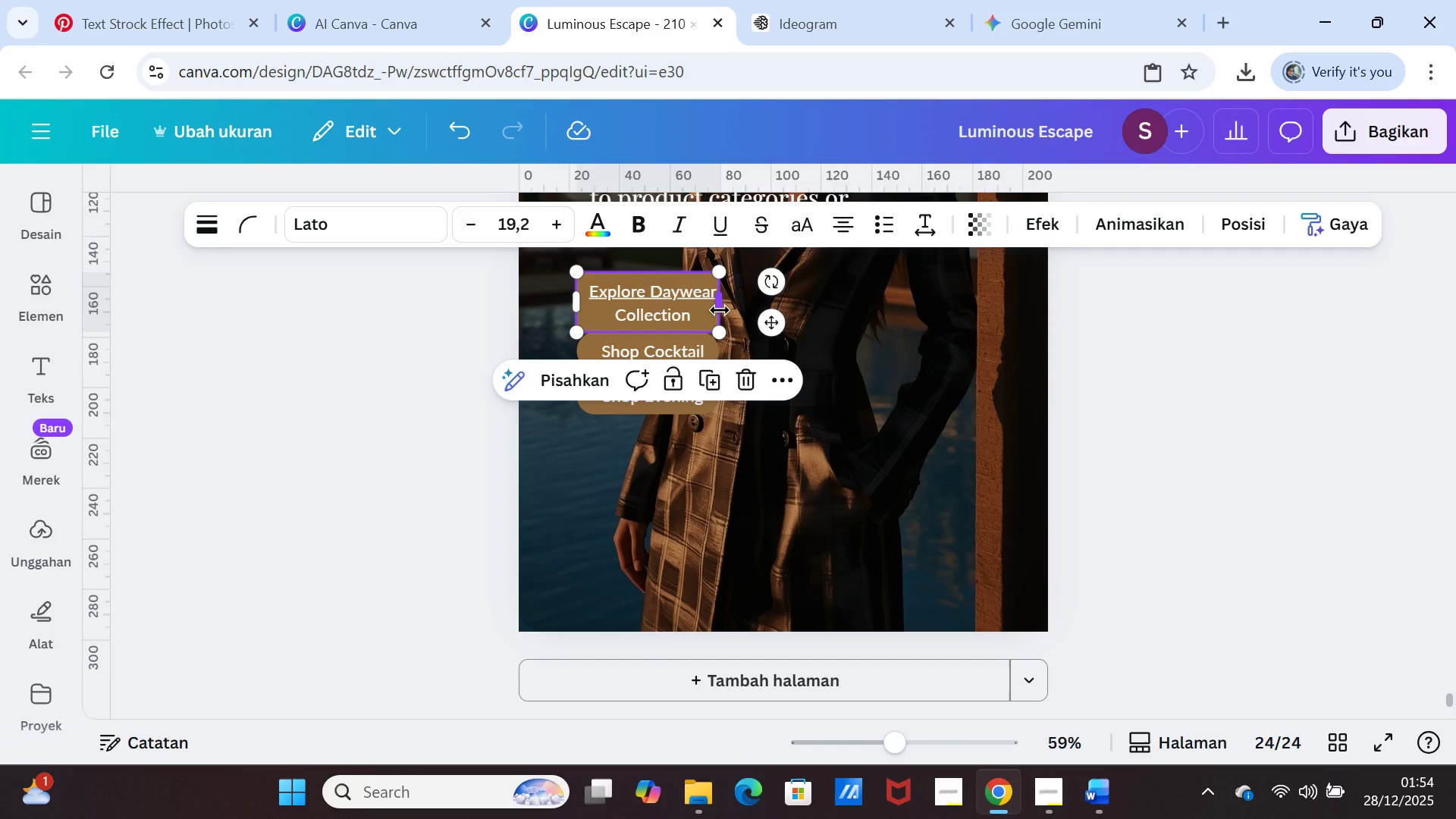 
left_click_drag(start_coordinate=[720, 310], to_coordinate=[713, 299])
 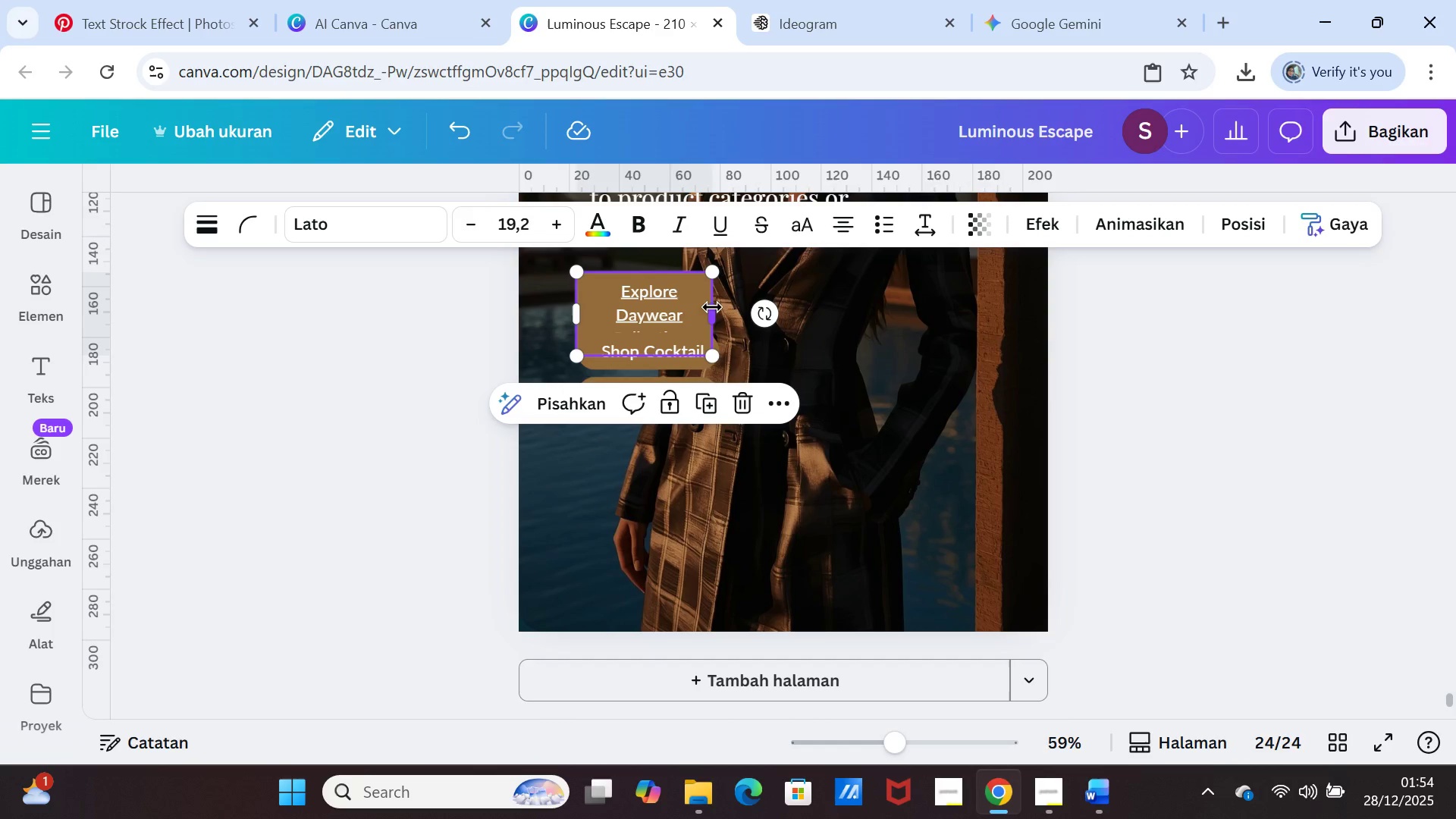 
left_click_drag(start_coordinate=[712, 307], to_coordinate=[723, 307])
 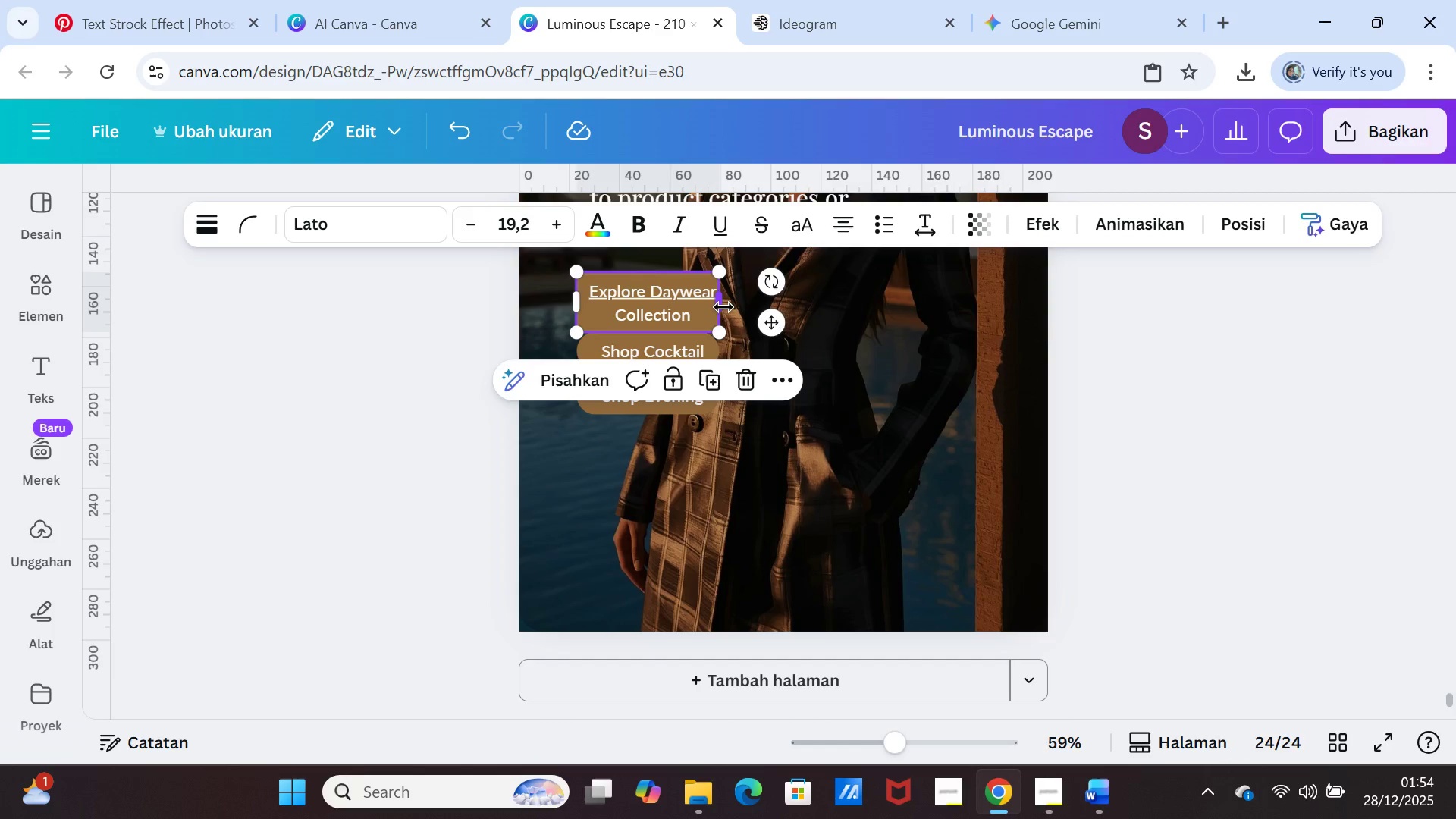 
left_click_drag(start_coordinate=[723, 307], to_coordinate=[755, 301])
 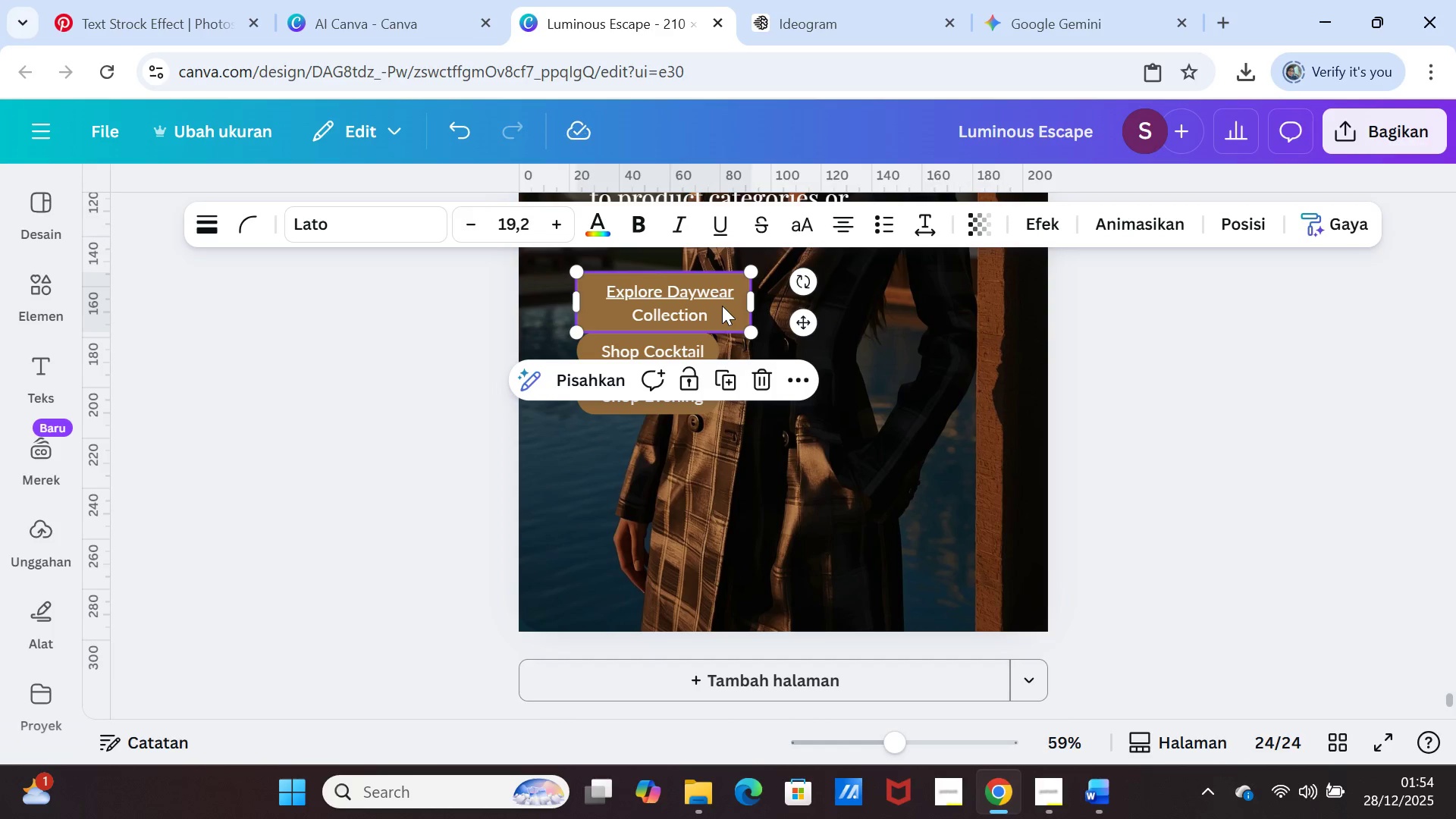 
left_click([722, 306])
 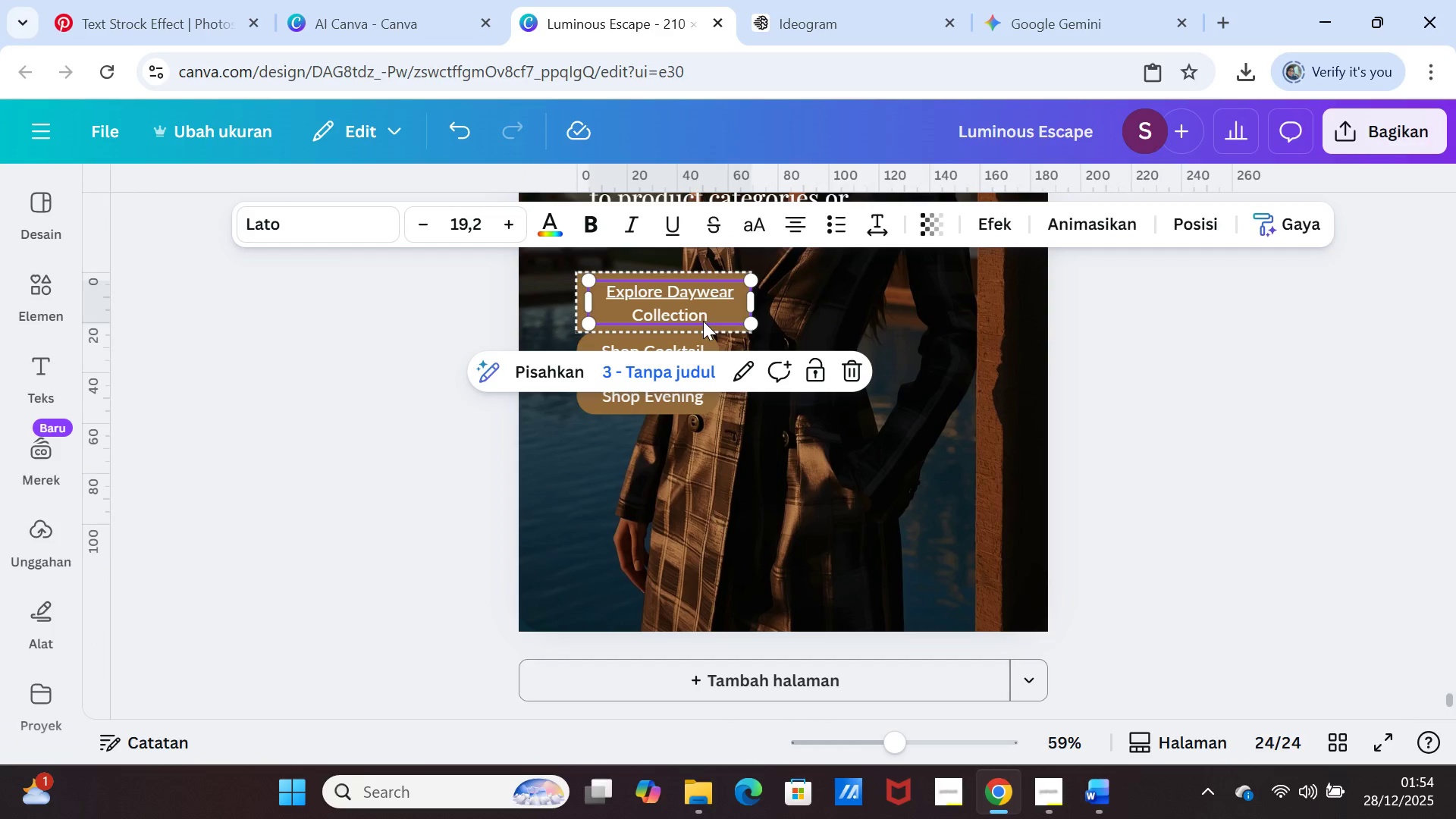 
left_click([547, 368])
 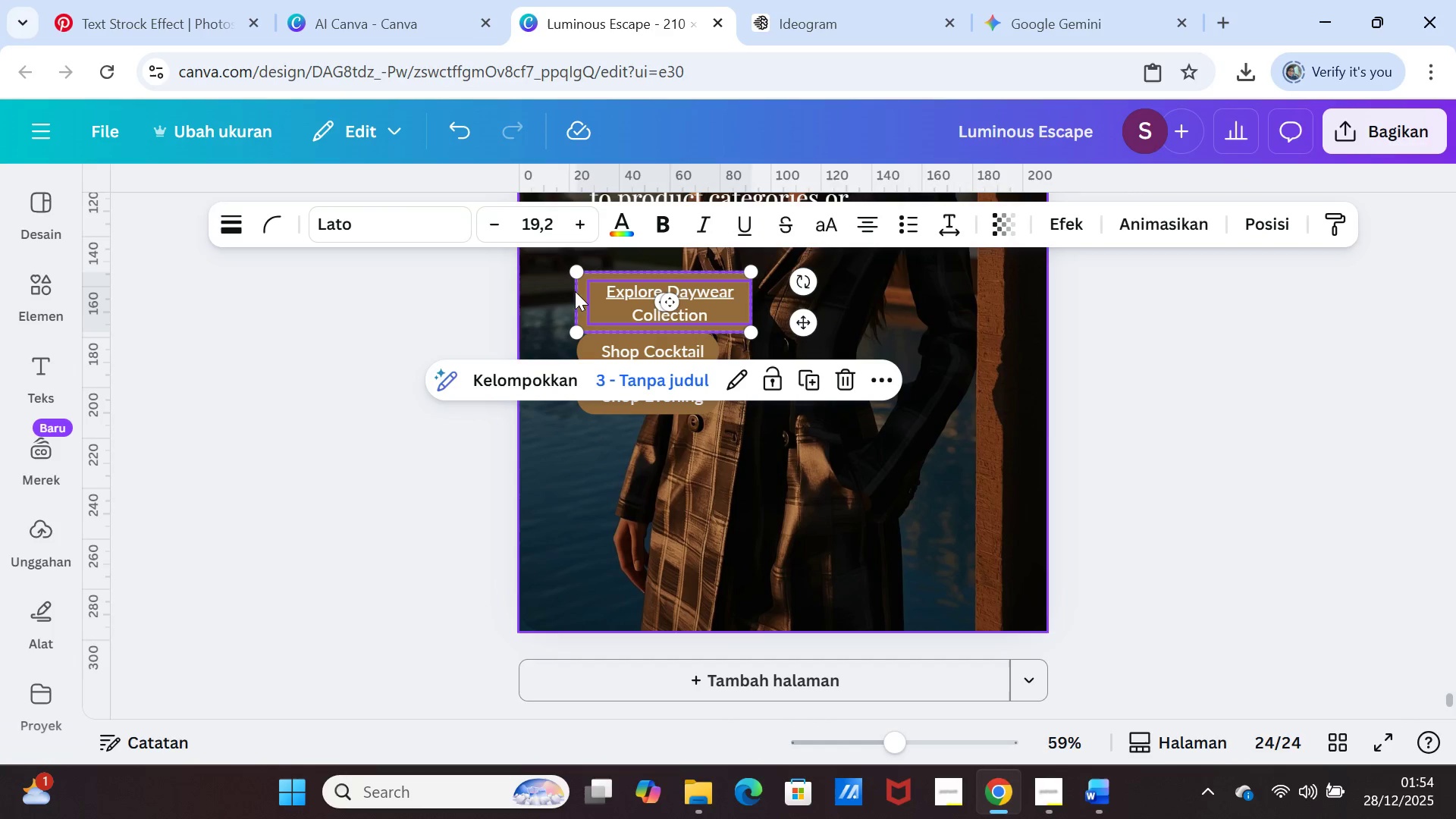 
left_click_drag(start_coordinate=[574, 325], to_coordinate=[588, 310])
 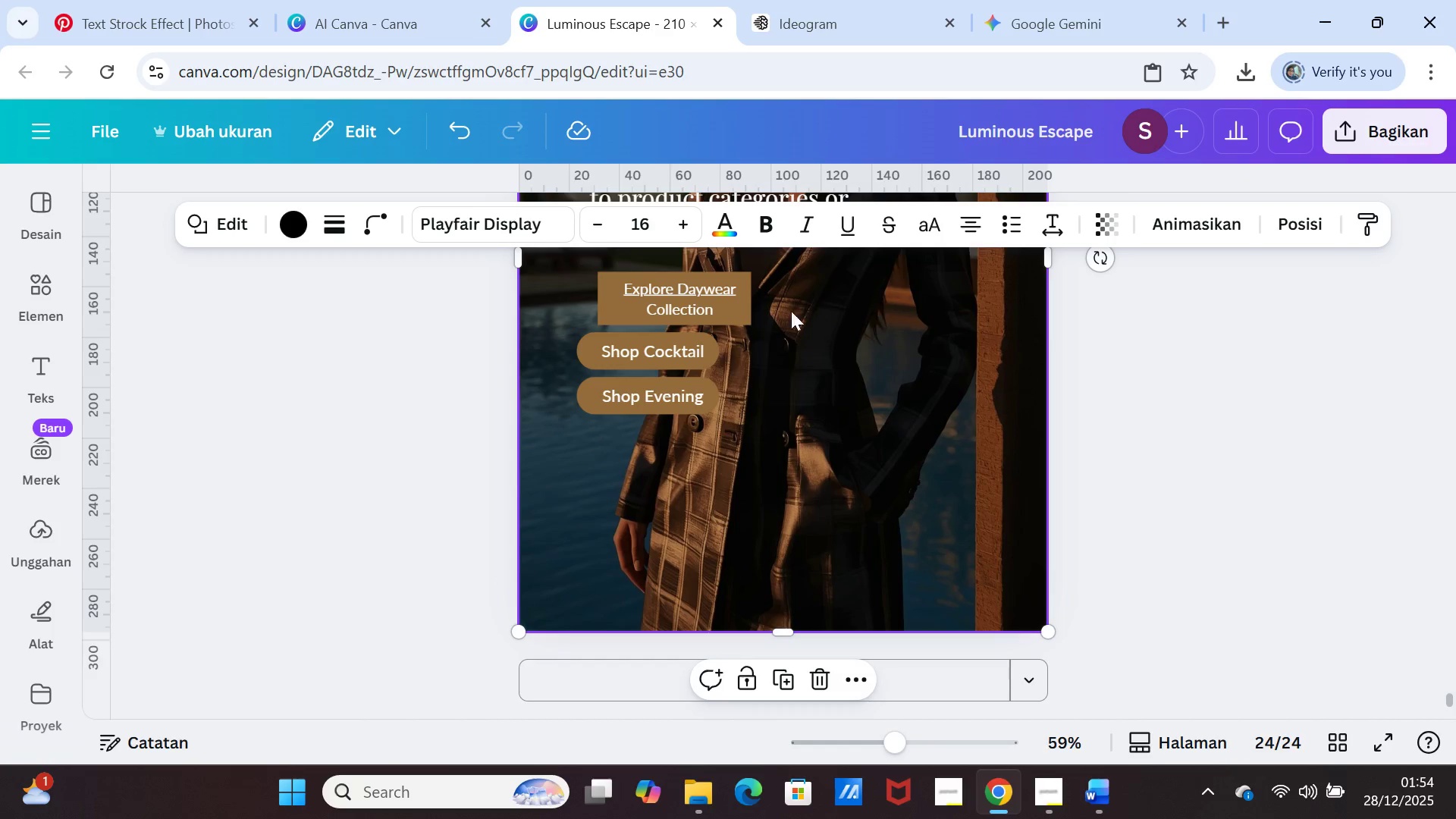 
left_click_drag(start_coordinate=[724, 308], to_coordinate=[793, 323])
 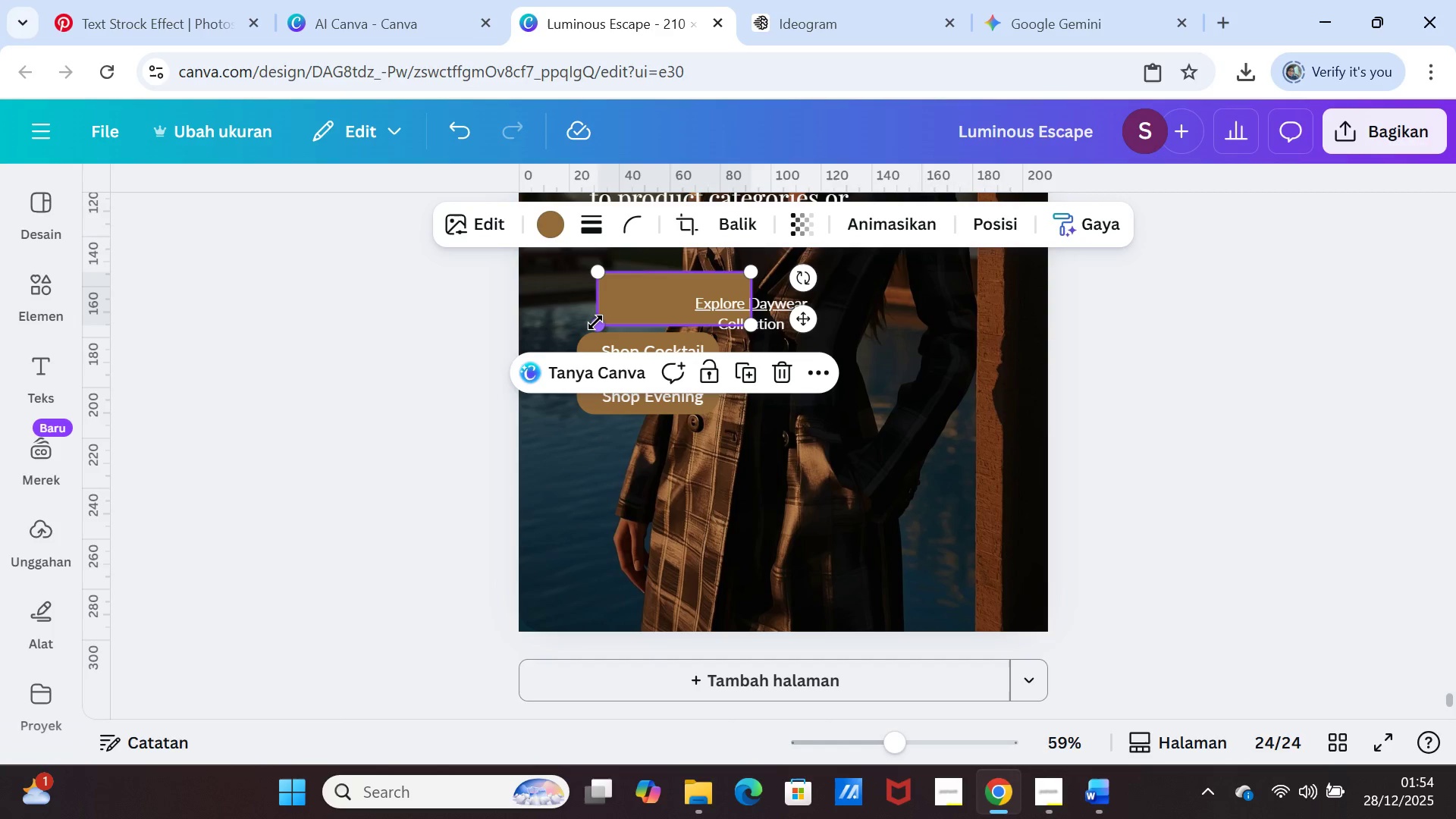 
left_click_drag(start_coordinate=[595, 323], to_coordinate=[622, 314])
 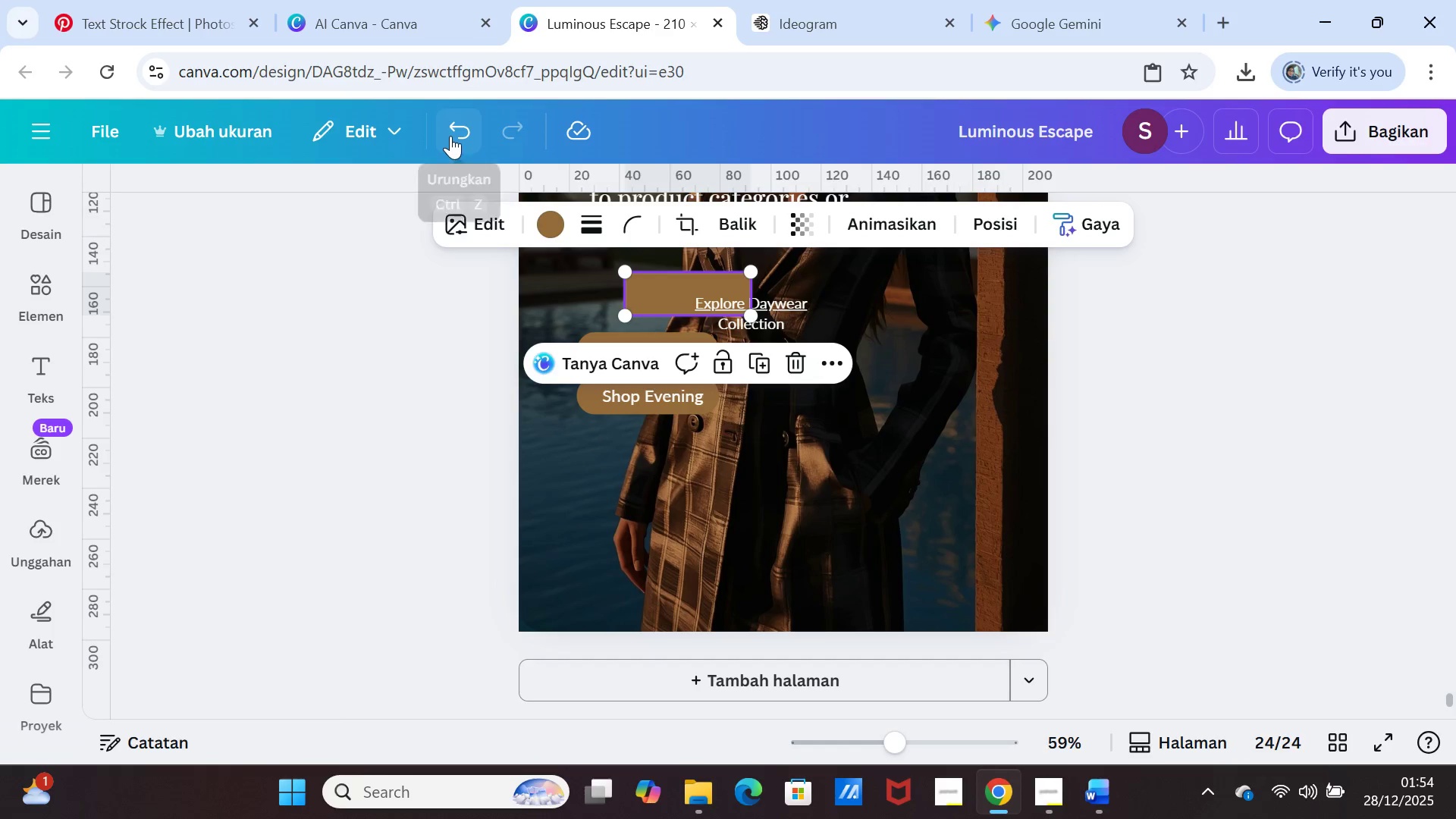 
double_click([453, 132])
 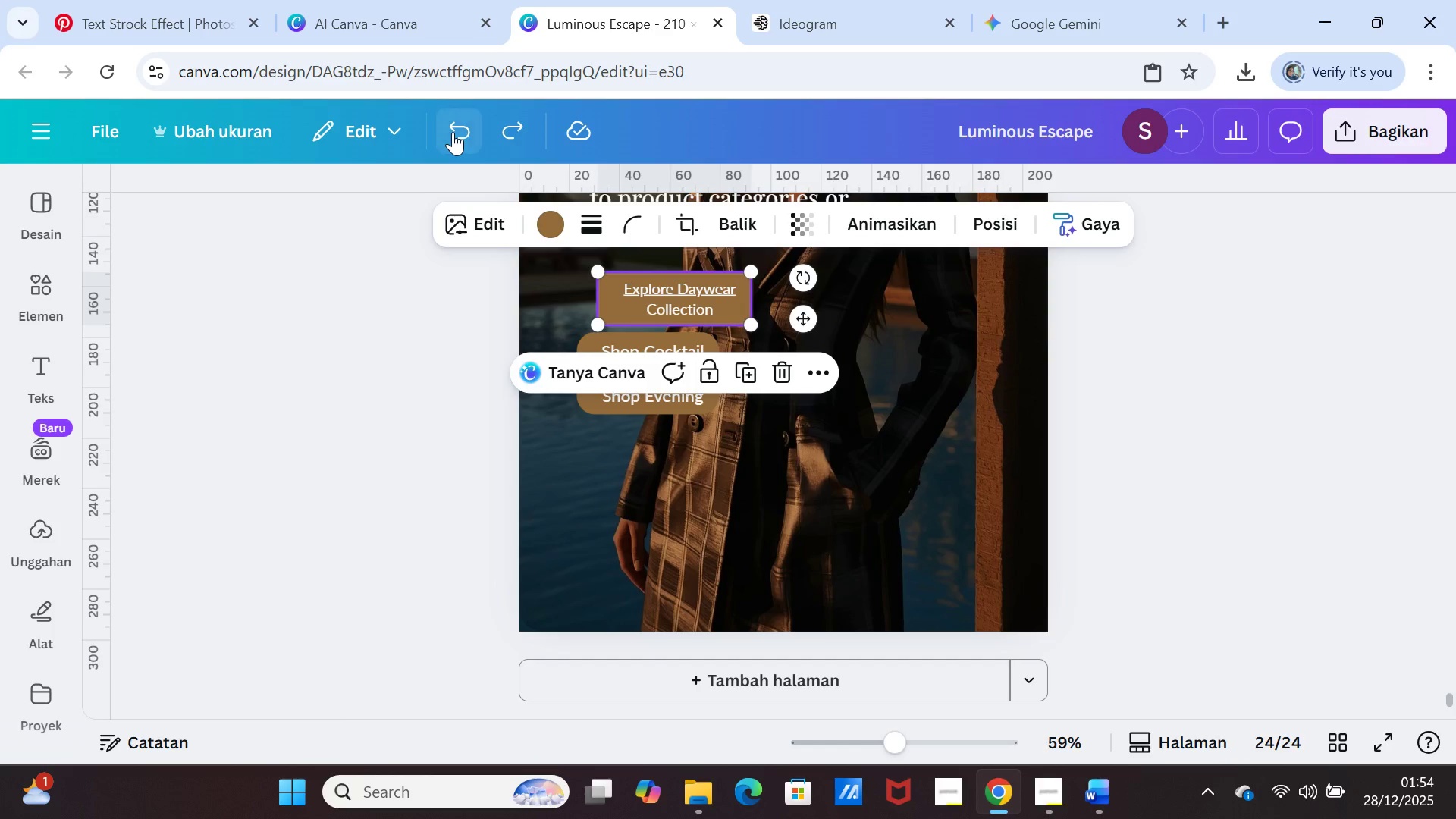 
left_click([453, 132])
 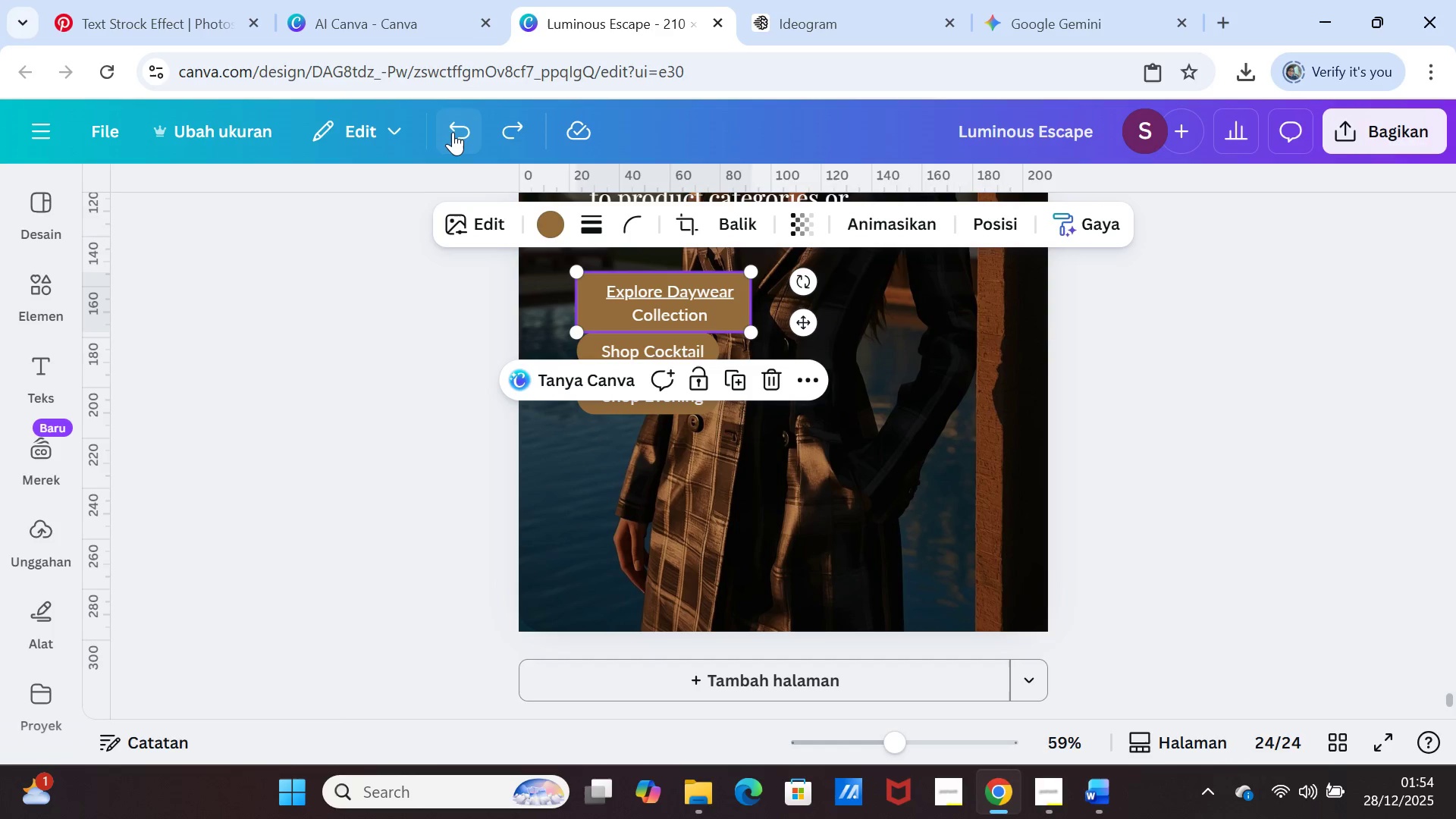 
left_click([453, 132])
 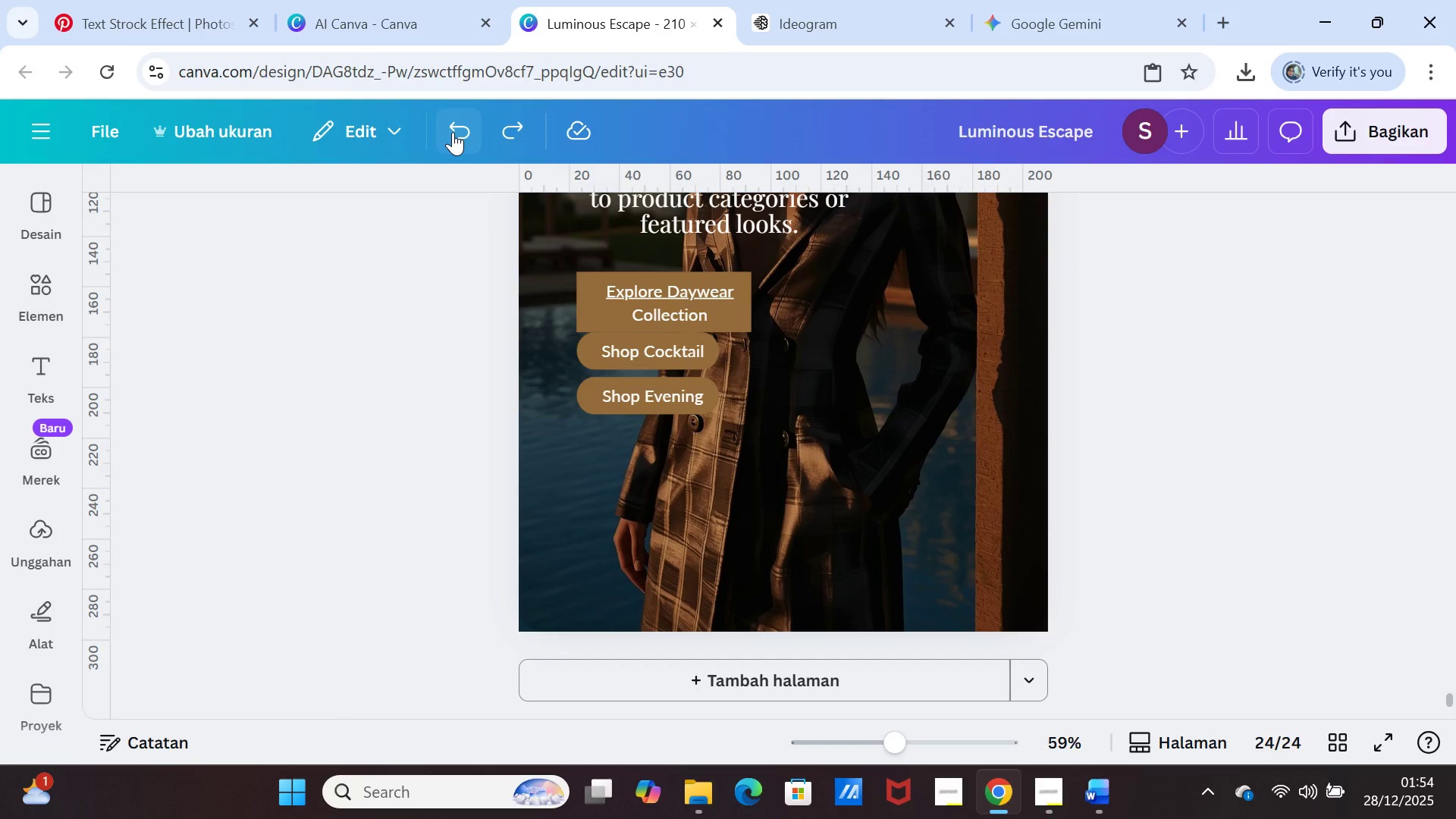 
left_click([453, 132])
 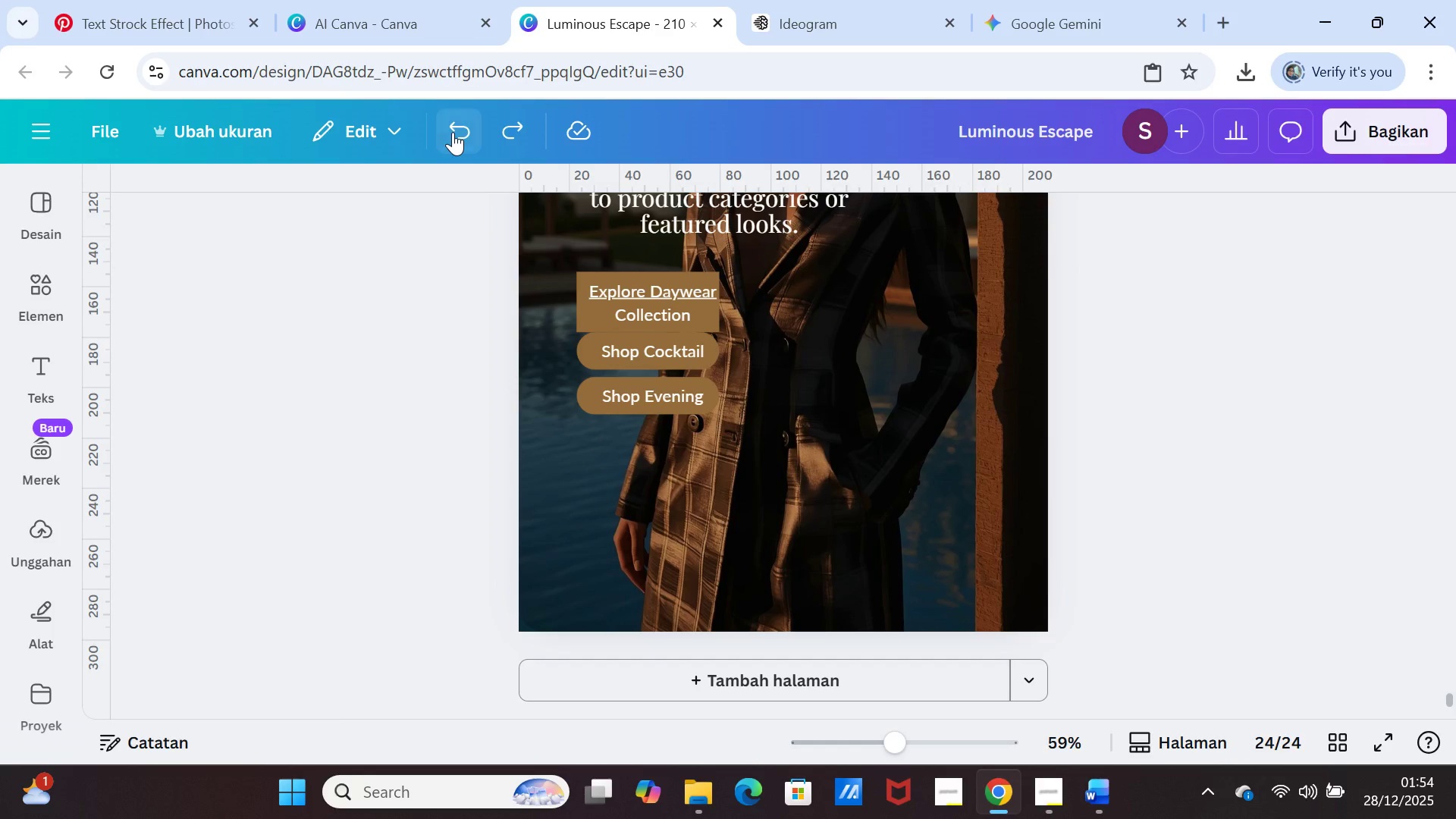 
left_click([453, 132])
 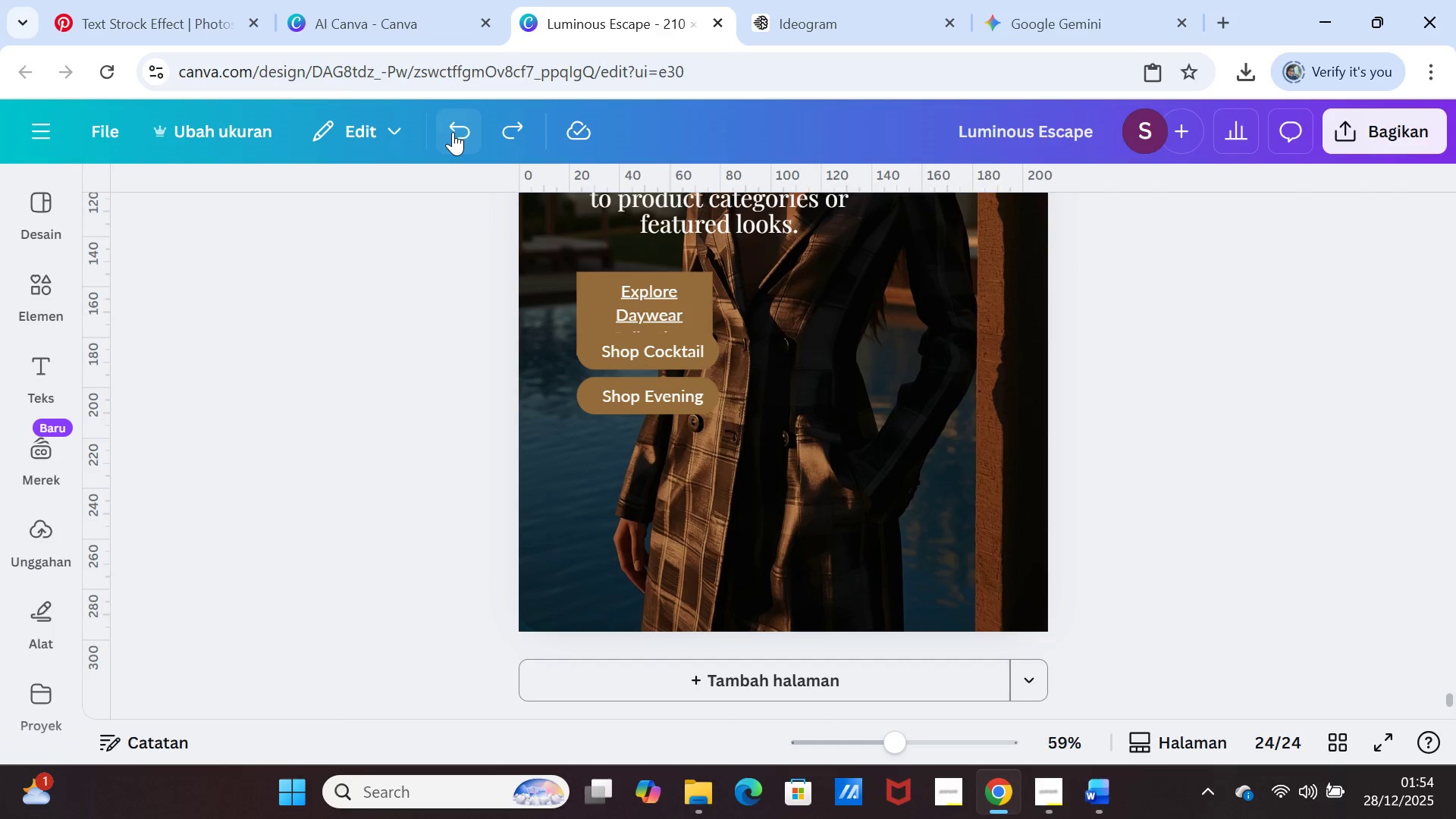 
left_click([453, 132])
 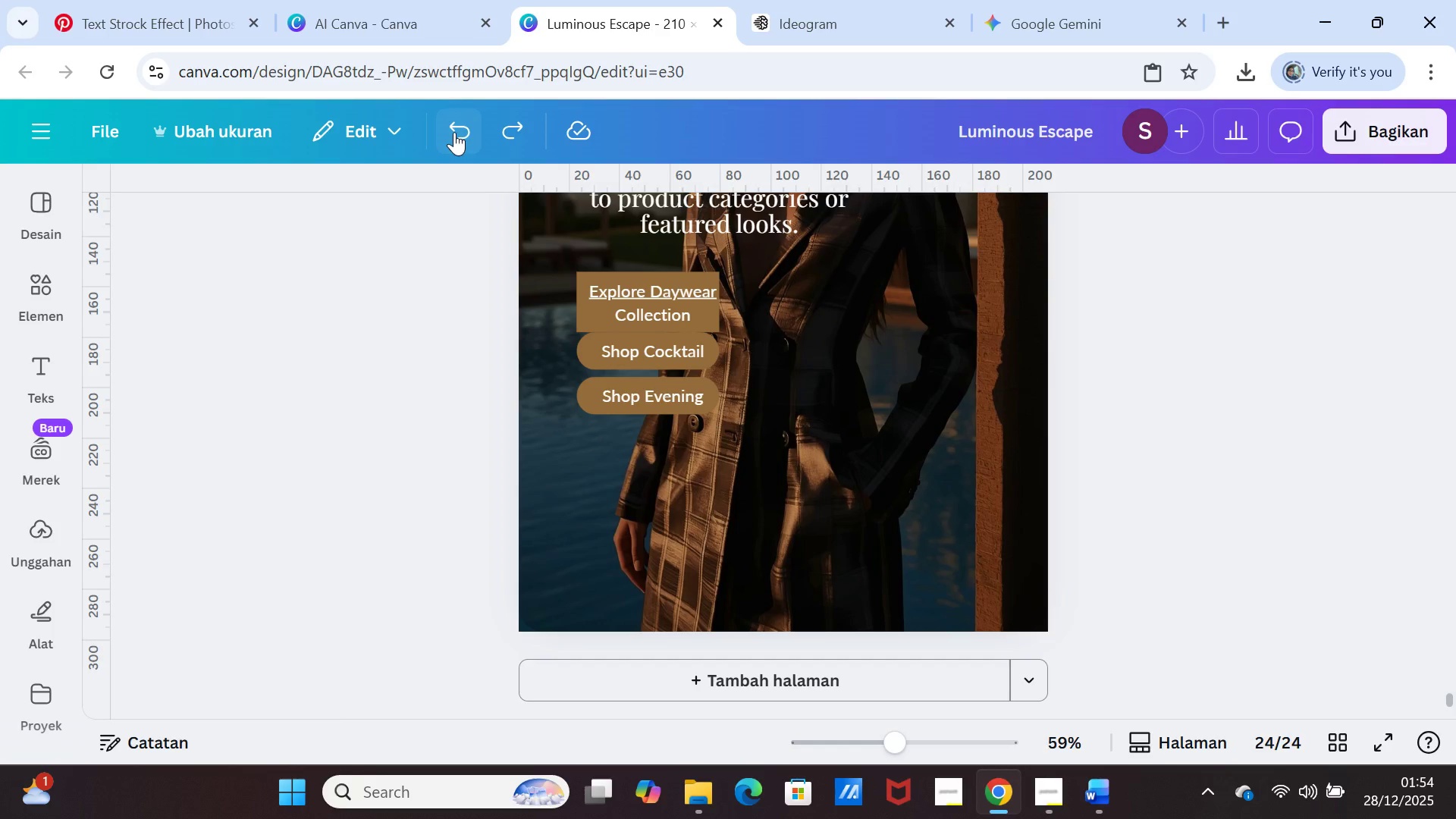 
left_click([454, 132])
 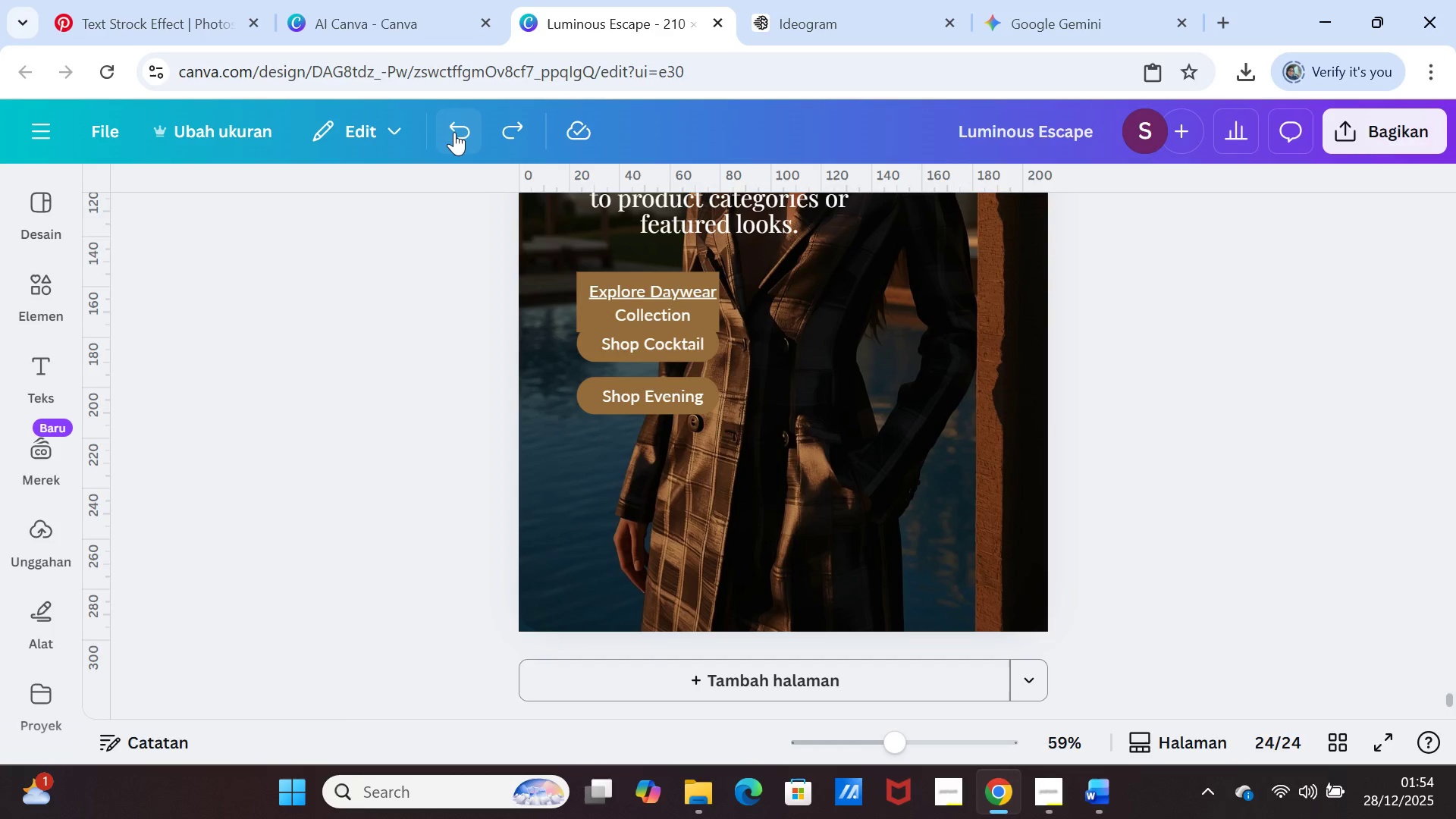 
left_click([454, 132])
 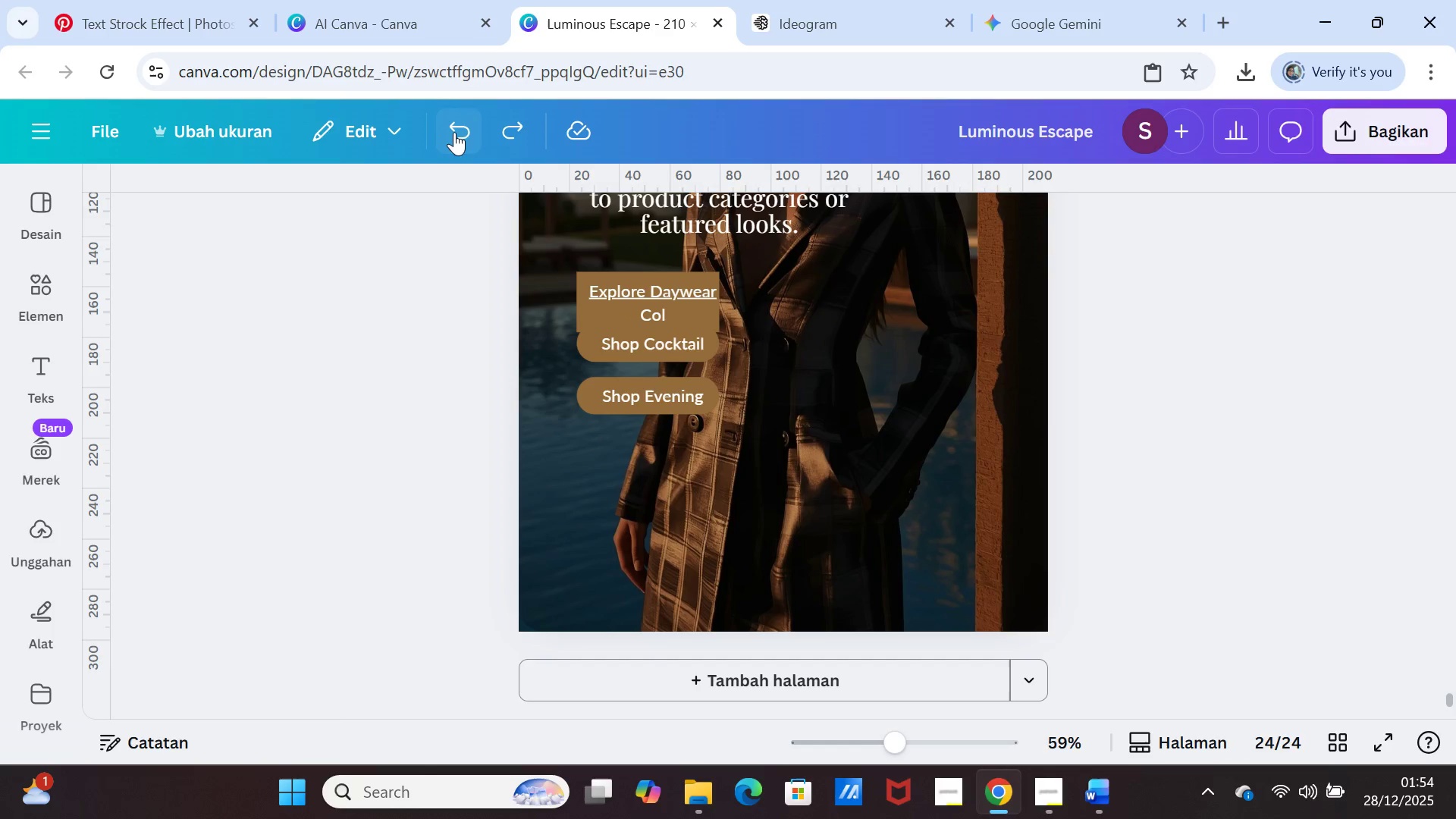 
double_click([454, 132])
 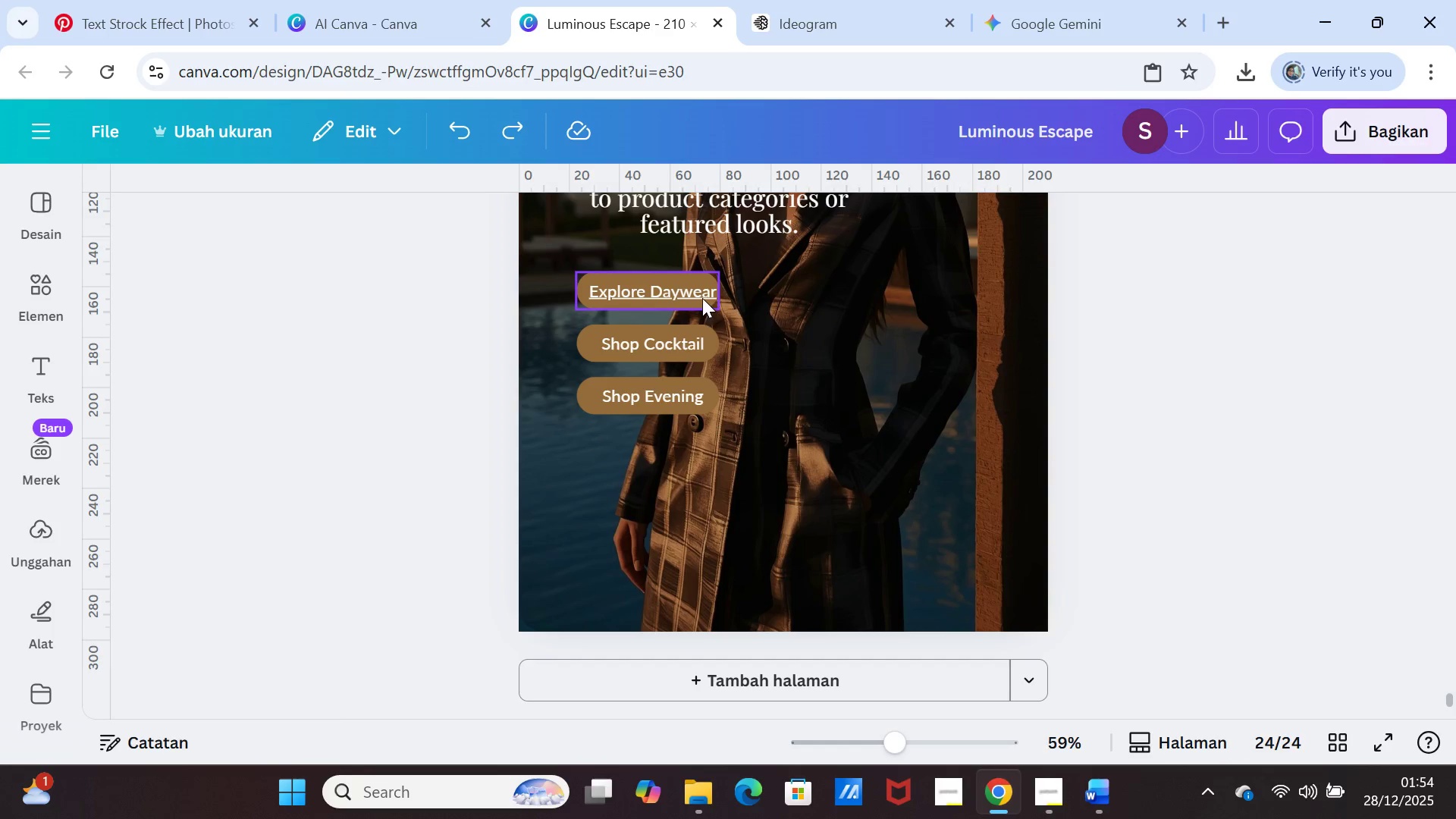 
left_click([700, 295])
 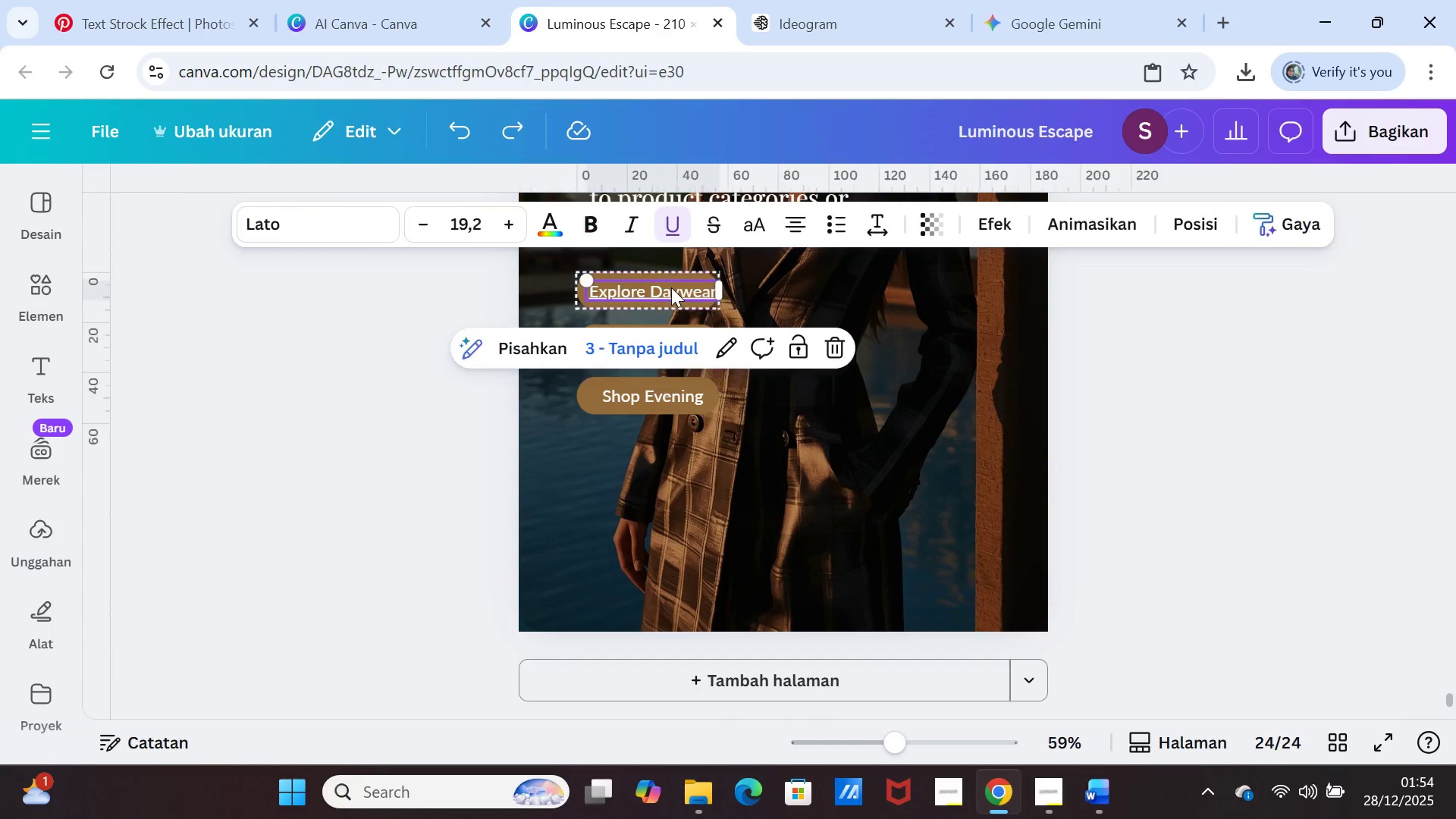 
double_click([671, 287])
 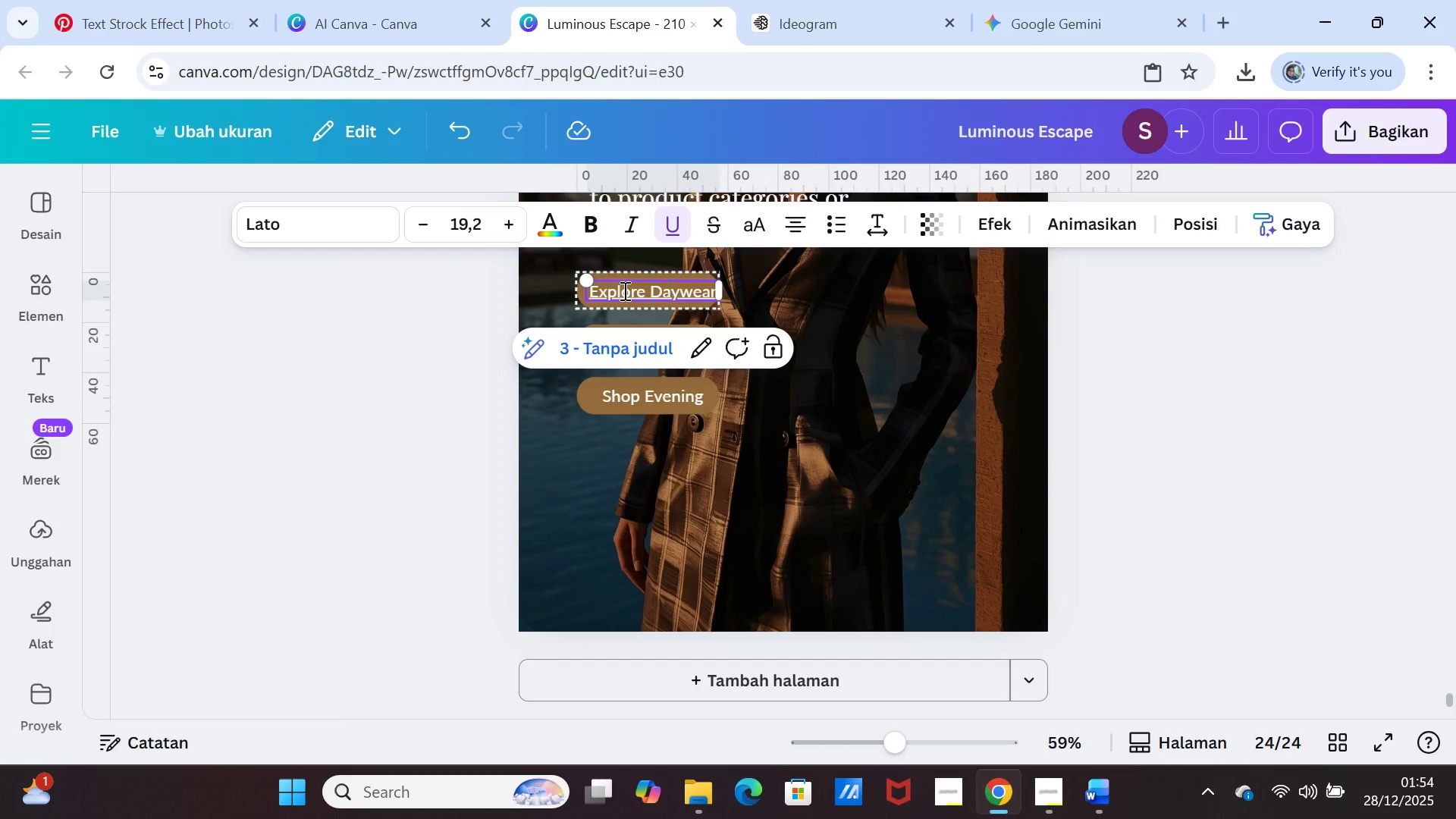 
double_click([623, 290])
 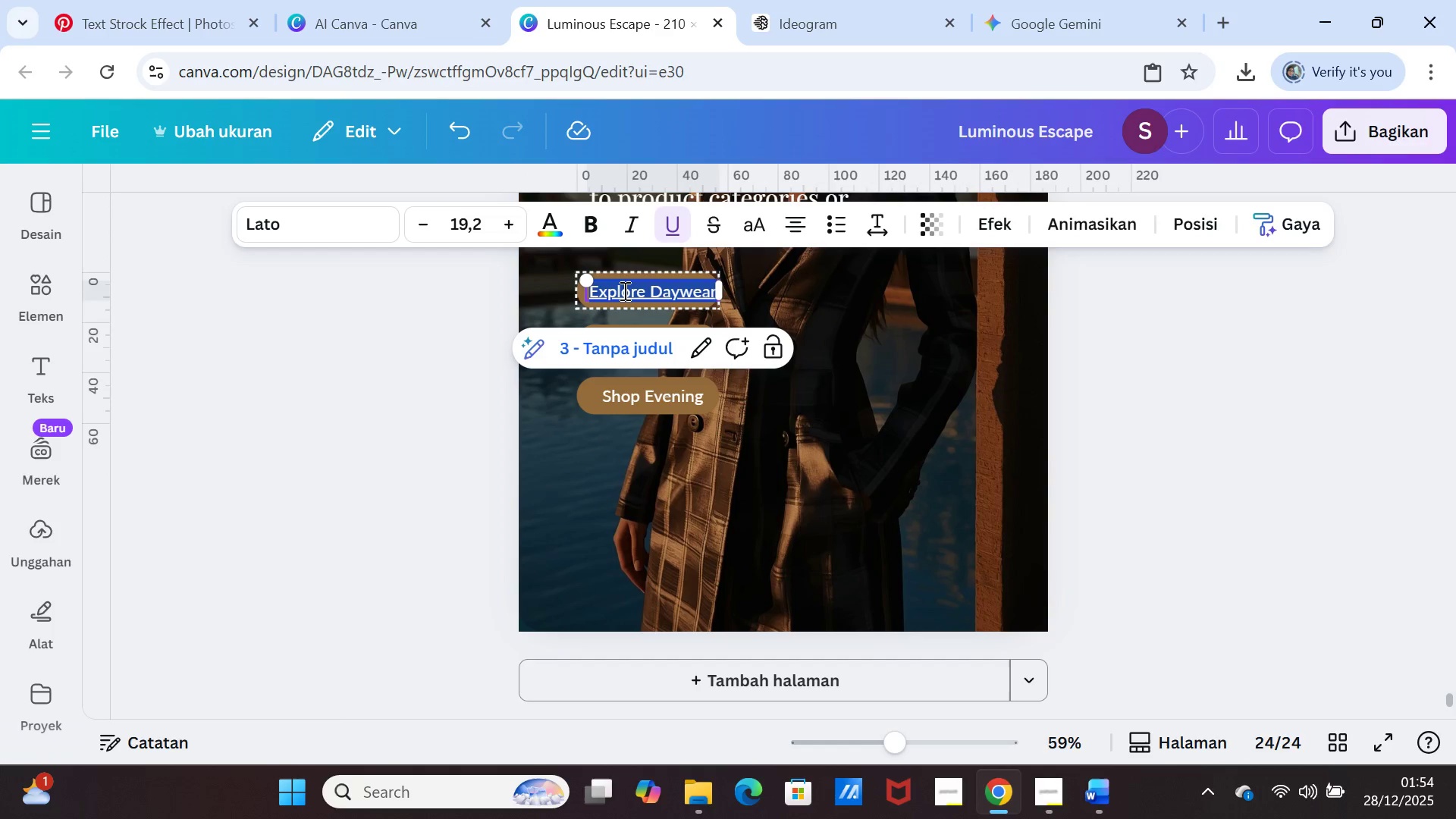 
triple_click([623, 290])
 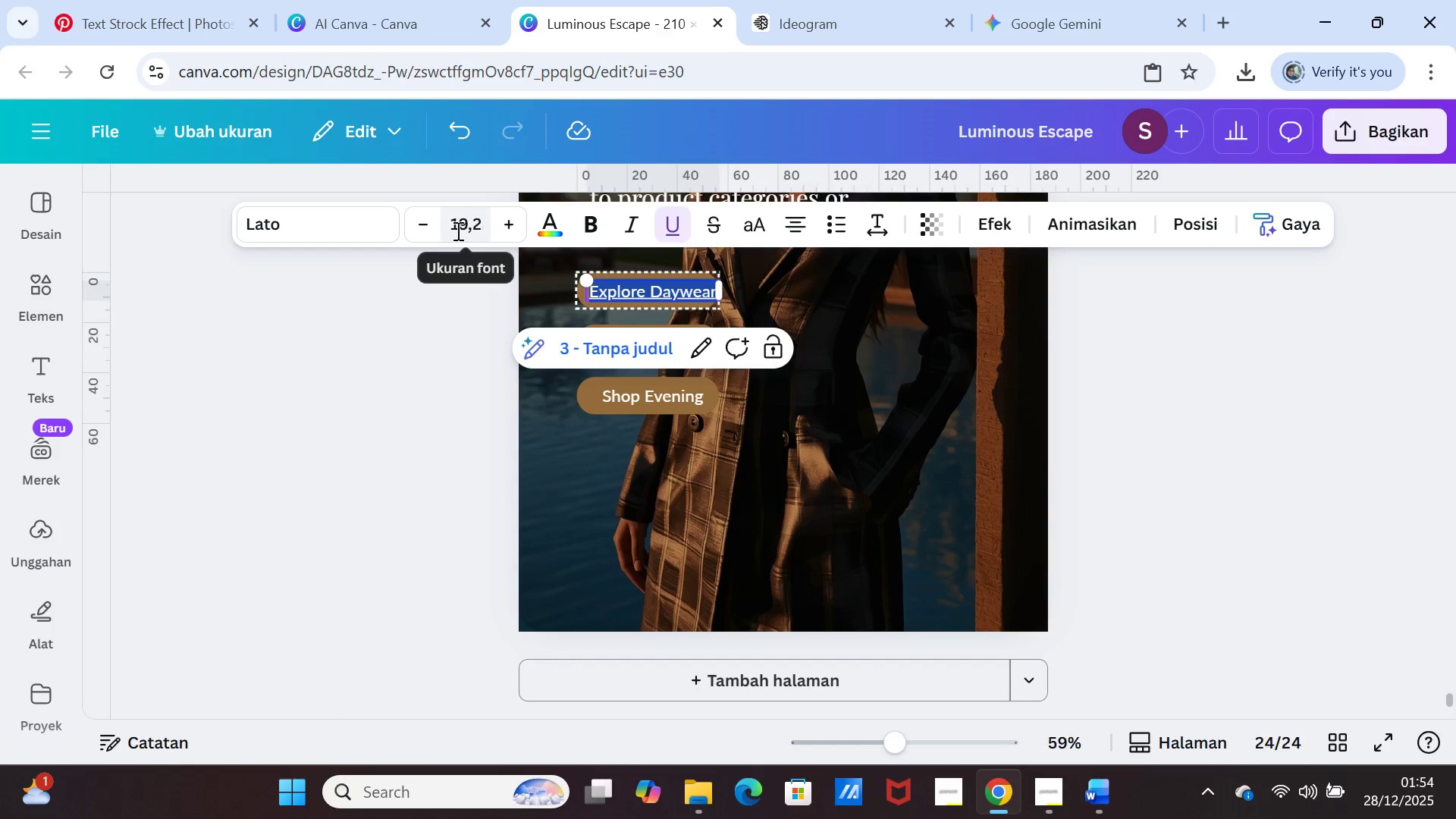 
left_click([425, 227])
 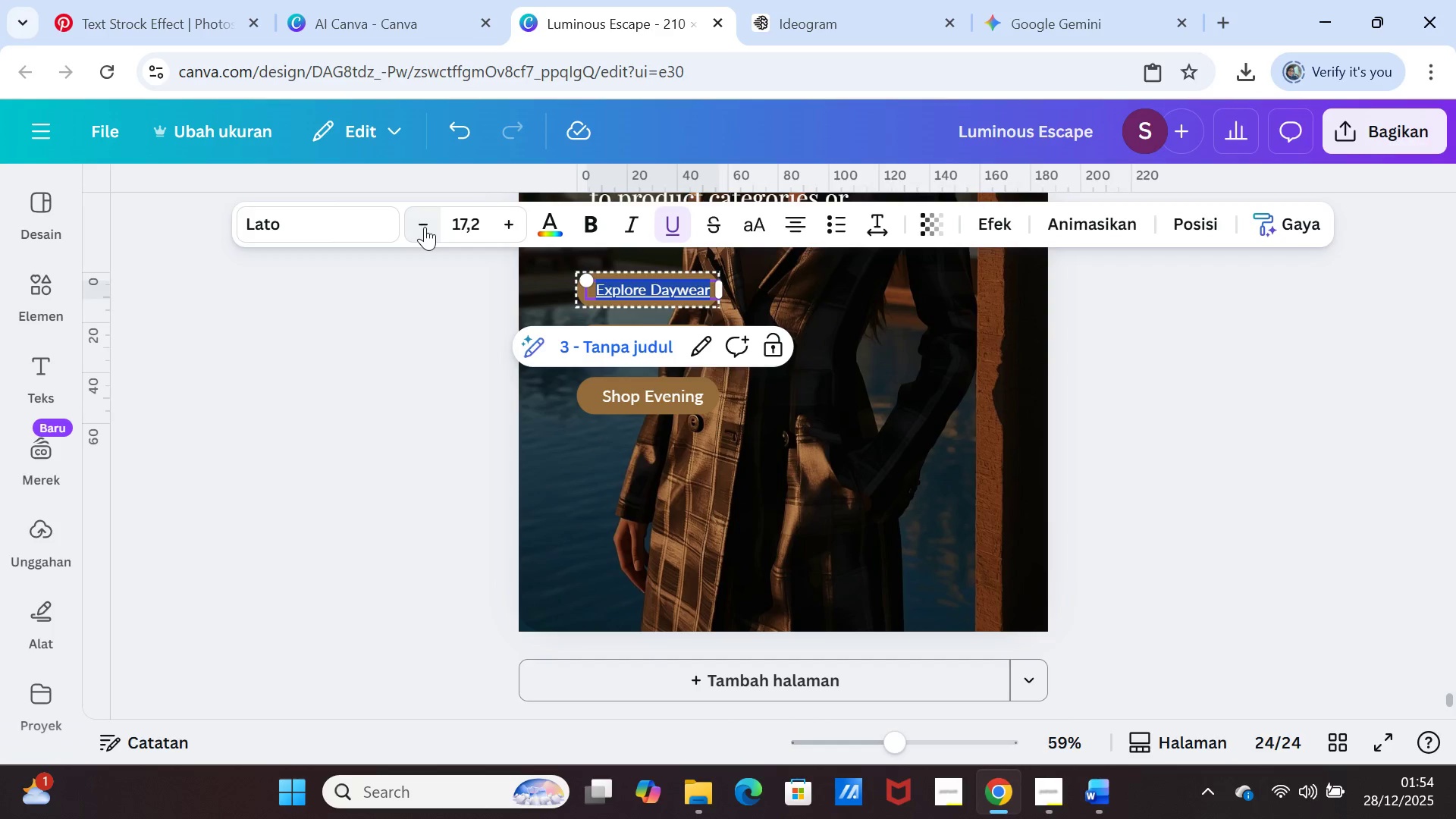 
double_click([425, 227])
 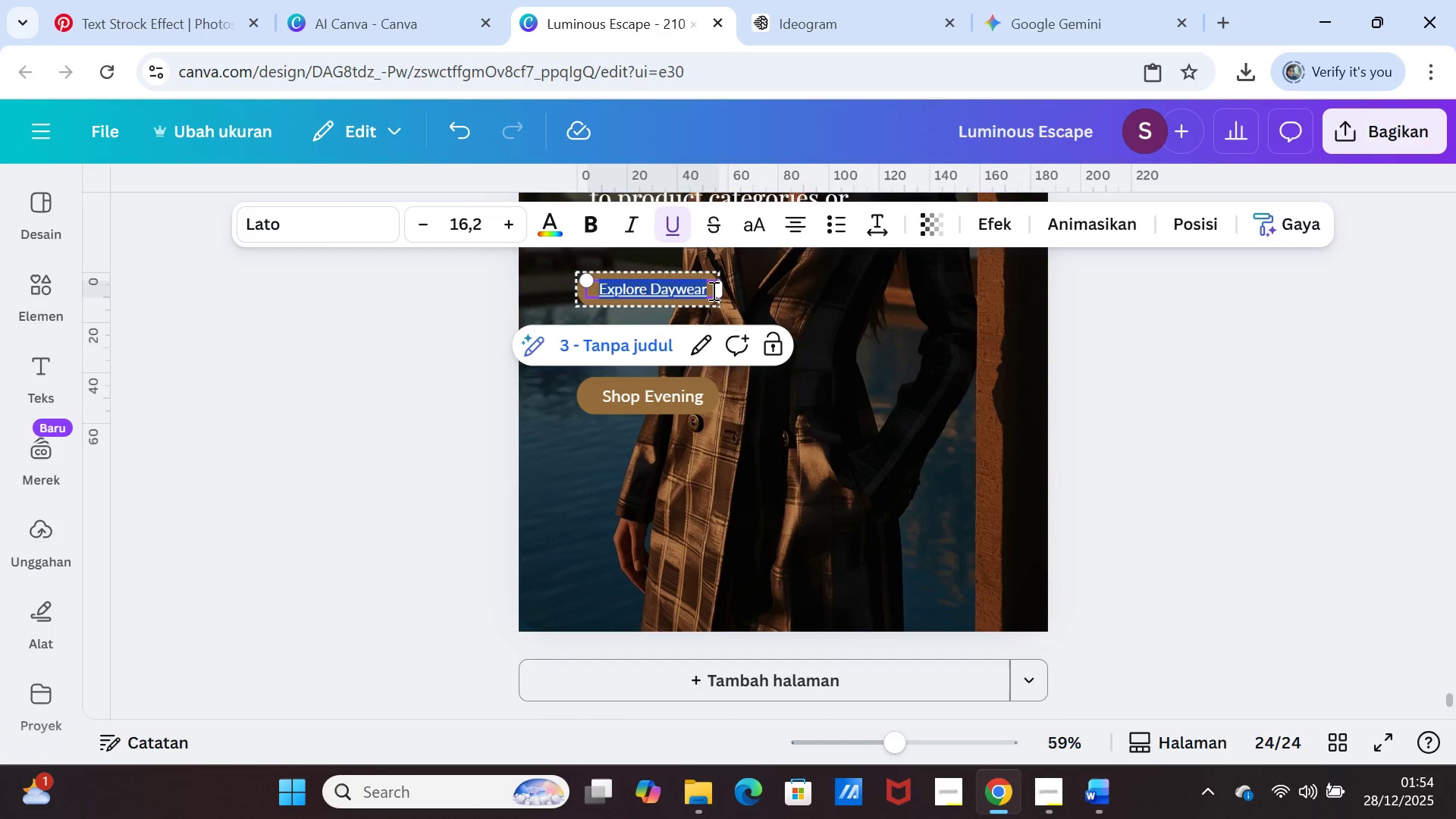 
left_click([712, 290])
 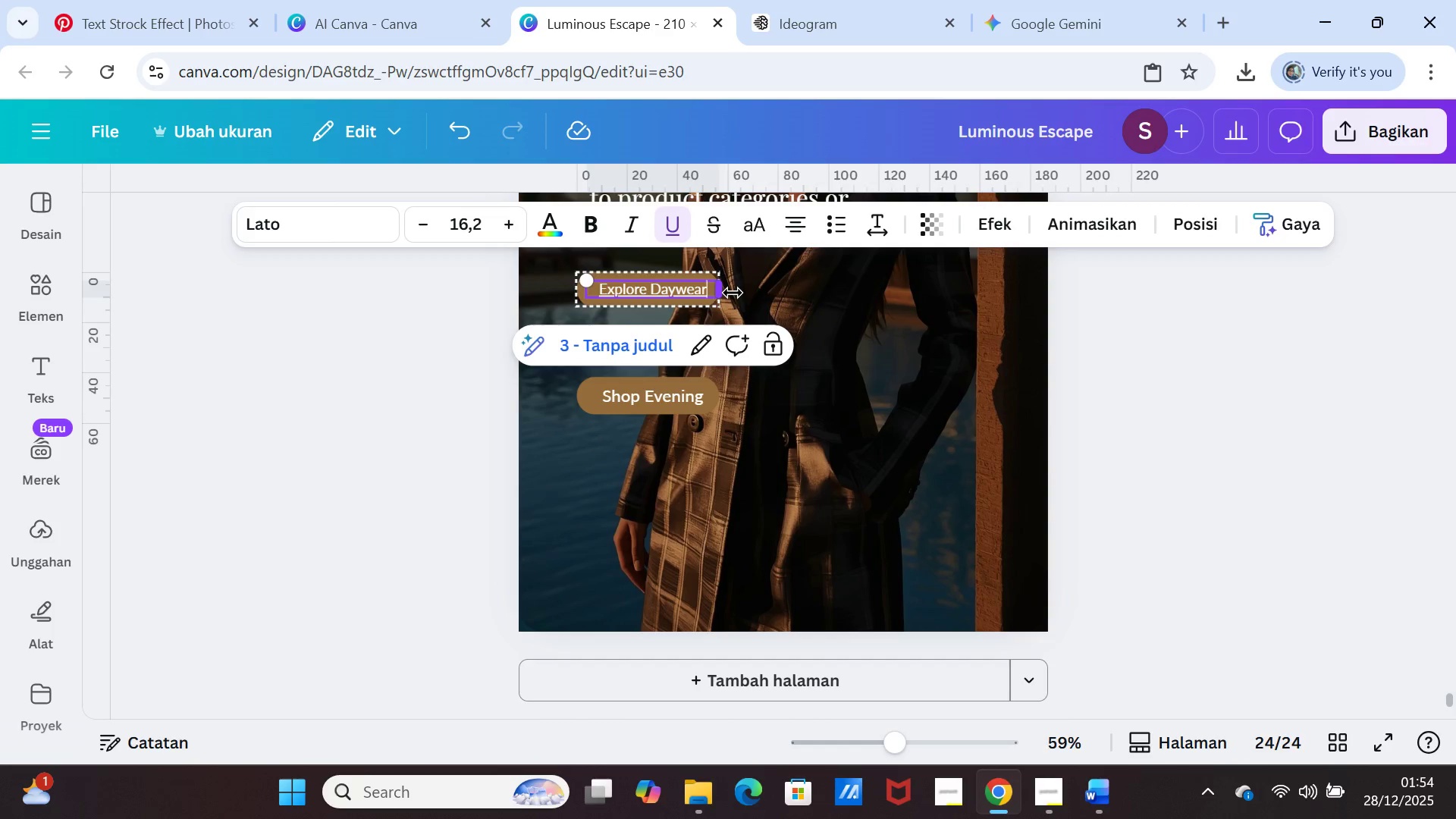 
type( colection)
 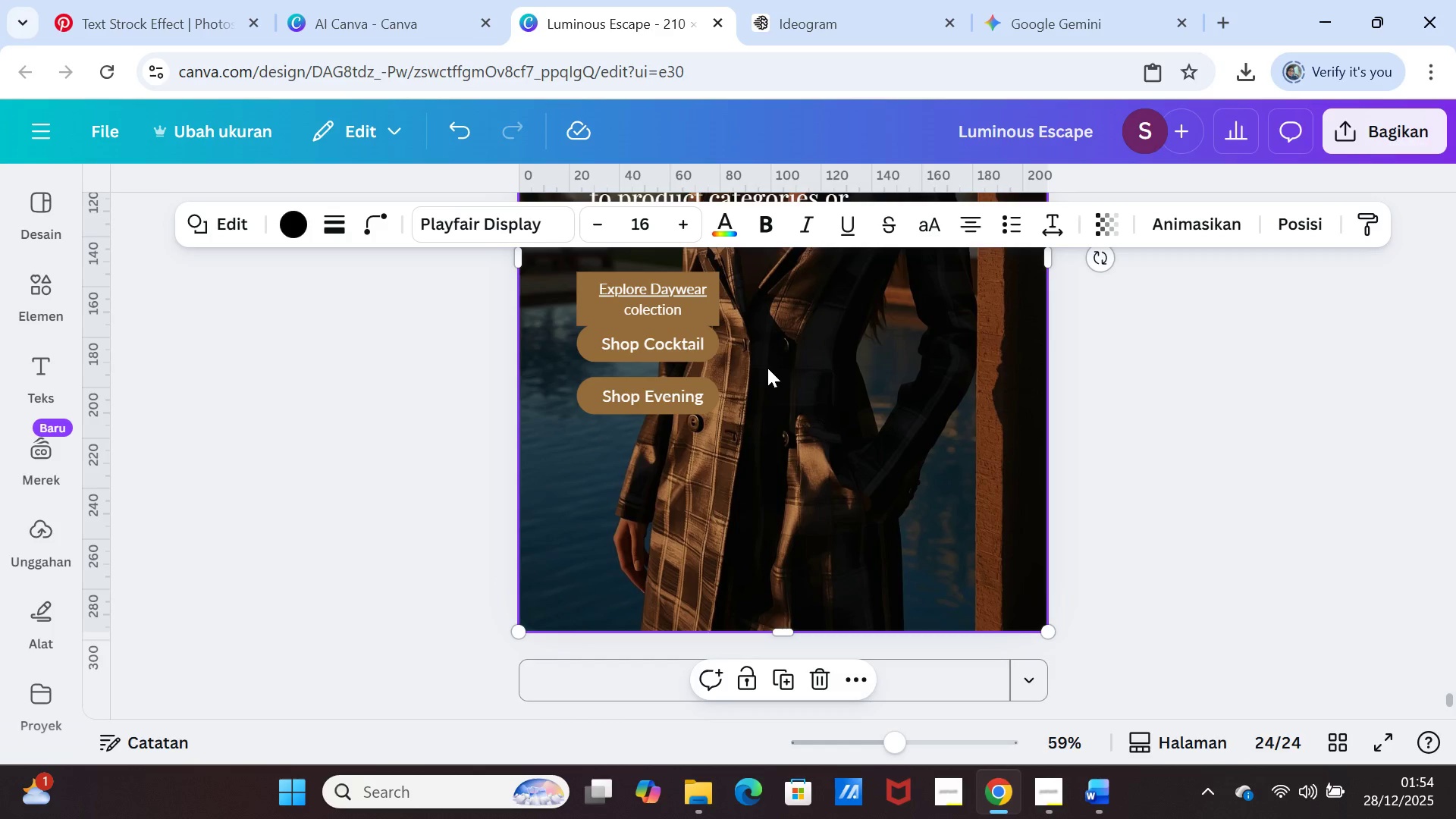 
left_click_drag(start_coordinate=[694, 395], to_coordinate=[698, 413])
 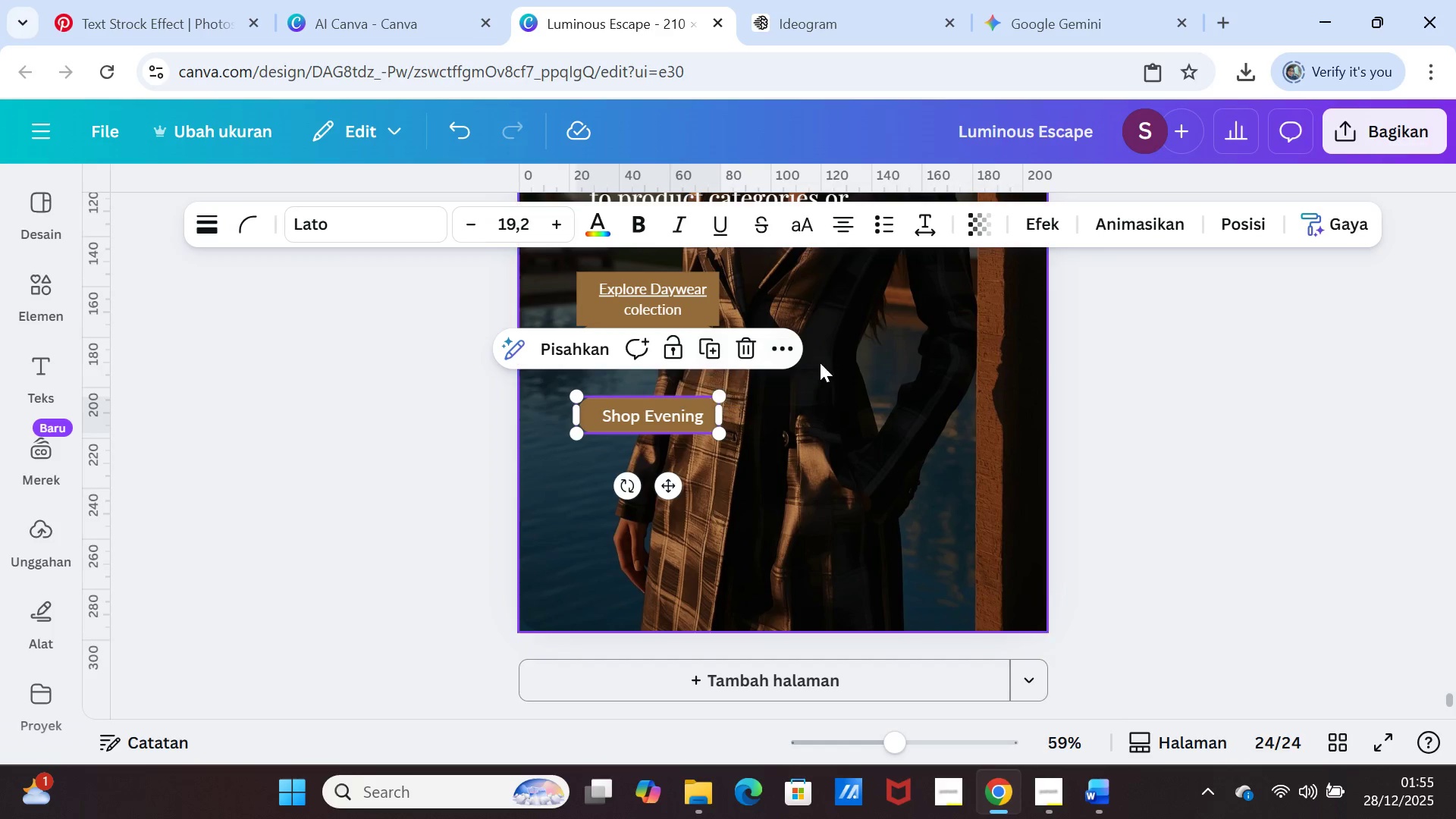 
left_click([821, 362])
 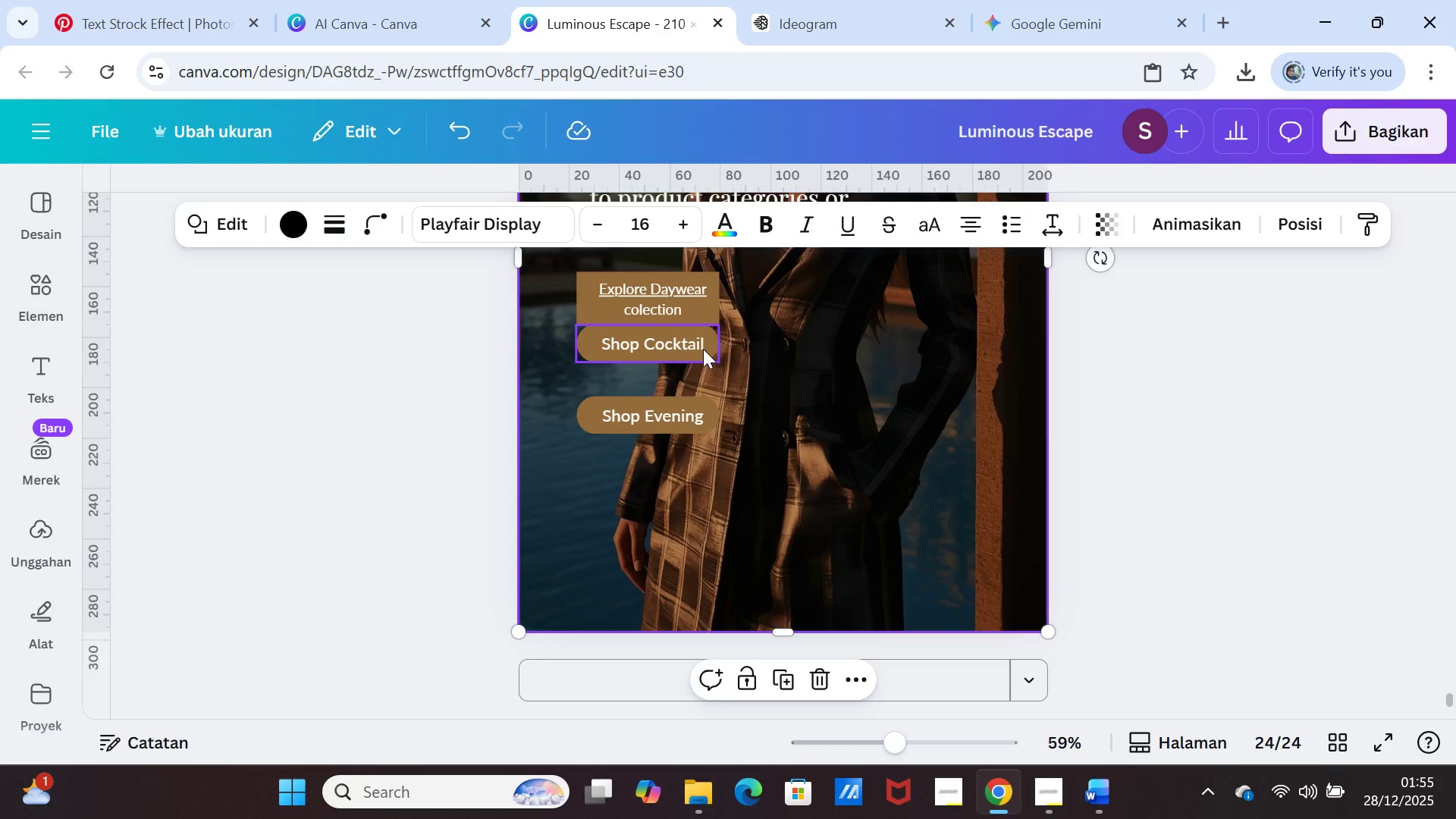 
left_click_drag(start_coordinate=[703, 349], to_coordinate=[706, 361])
 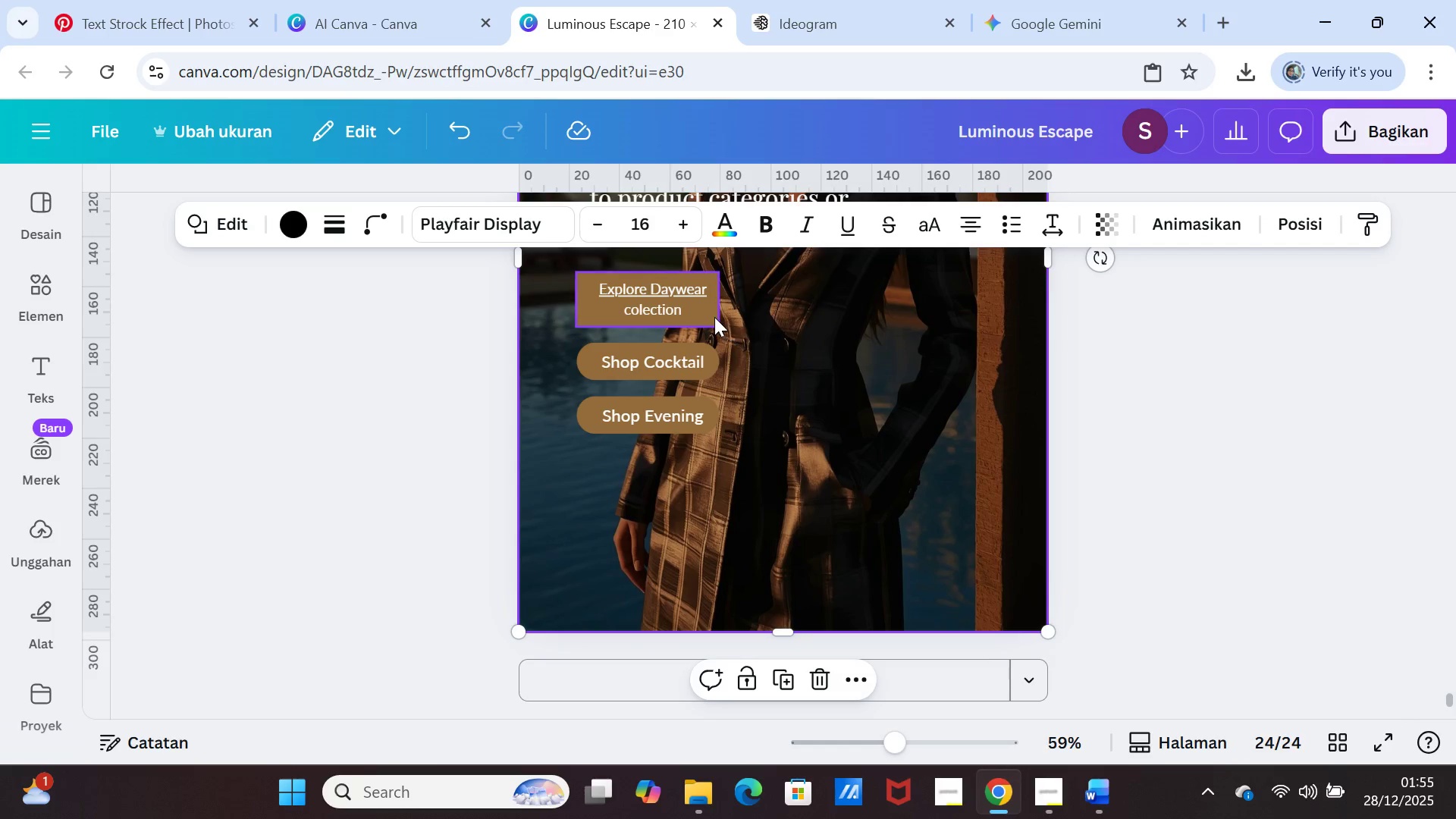 
left_click([714, 316])
 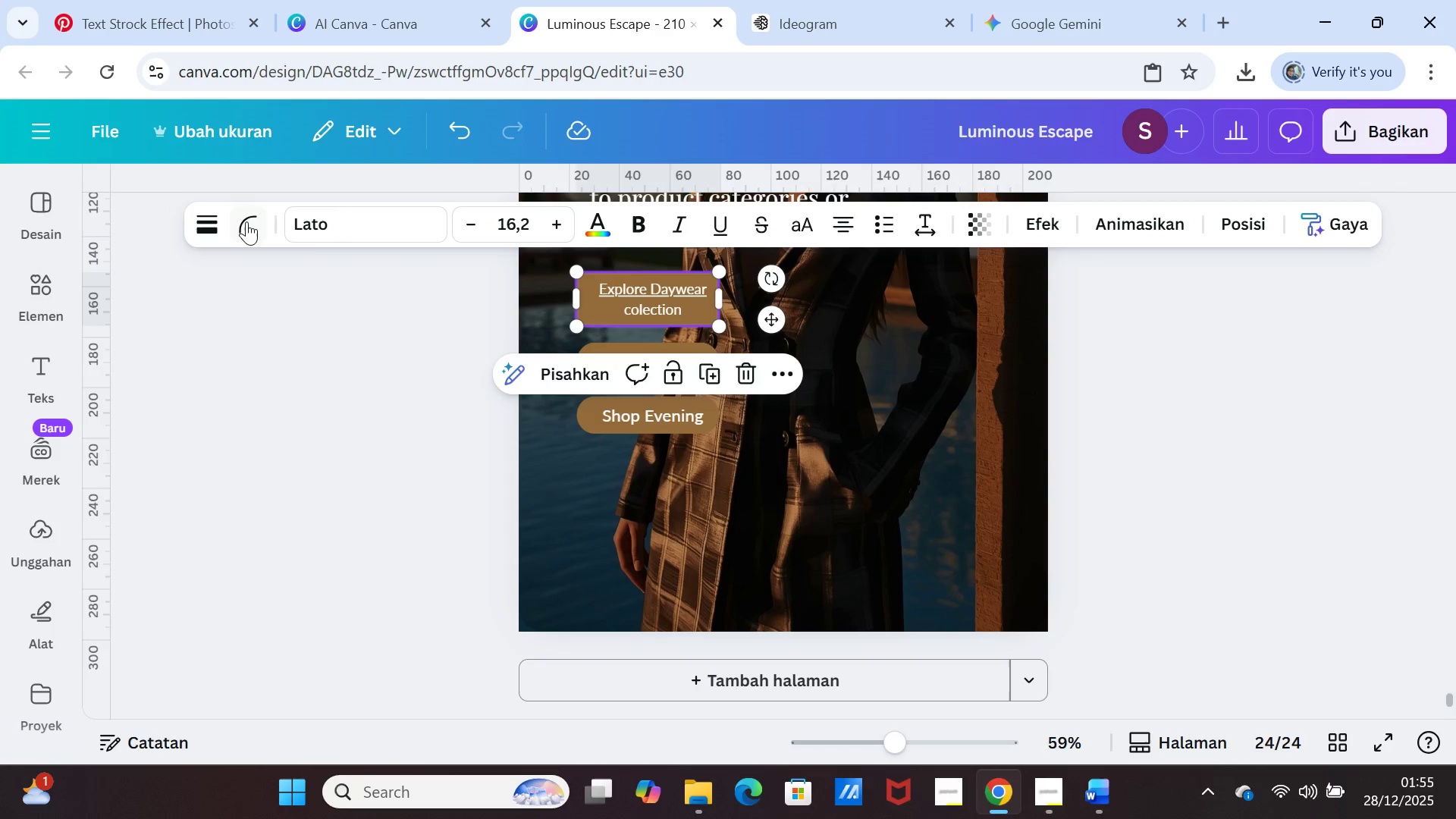 
left_click([243, 220])
 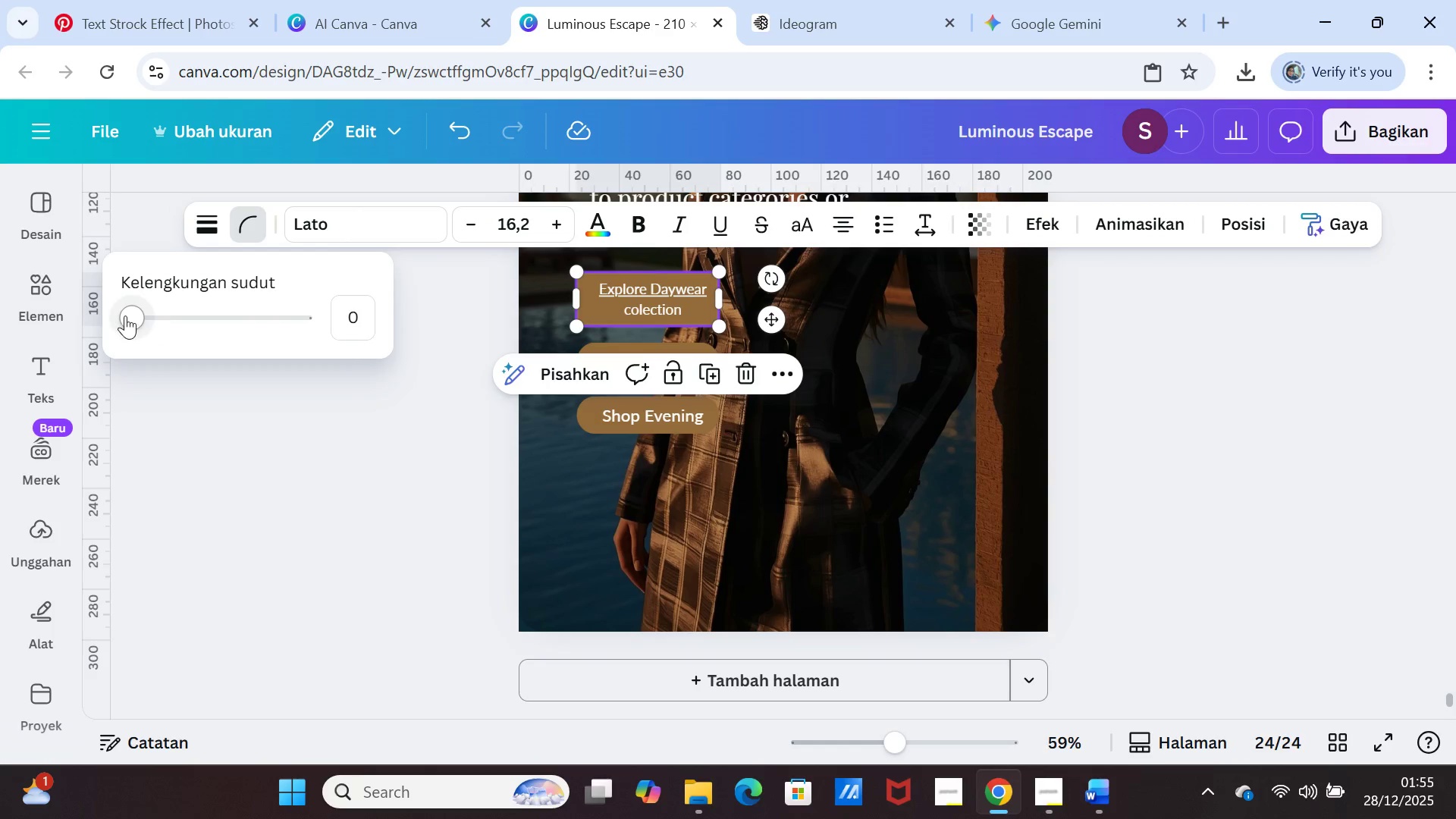 
left_click_drag(start_coordinate=[125, 315], to_coordinate=[178, 309])
 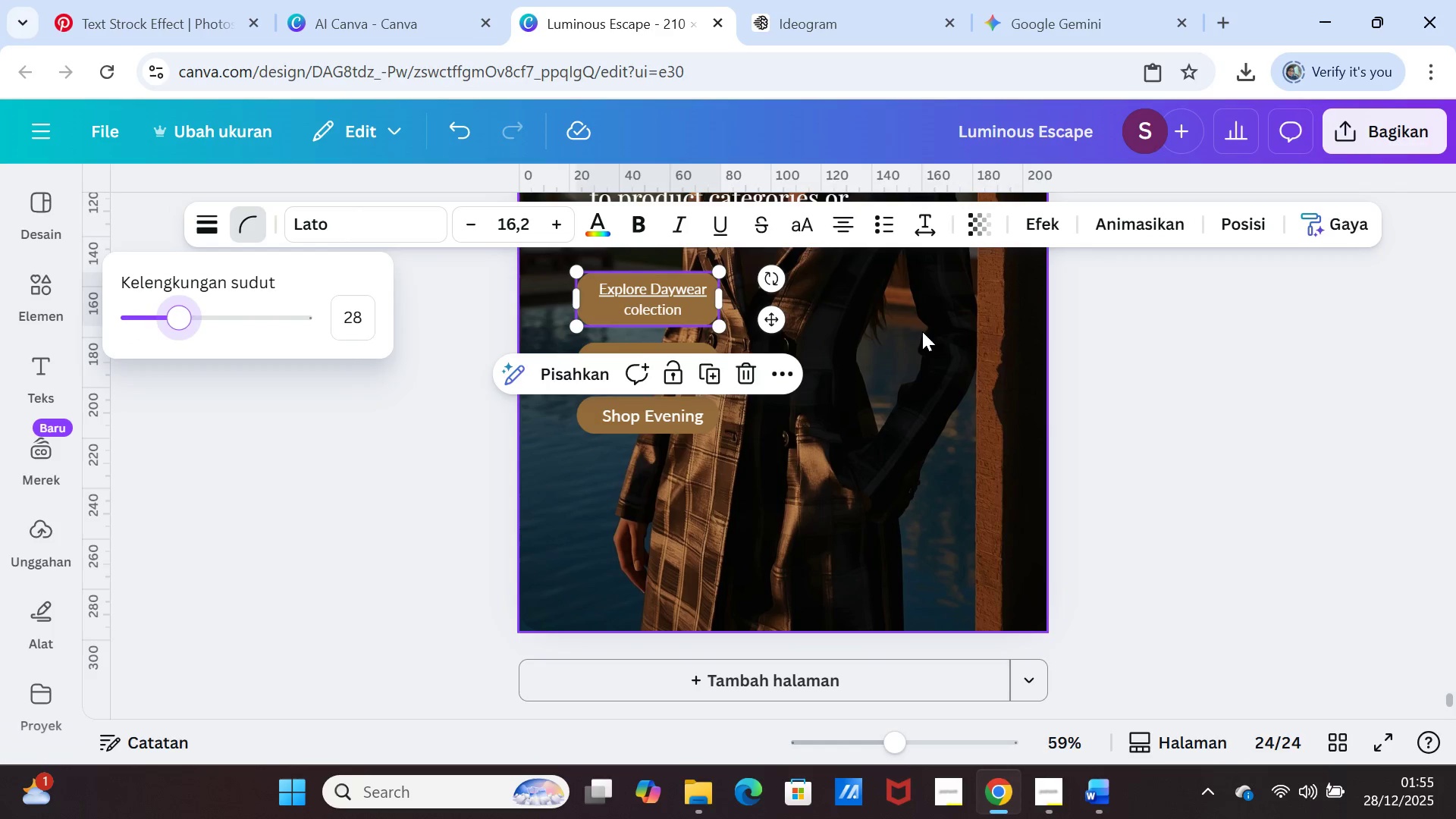 
left_click([922, 331])
 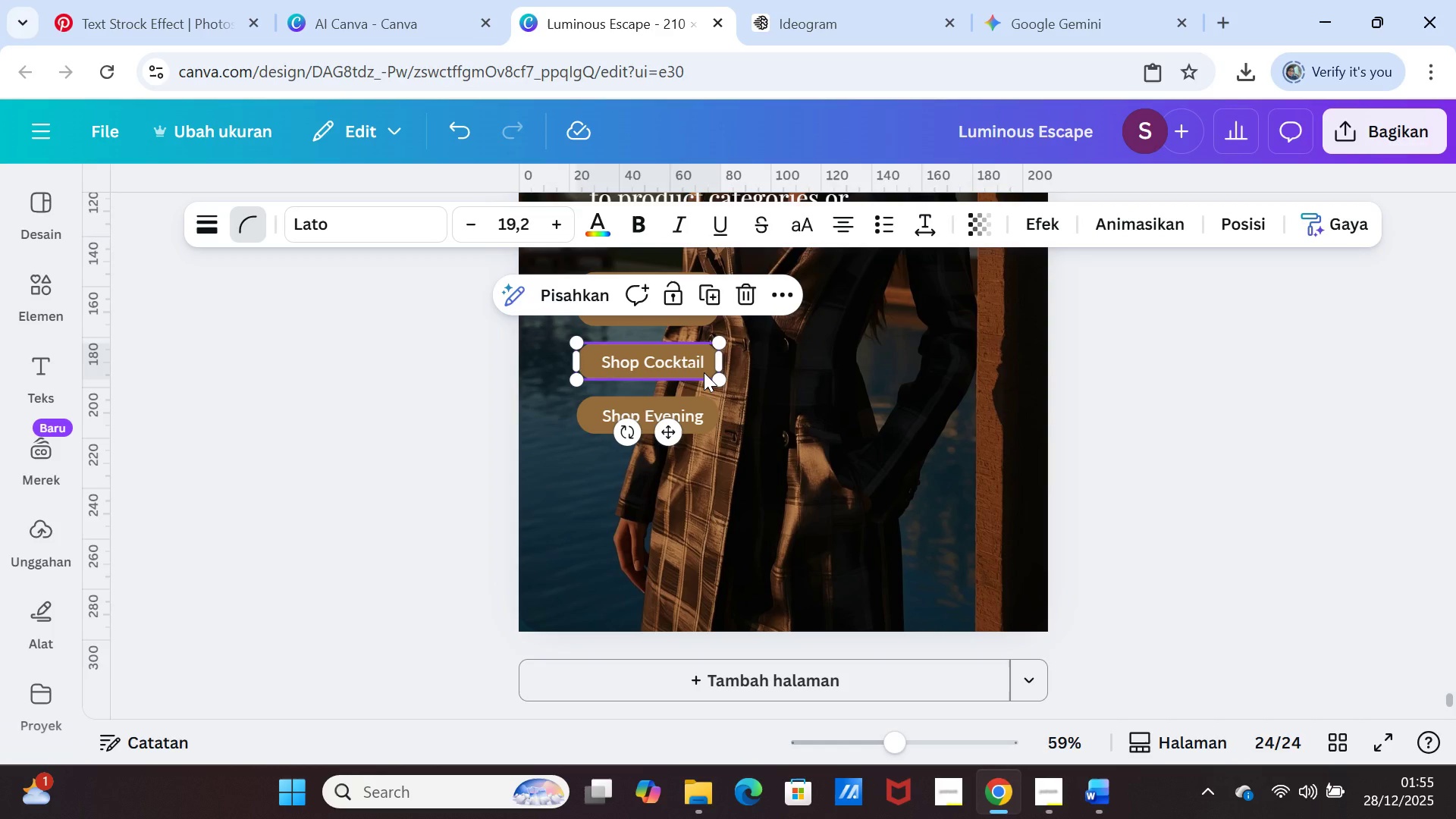 
left_click([836, 359])
 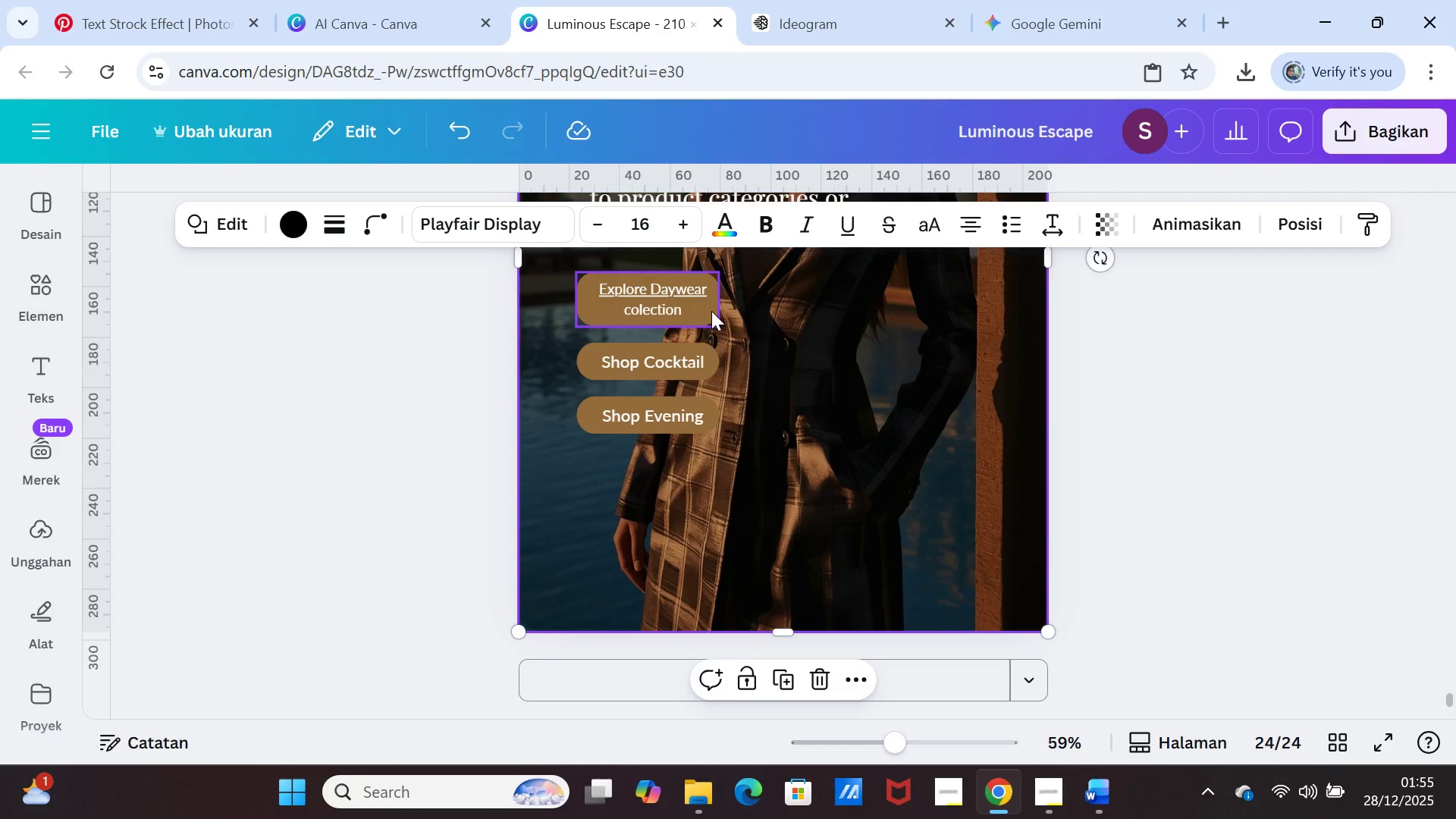 
left_click([704, 309])
 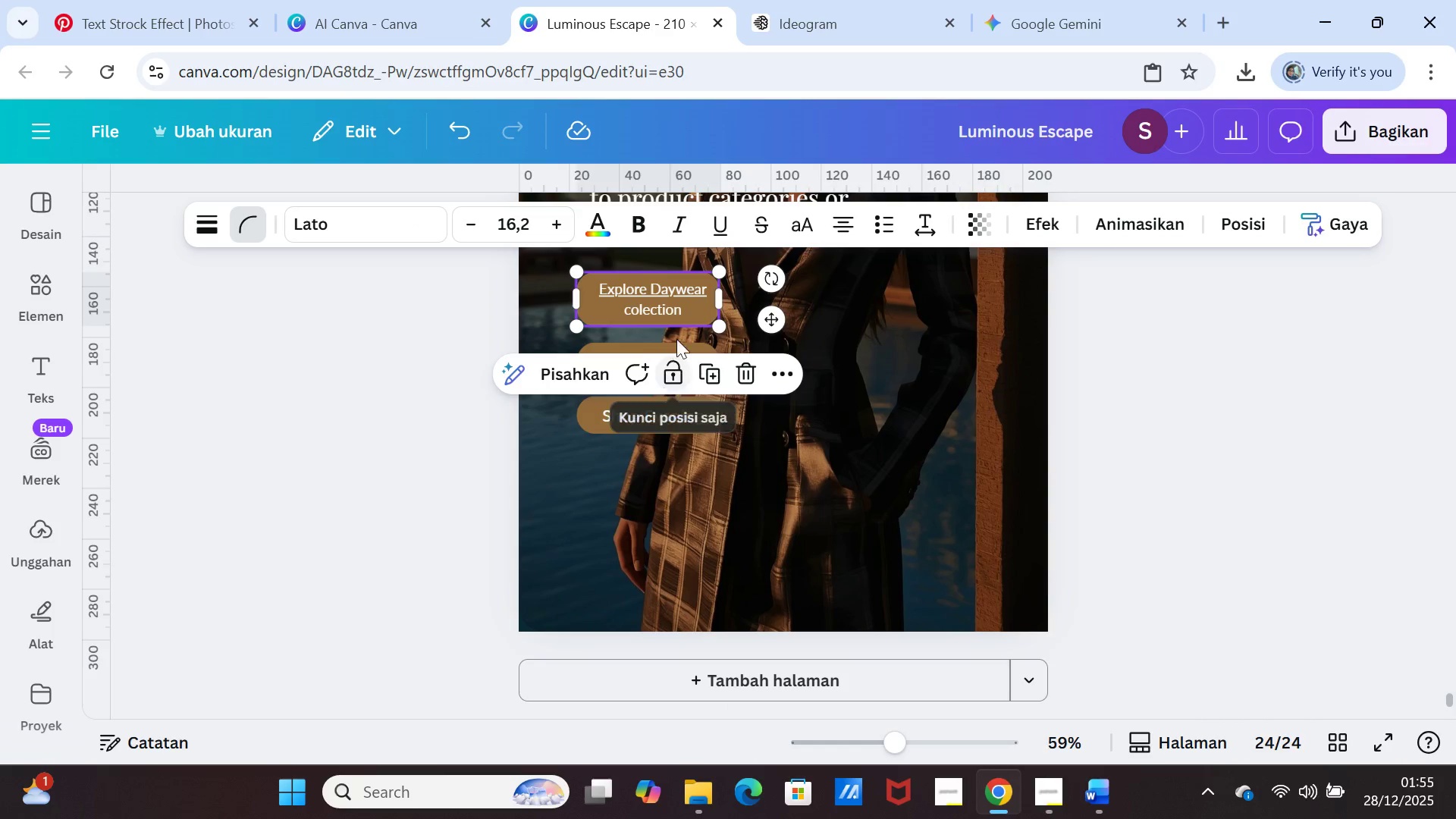 
wait(5.48)
 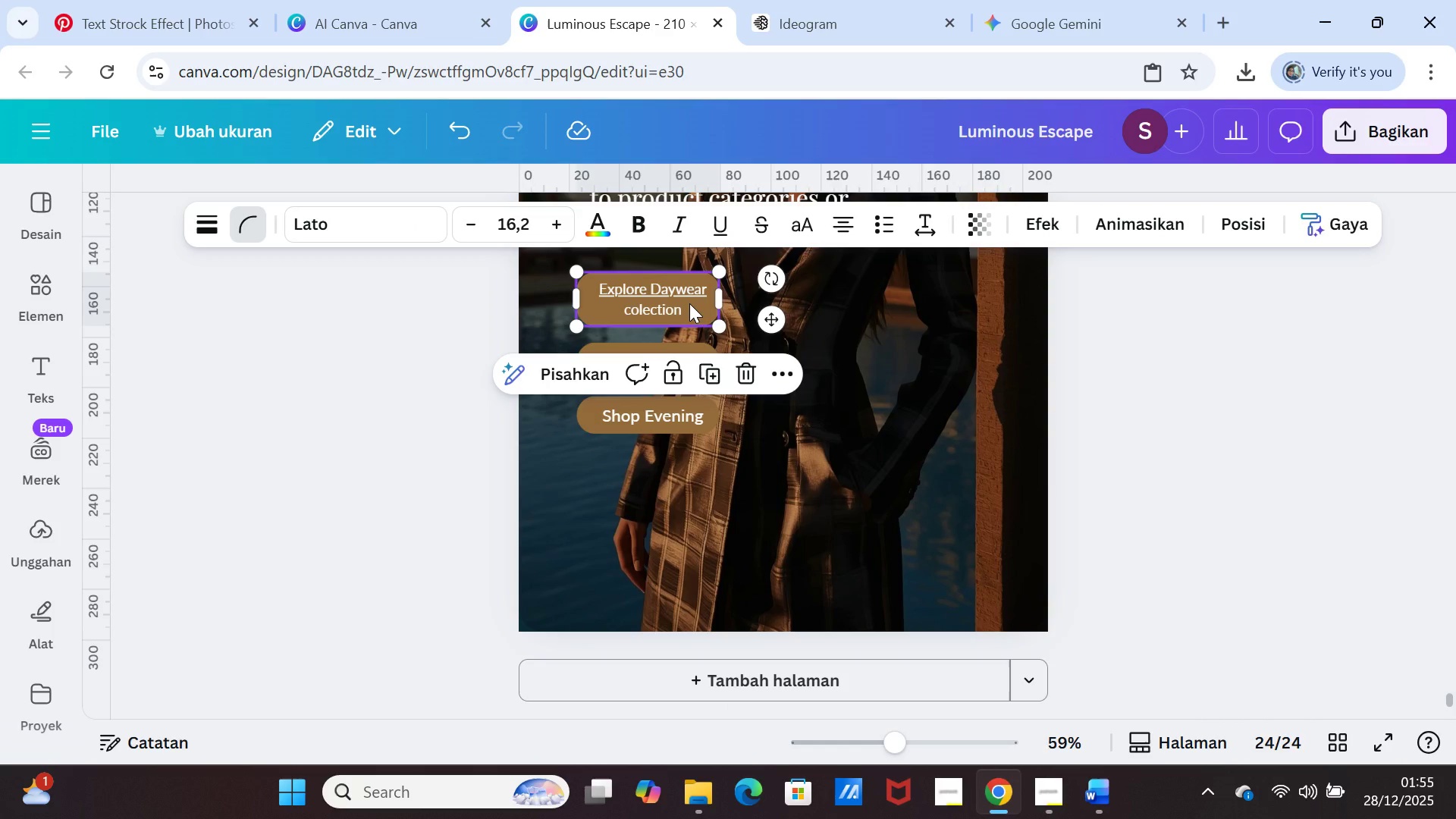 
left_click([685, 296])
 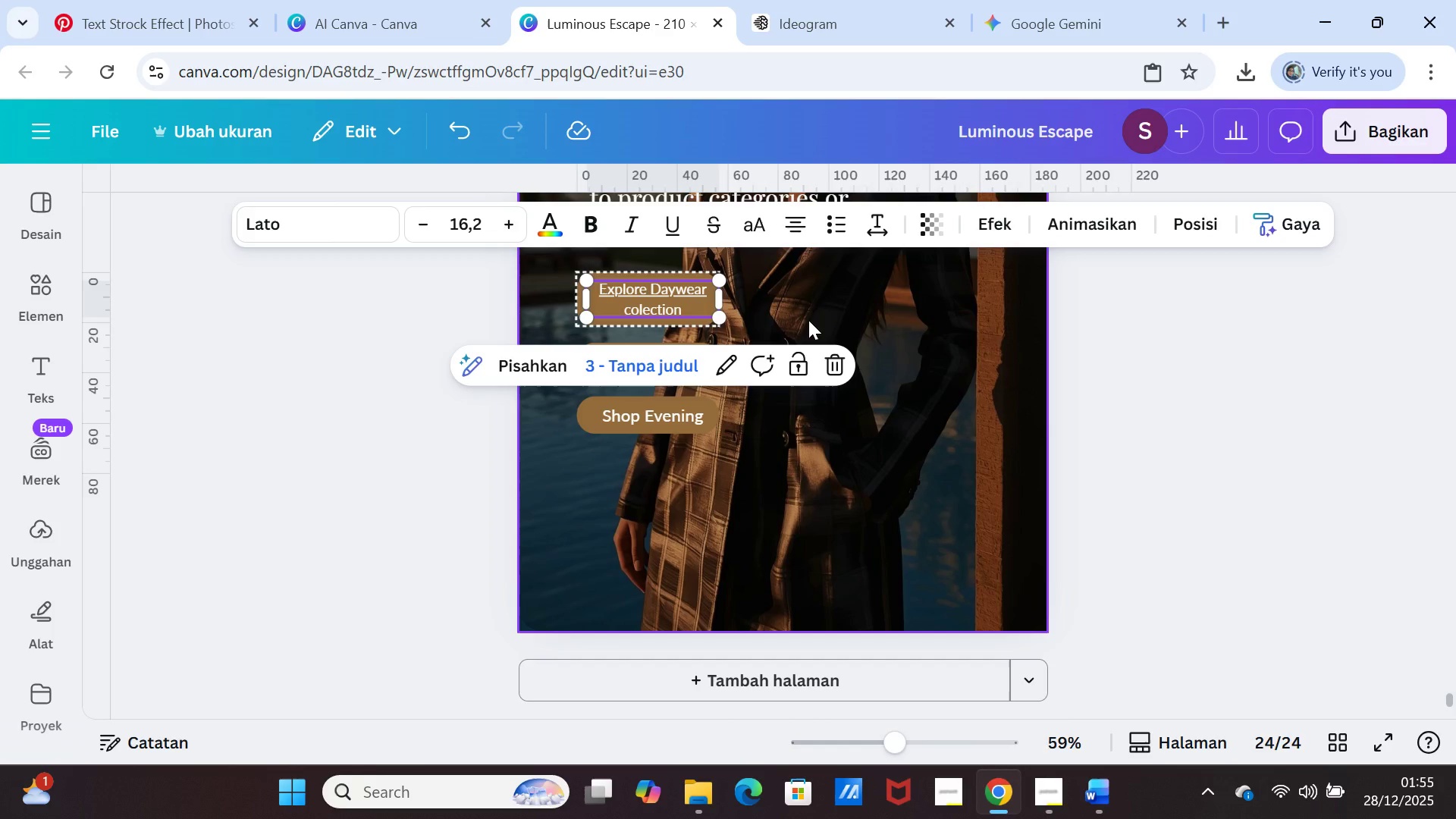 
left_click([897, 322])
 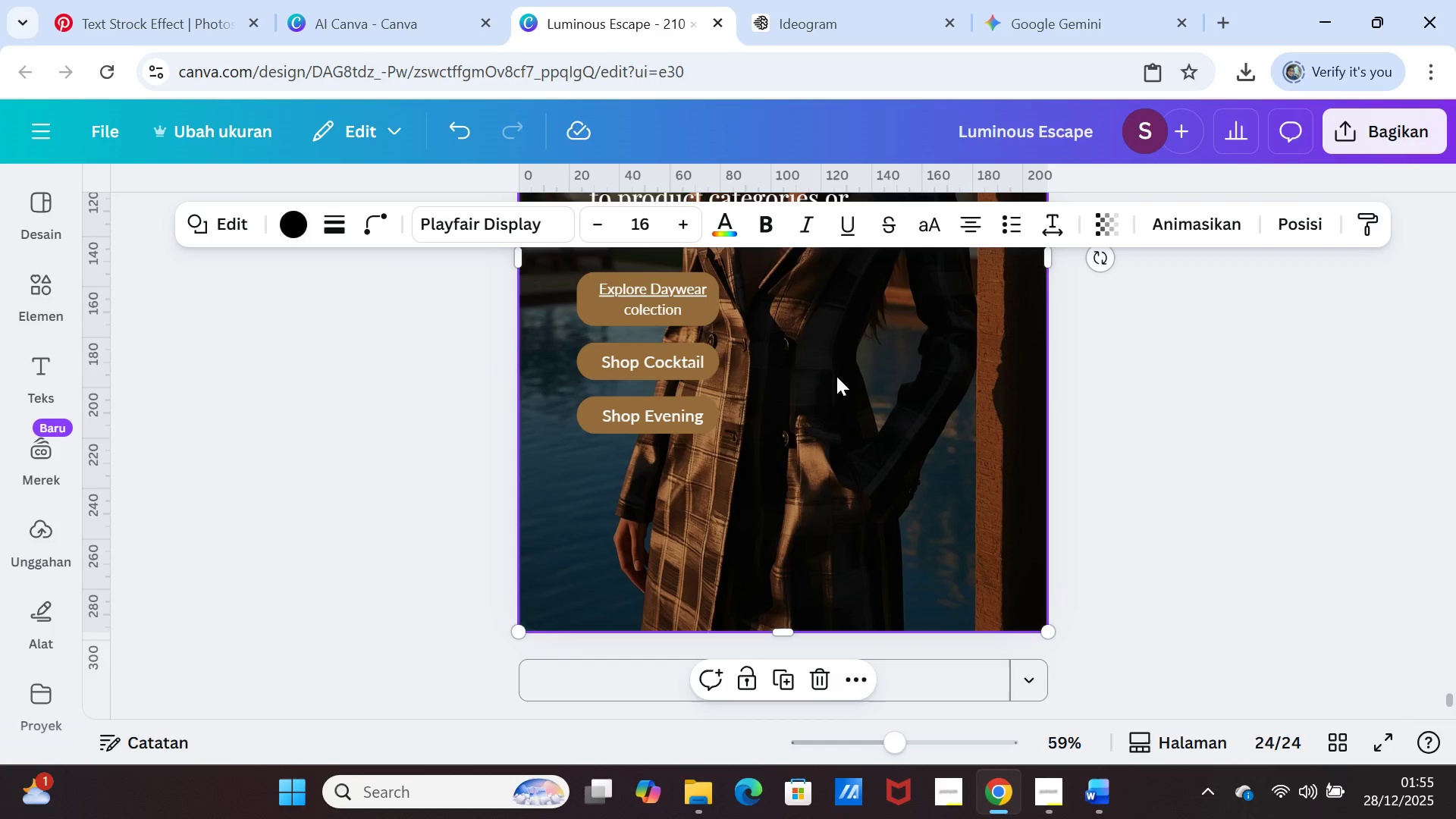 
left_click([684, 369])
 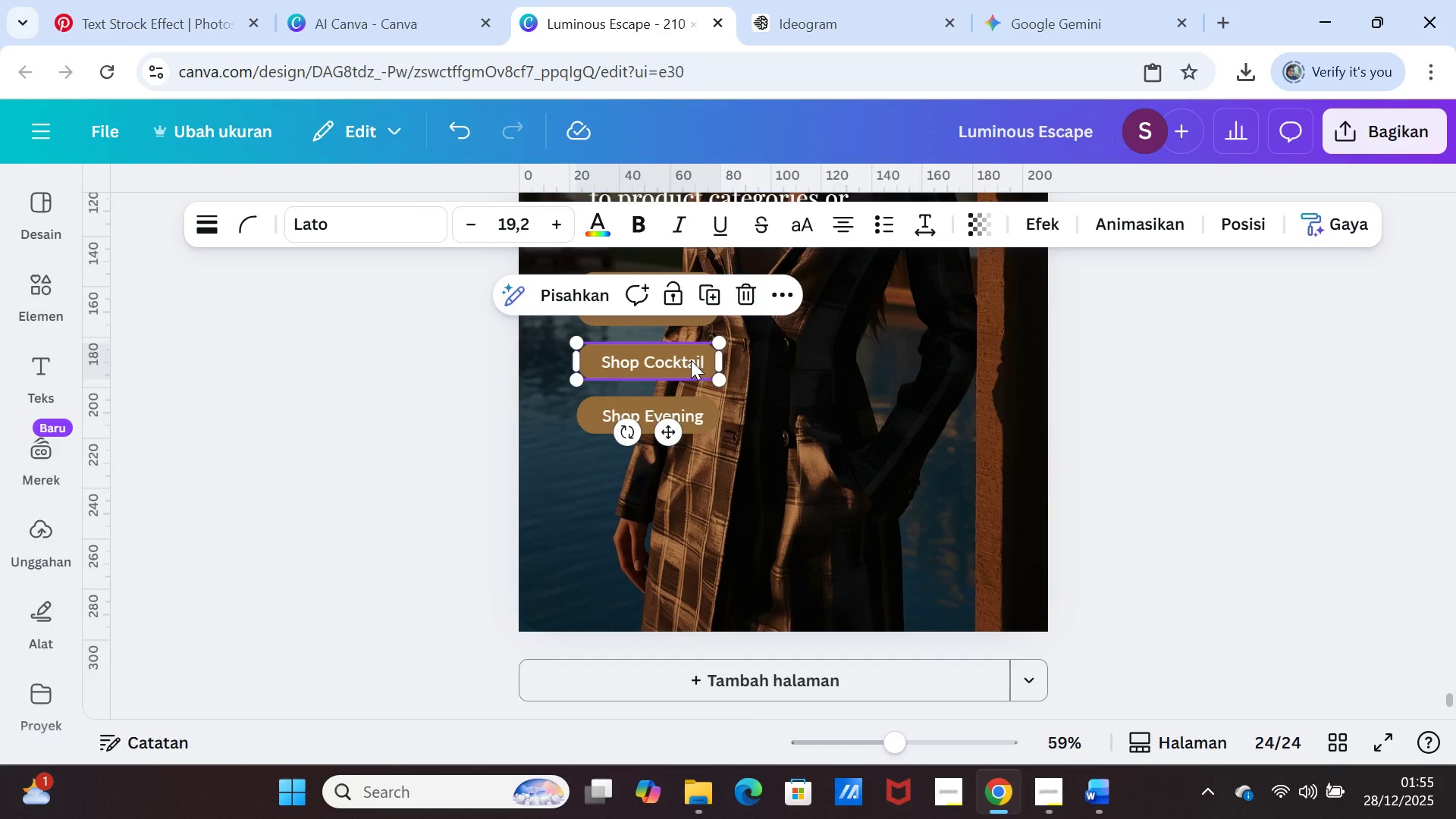 
wait(11.73)
 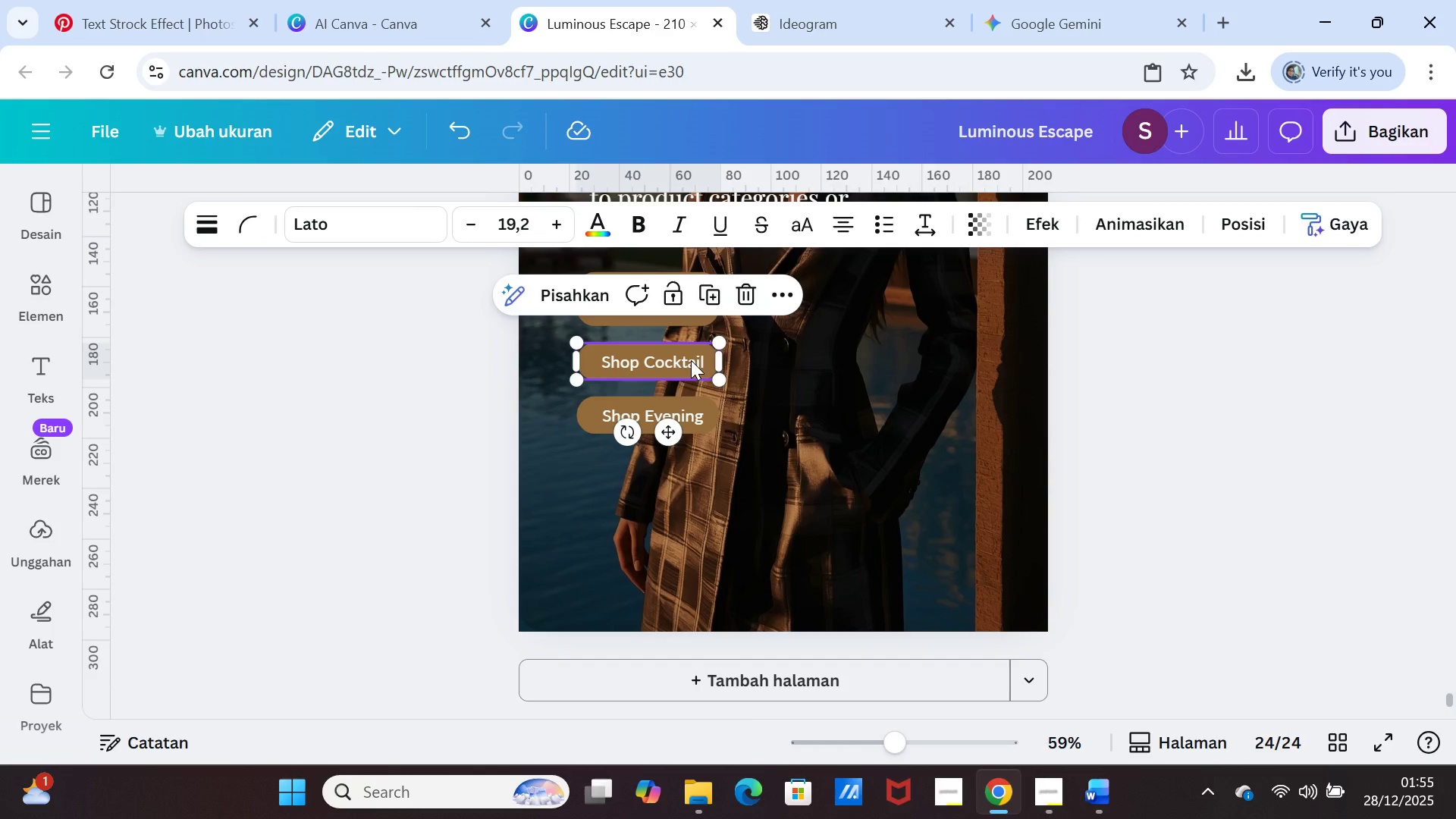 
left_click([691, 360])
 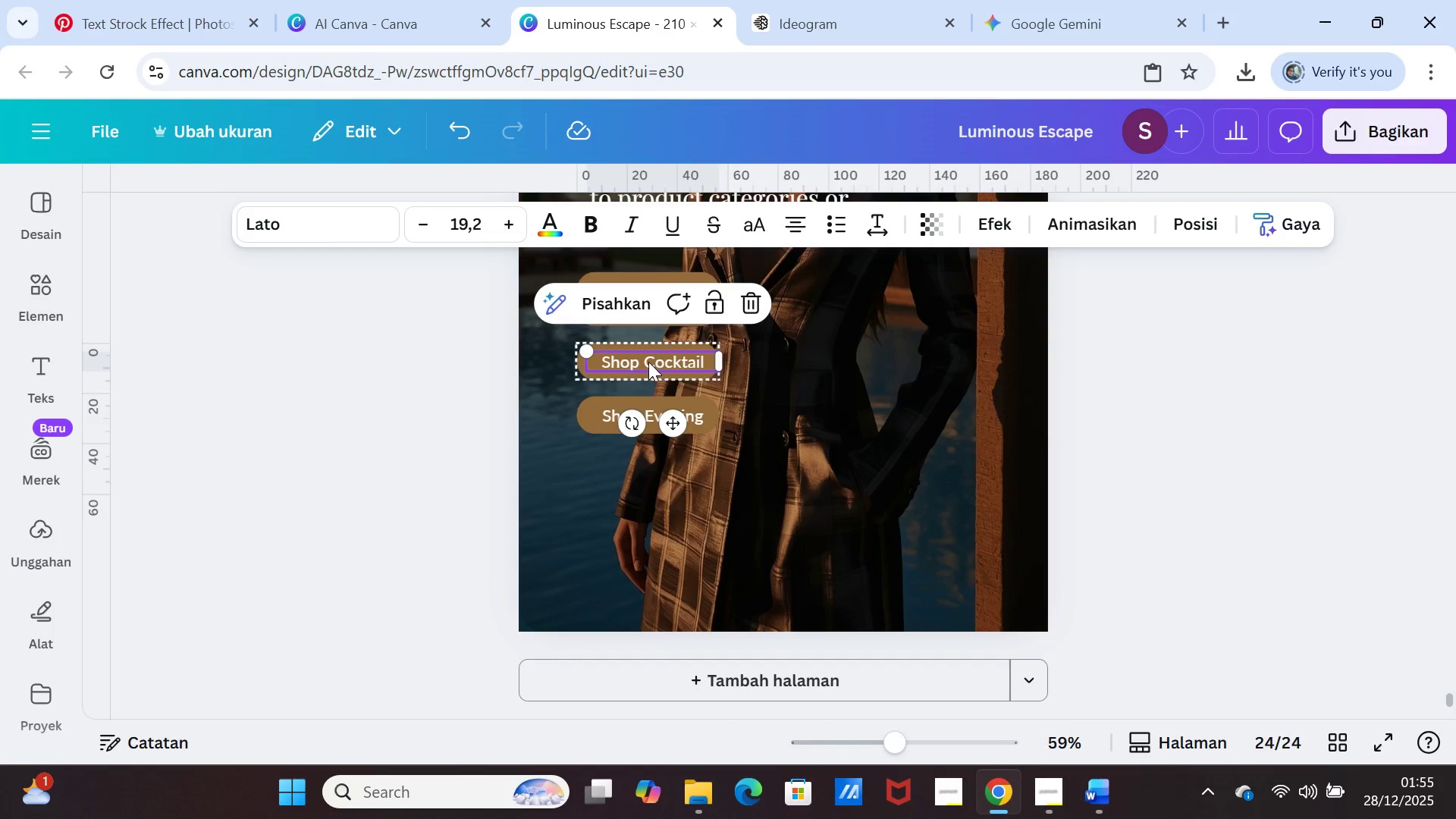 
left_click([648, 362])
 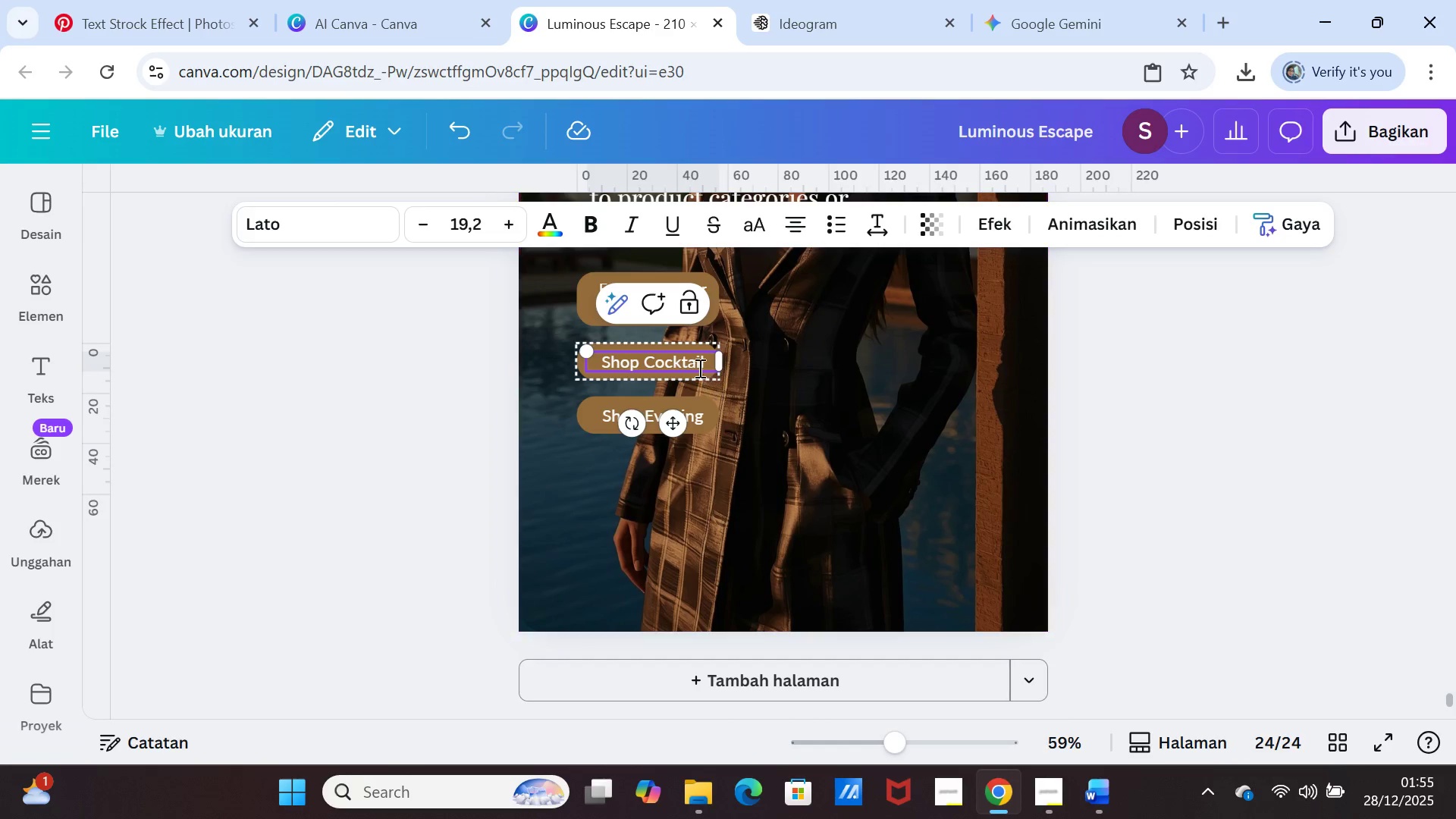 
left_click([708, 361])
 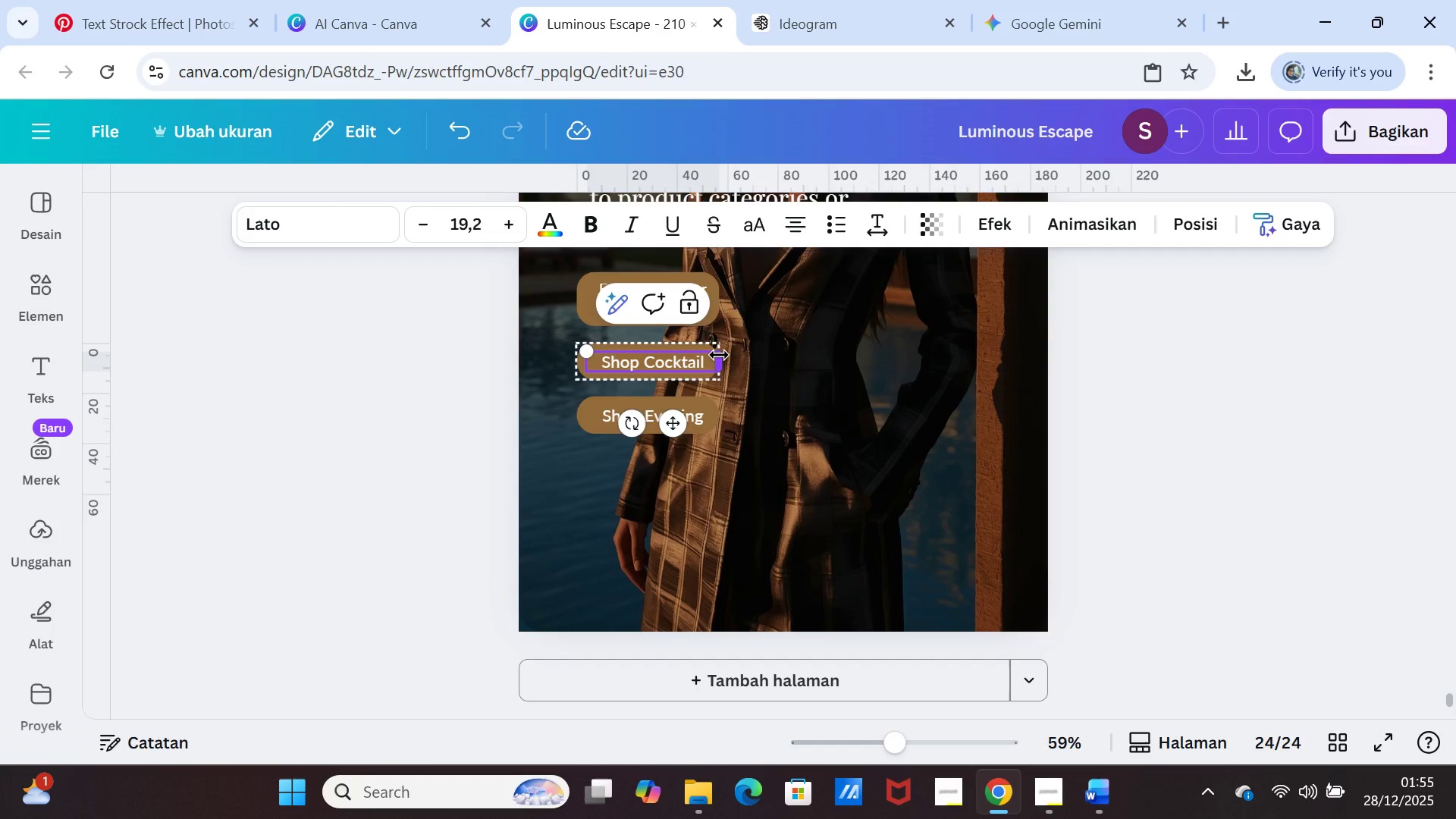 
type( Fashion Collection)
 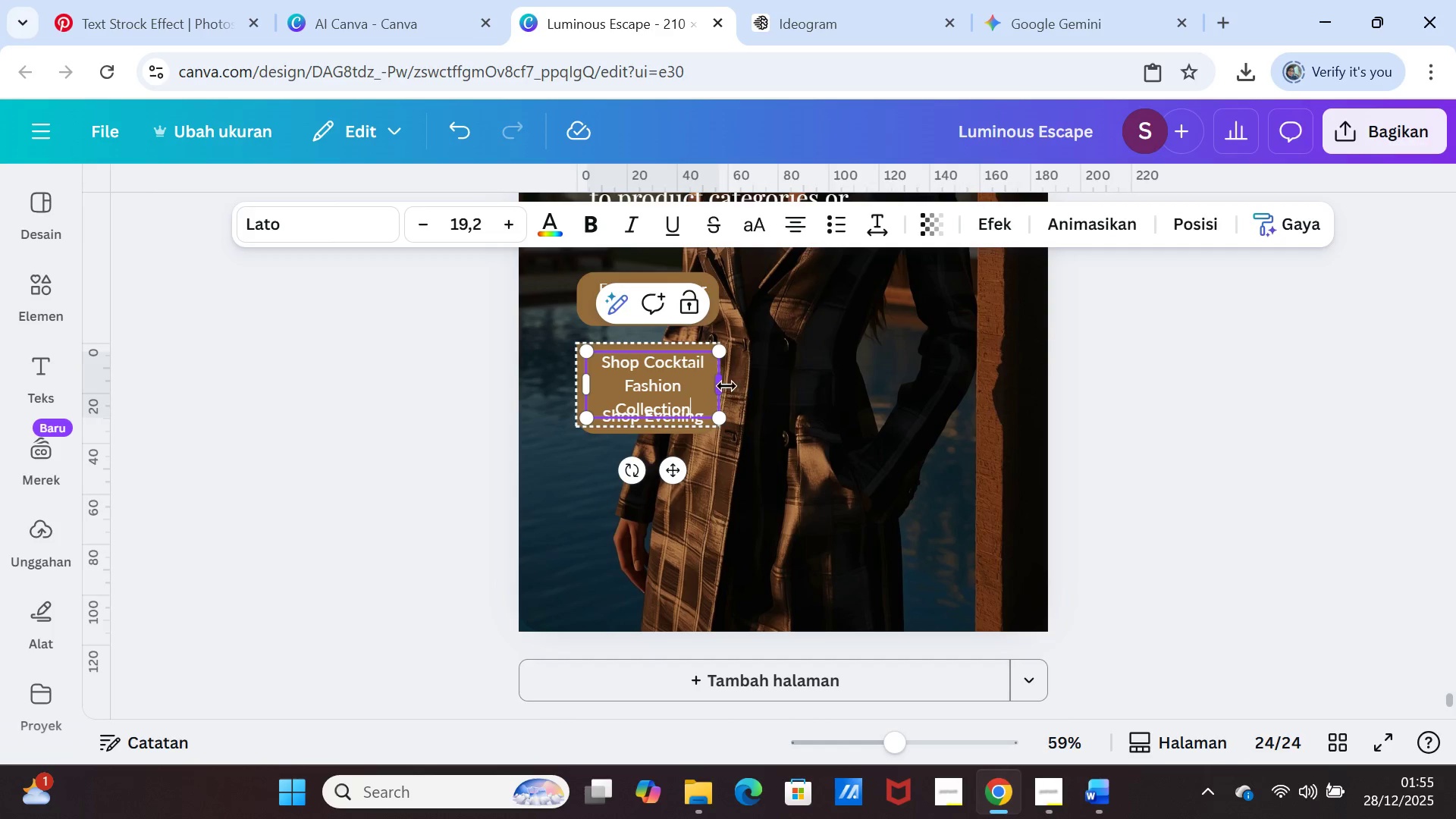 
left_click_drag(start_coordinate=[722, 383], to_coordinate=[742, 381])
 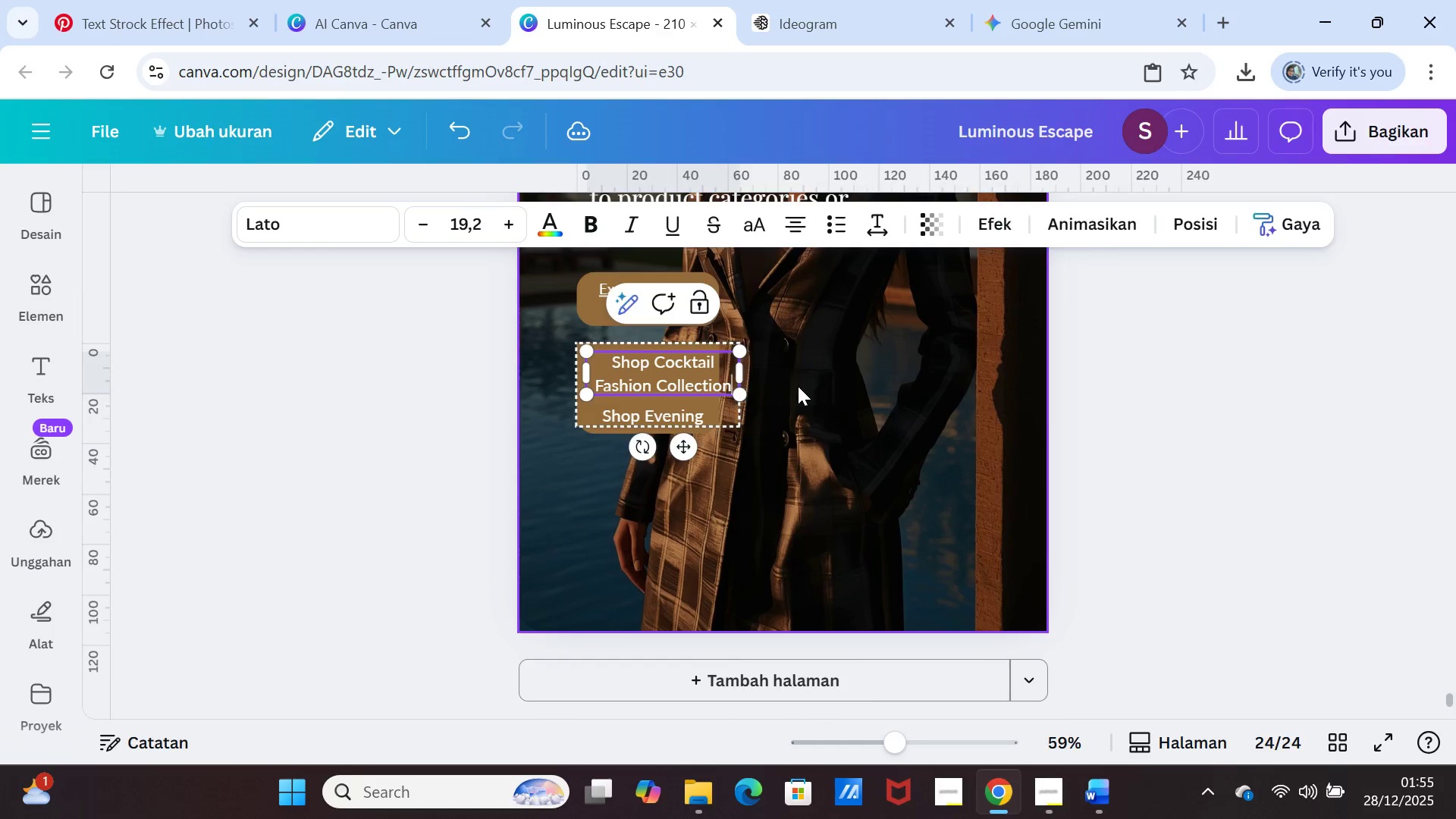 
left_click([798, 386])
 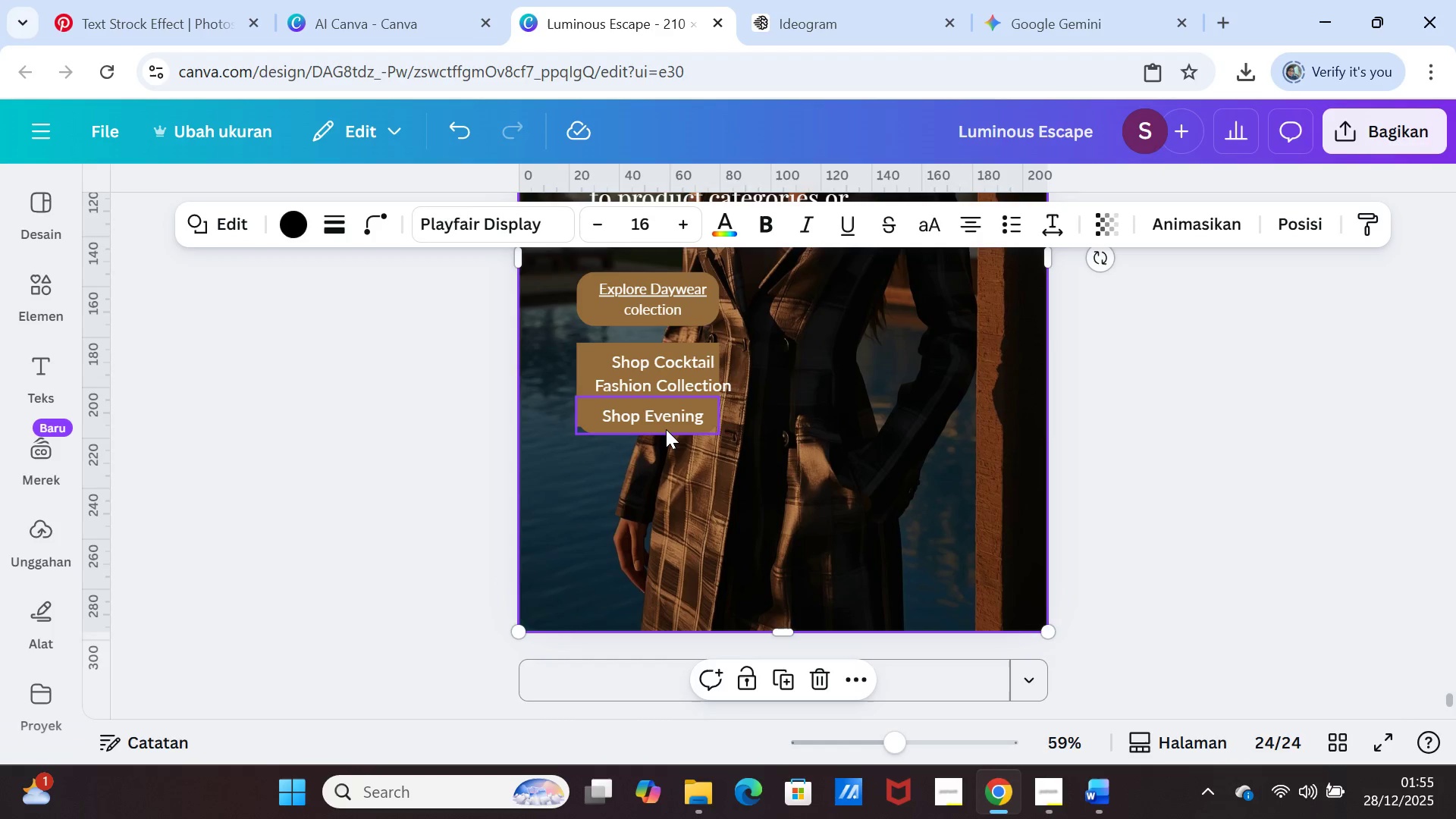 
left_click_drag(start_coordinate=[666, 428], to_coordinate=[669, 480])
 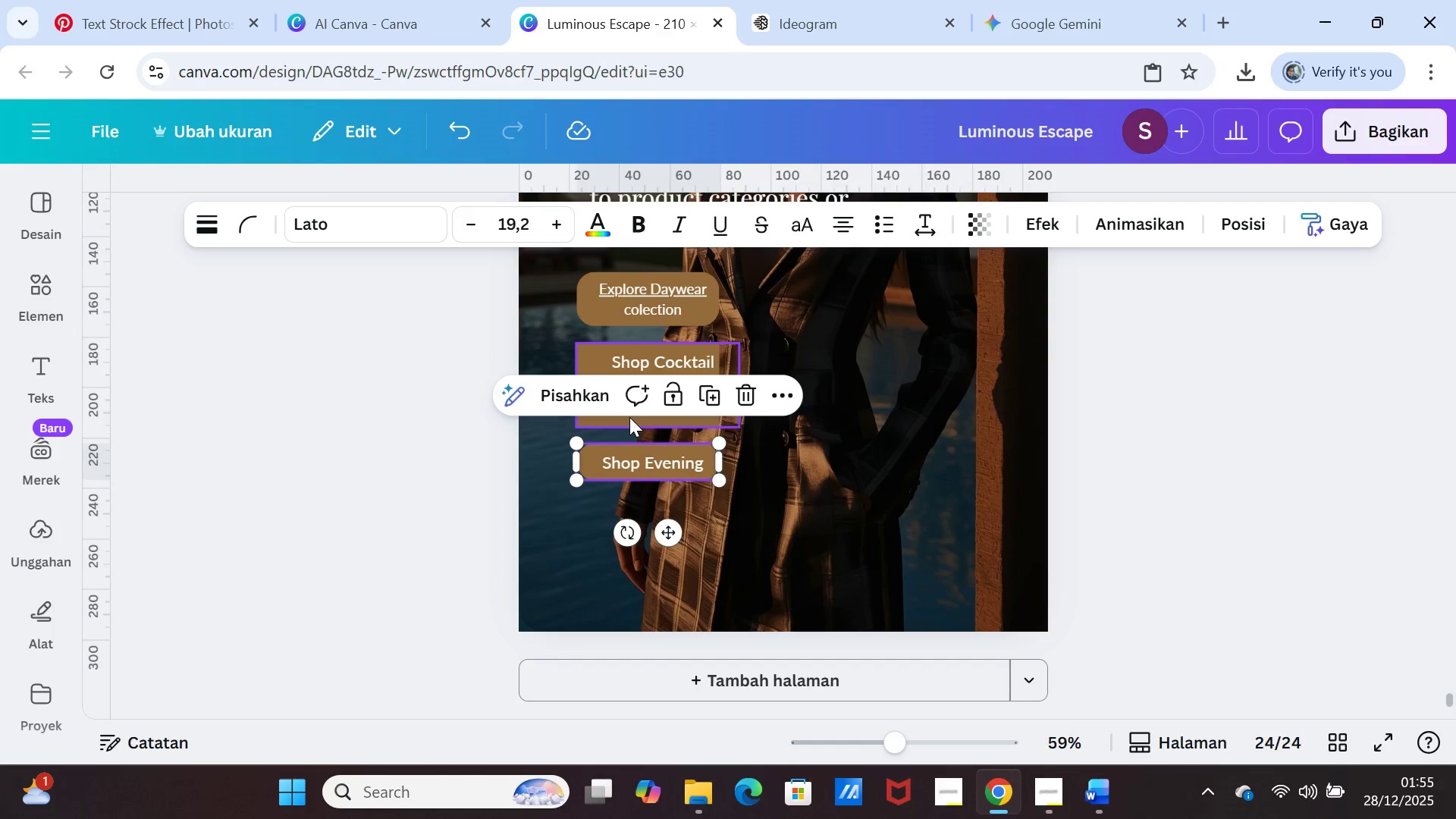 
left_click([629, 417])
 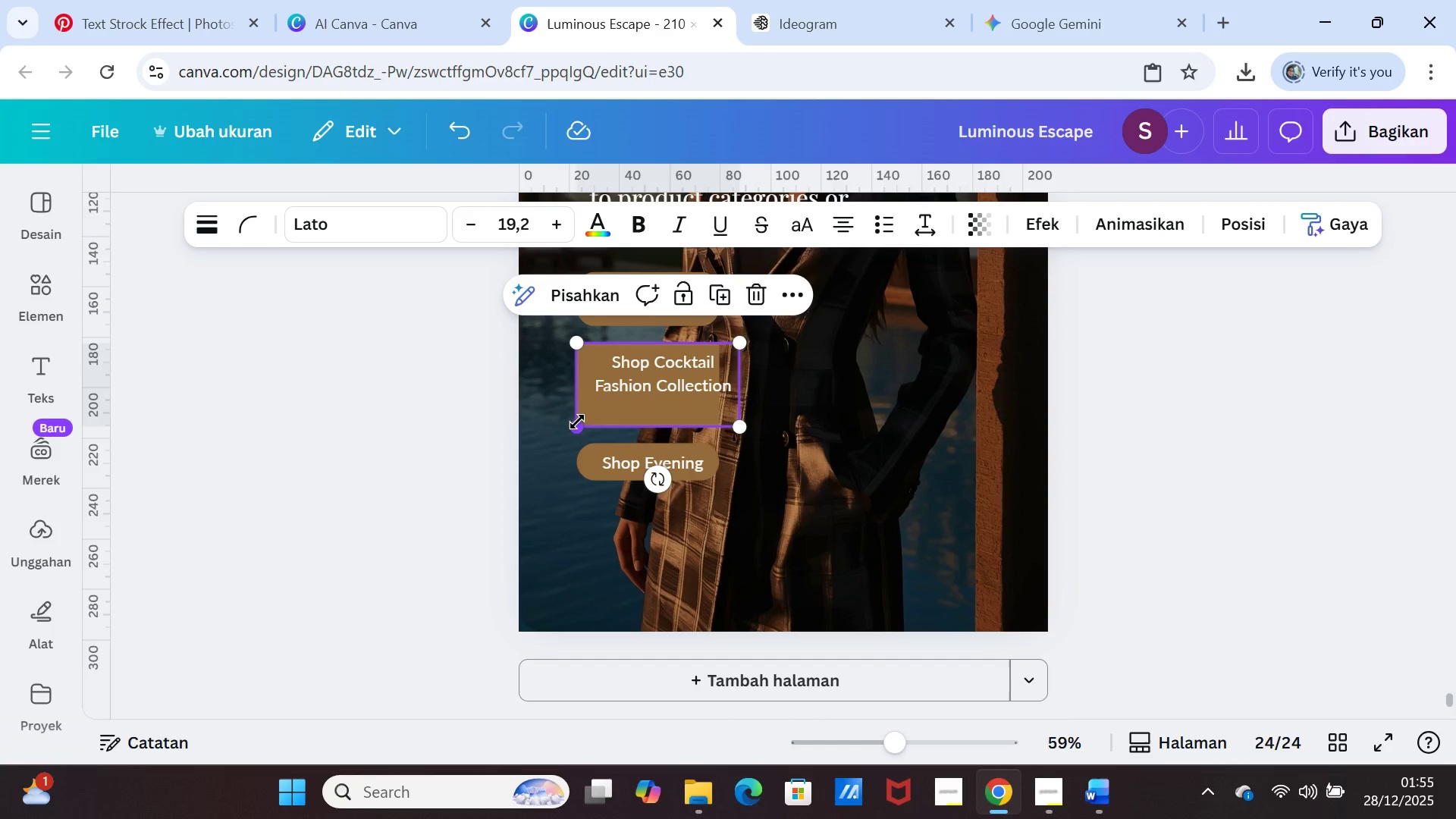 
left_click_drag(start_coordinate=[577, 422], to_coordinate=[603, 391])
 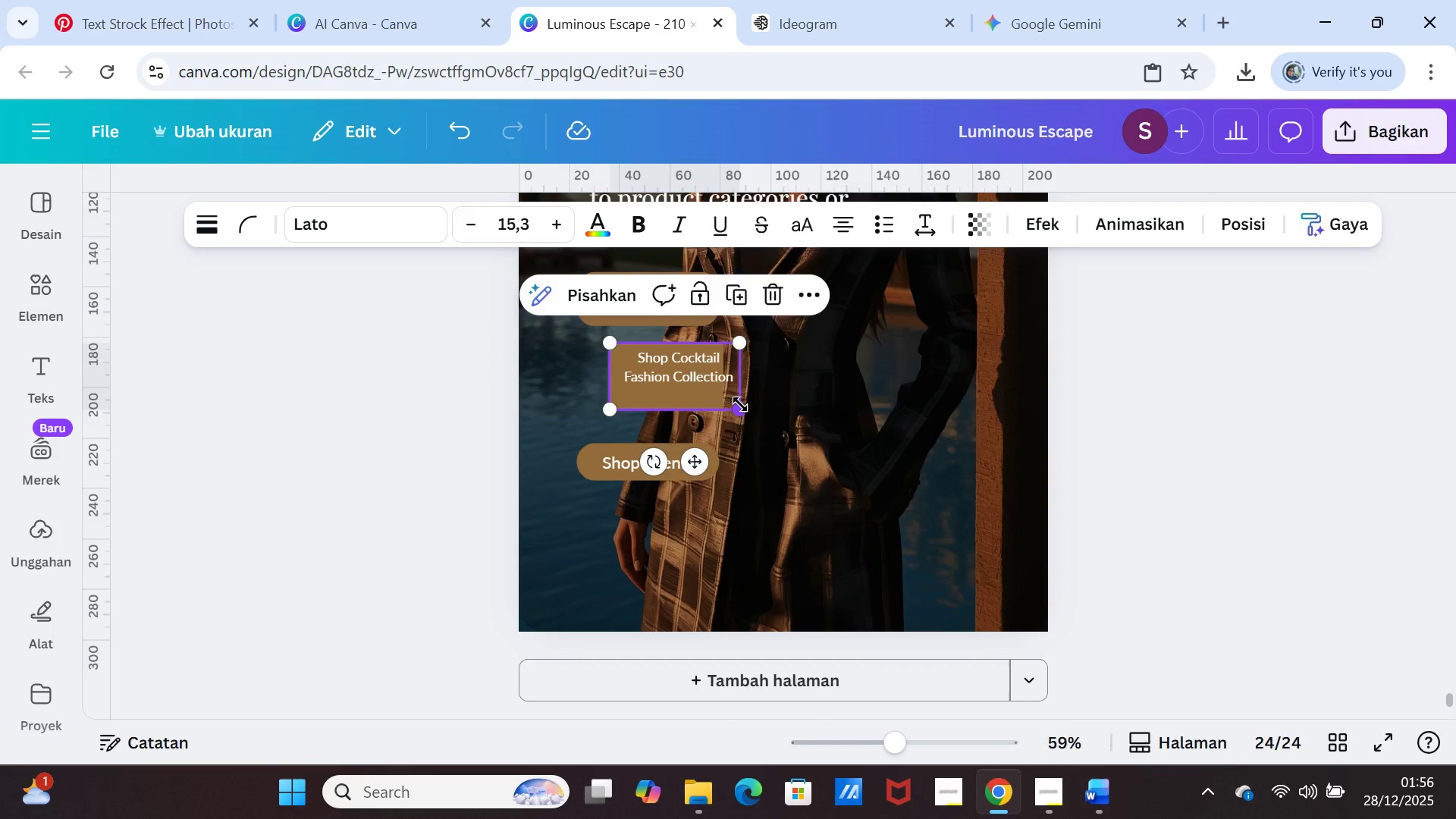 
left_click_drag(start_coordinate=[740, 404], to_coordinate=[739, 399])
 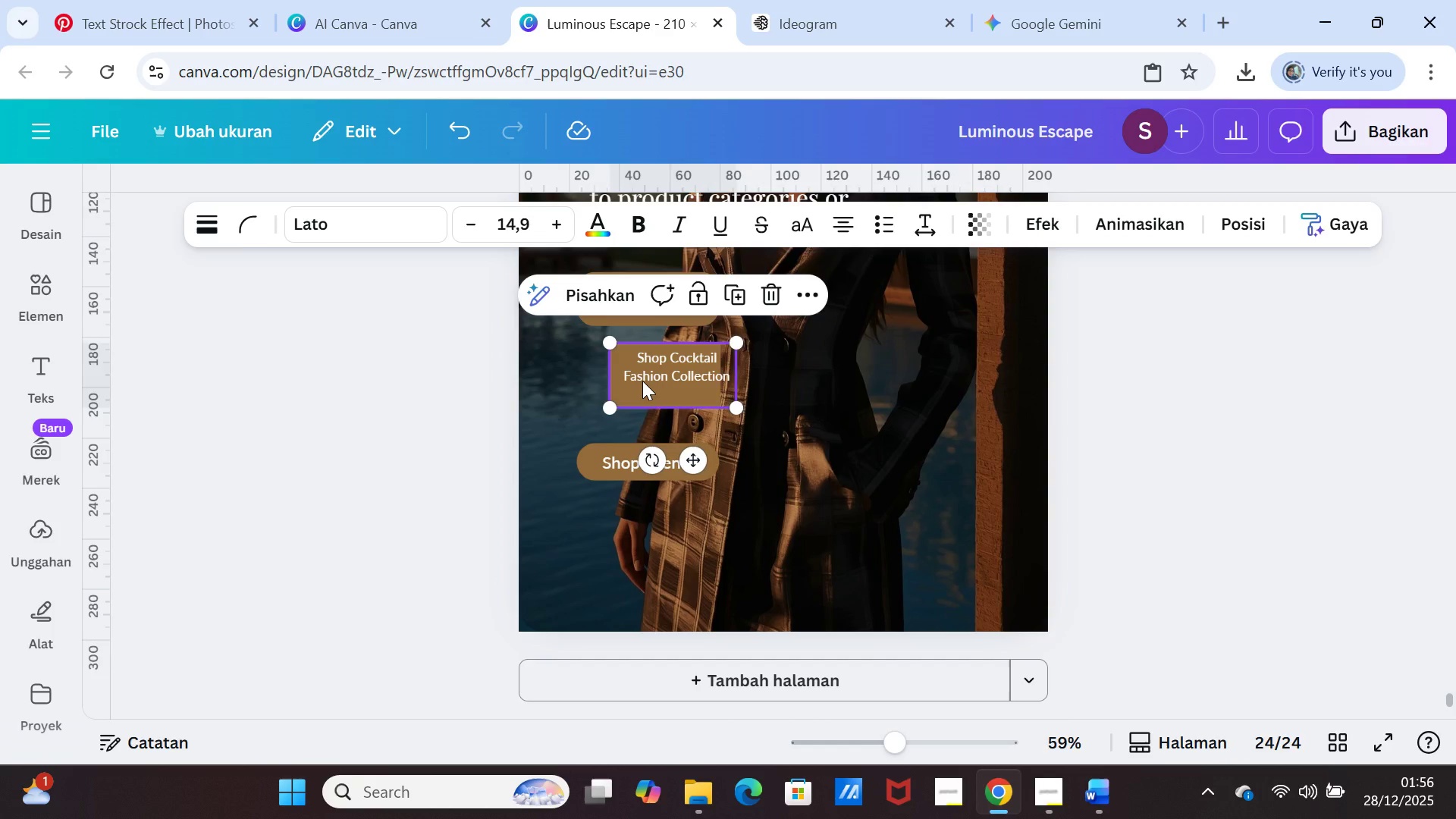 
left_click([642, 381])
 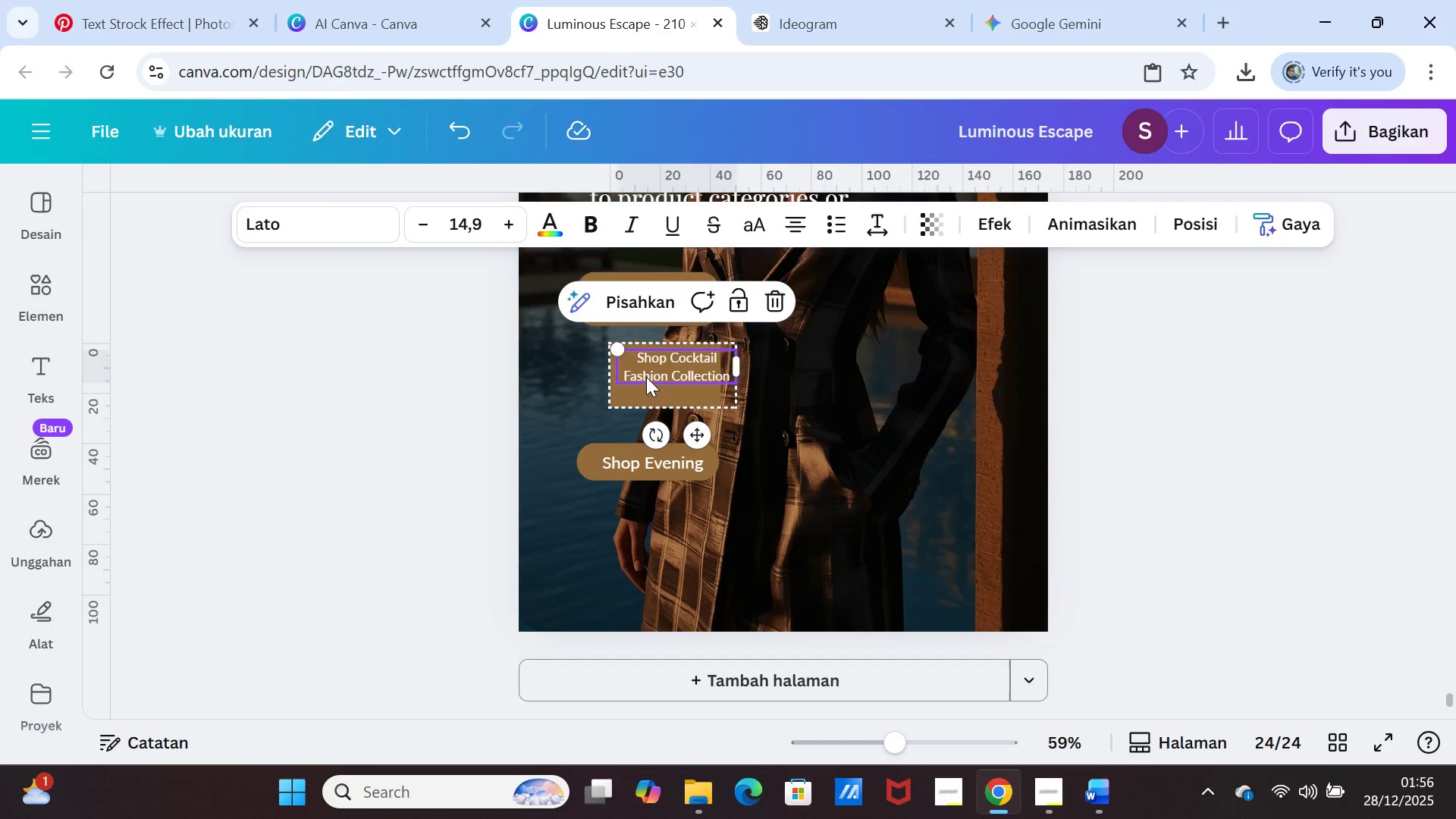 
left_click_drag(start_coordinate=[737, 365], to_coordinate=[725, 362])
 